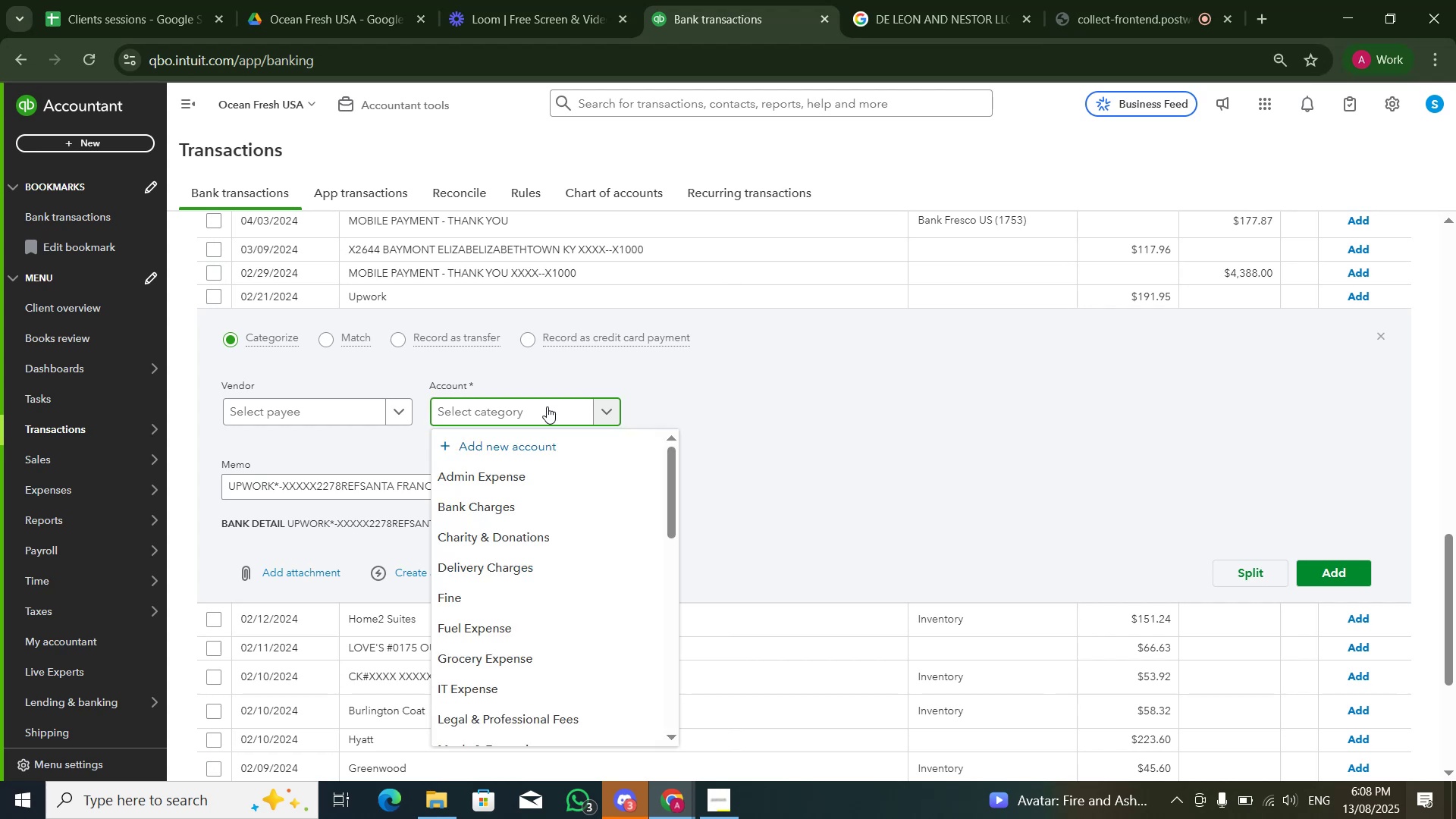 
type(softwa)
 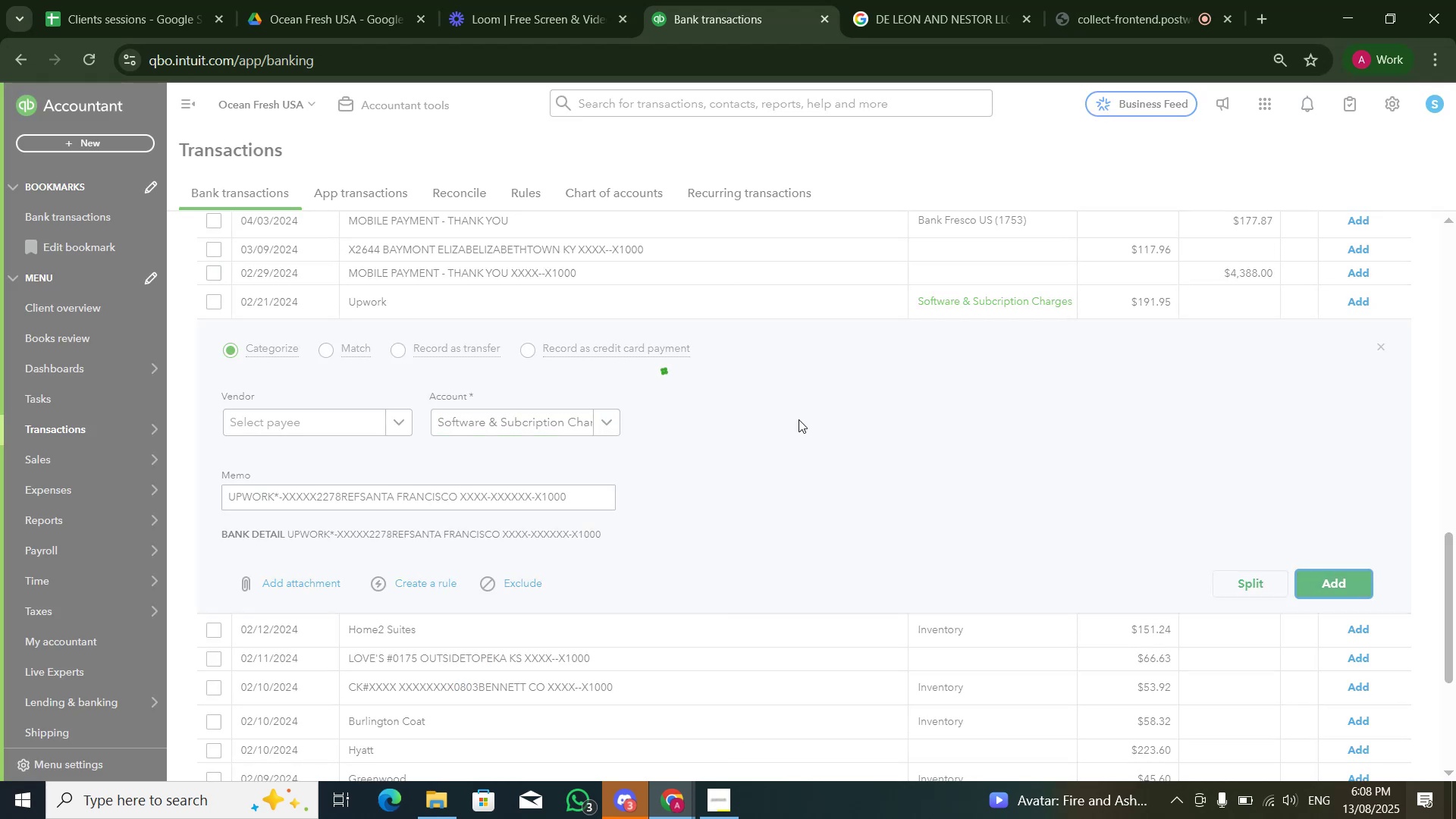 
wait(6.77)
 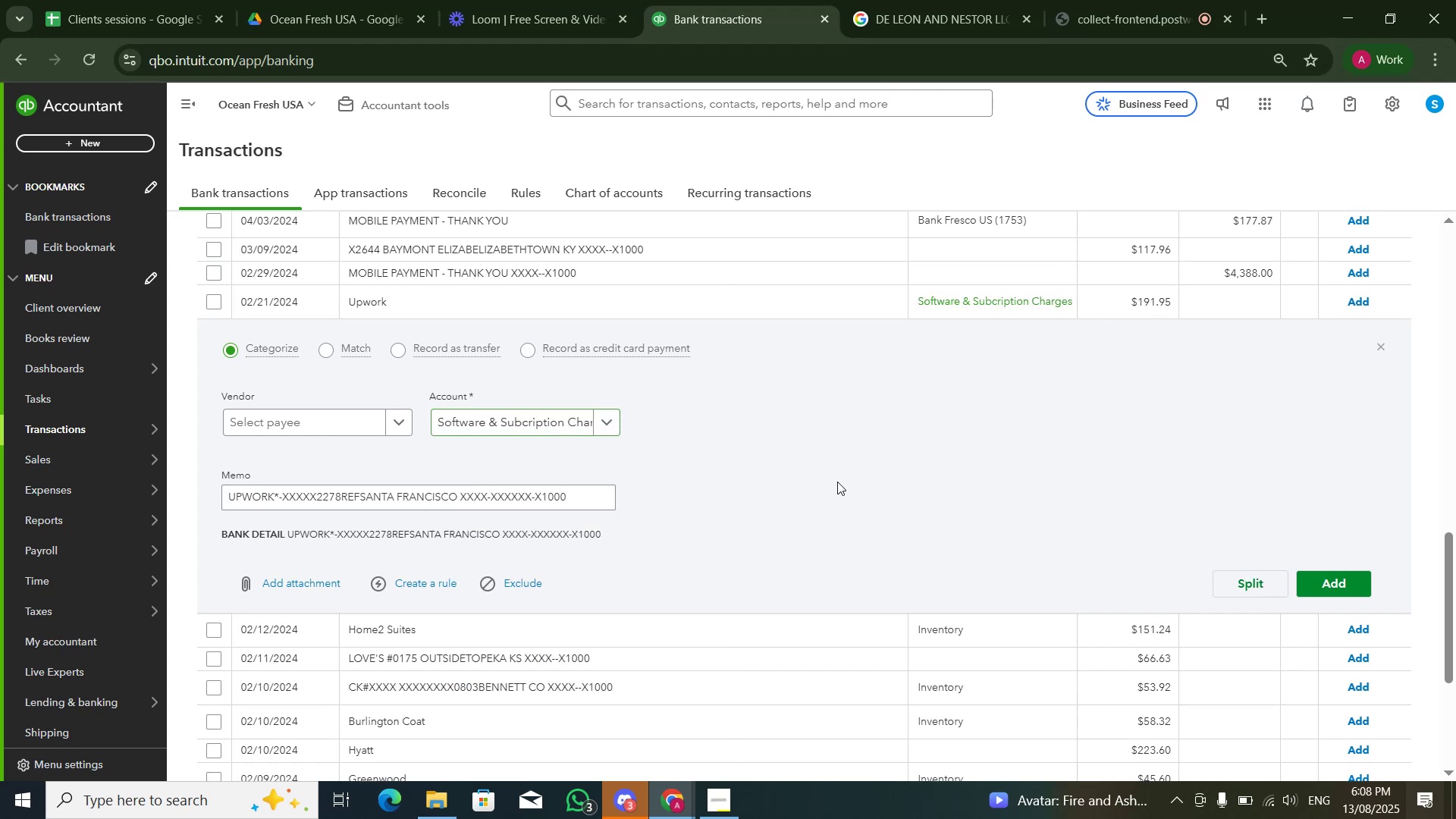 
left_click([736, 307])
 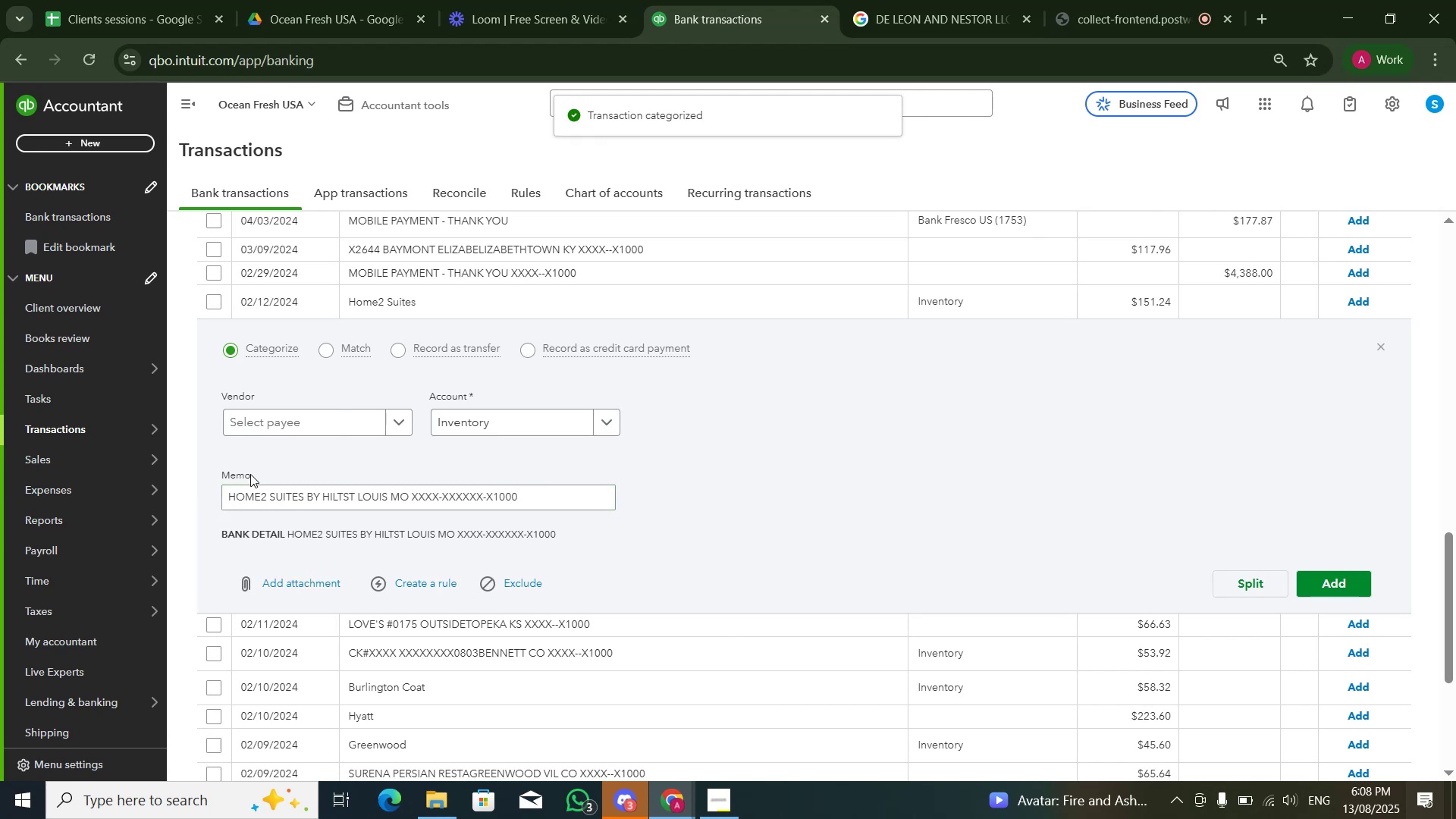 
left_click_drag(start_coordinate=[229, 494], to_coordinate=[301, 491])
 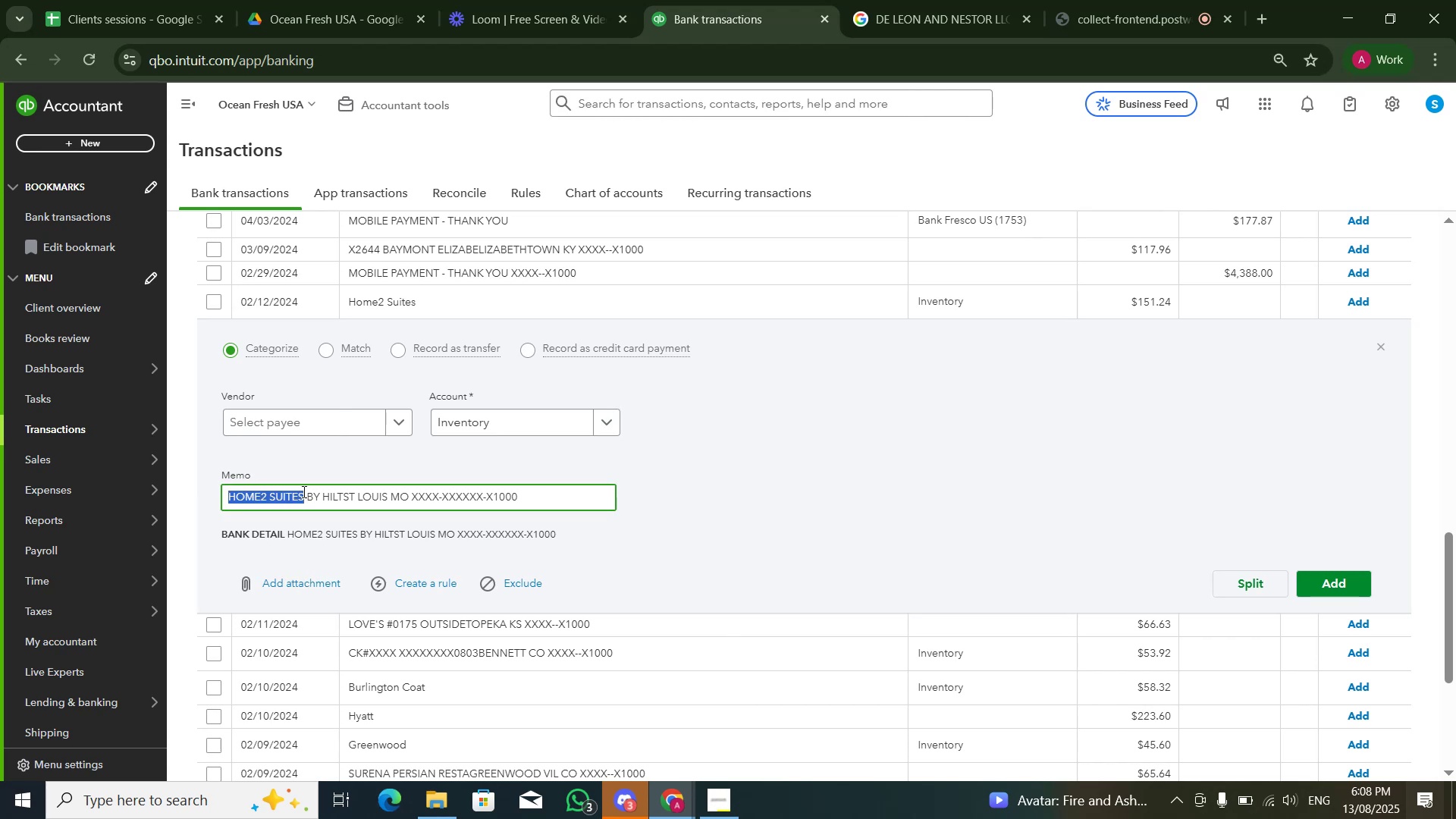 
key(Control+C)
 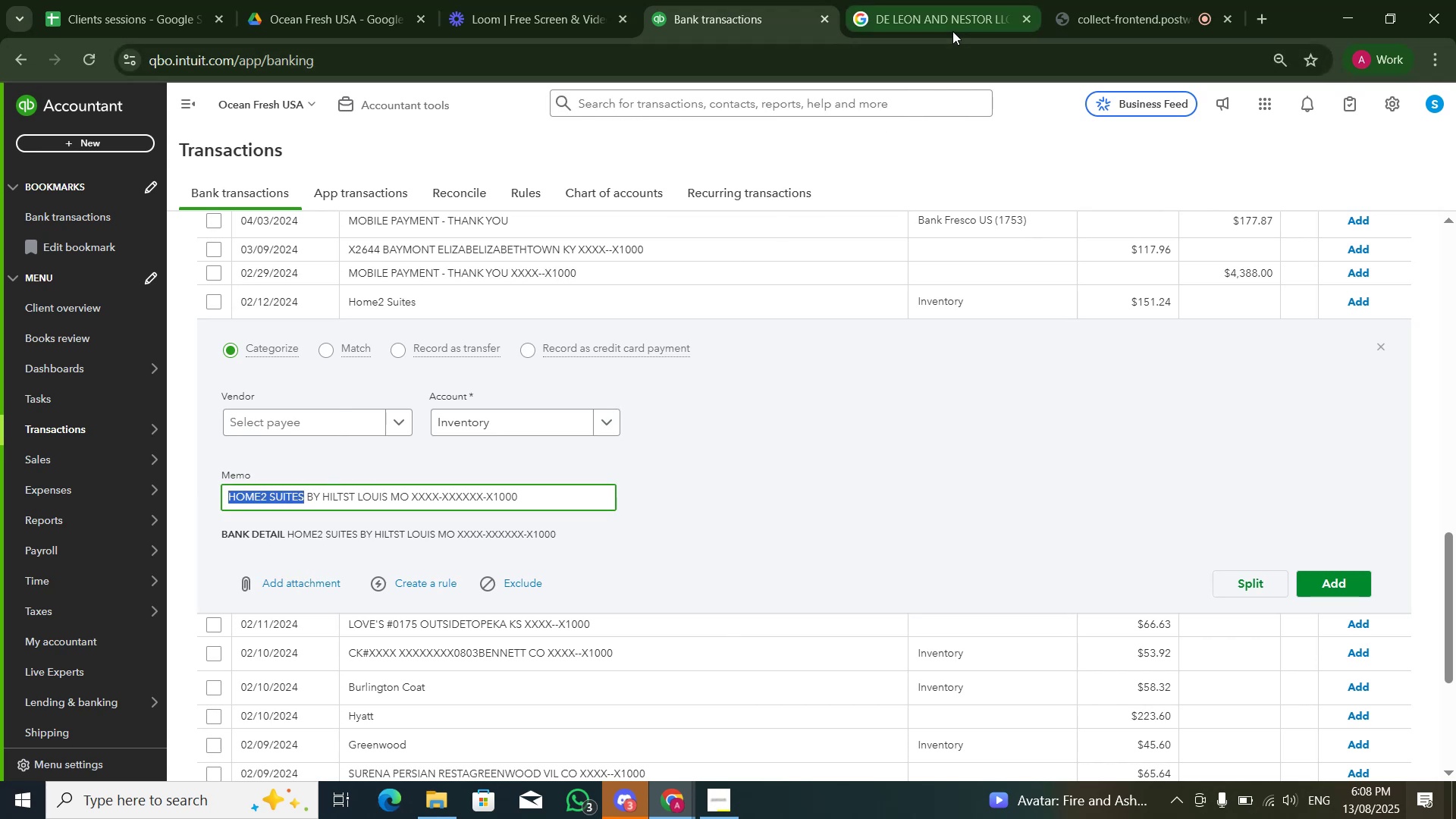 
left_click([949, 19])
 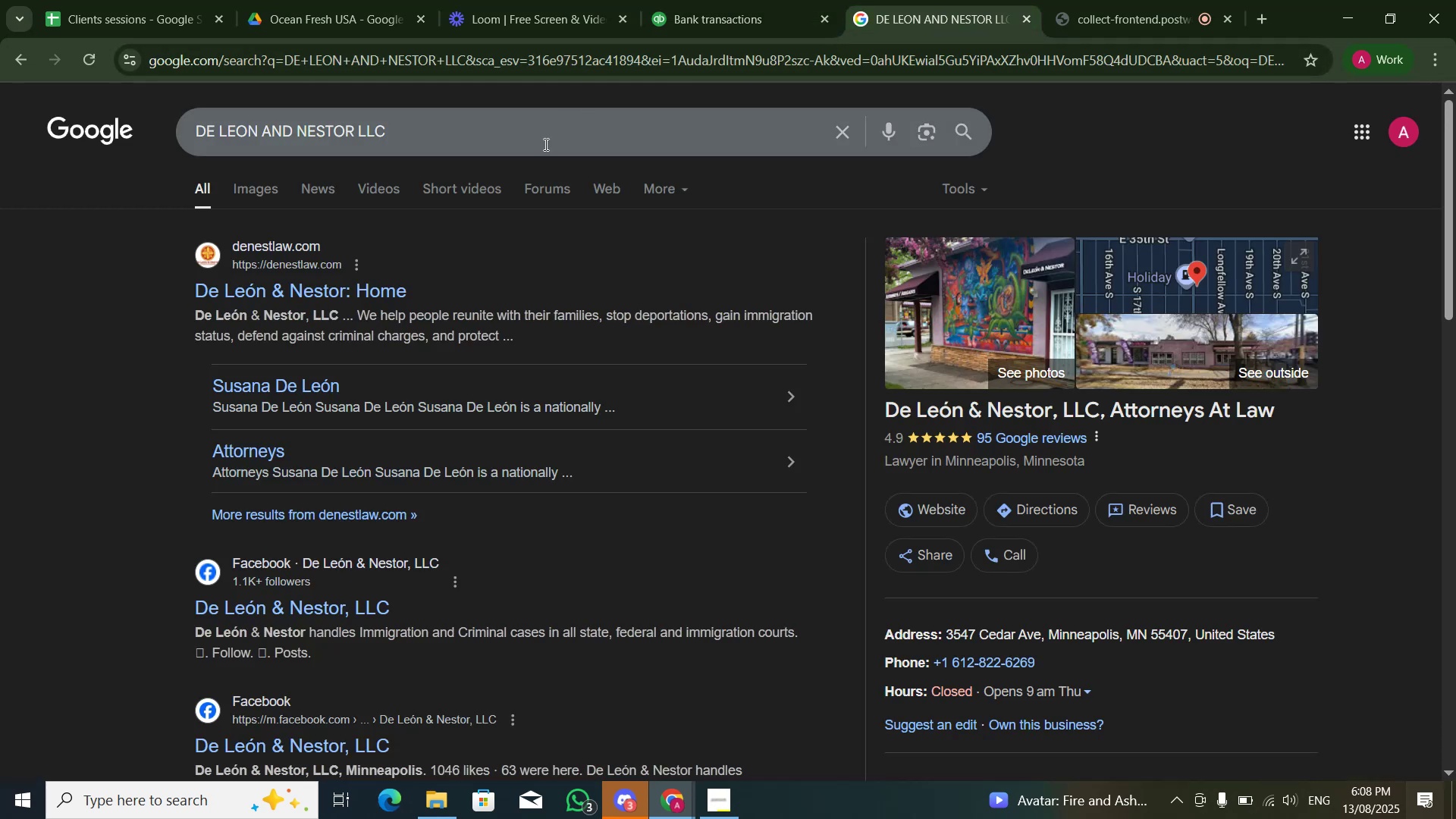 
left_click([544, 144])
 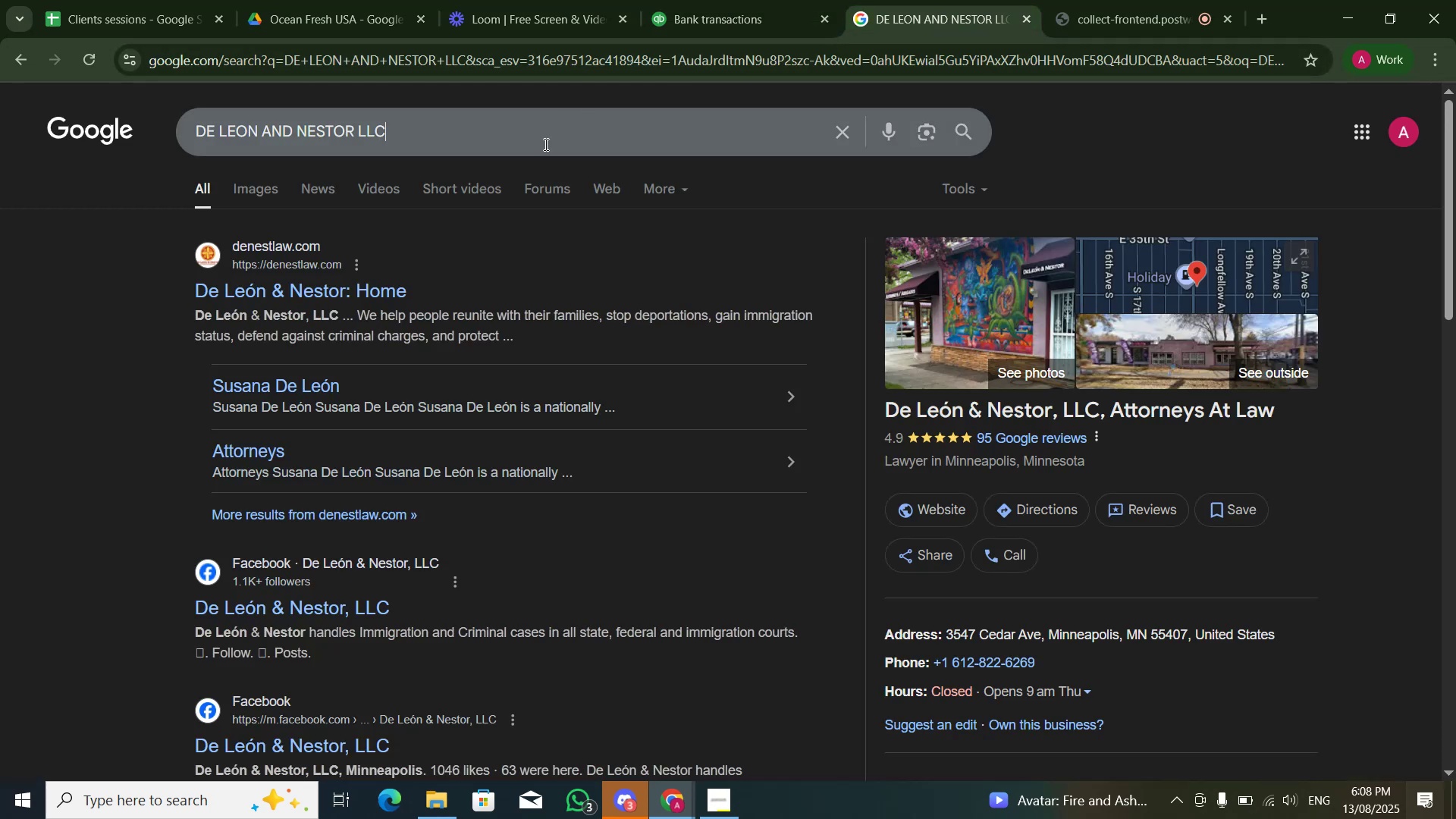 
key(Control+A)
 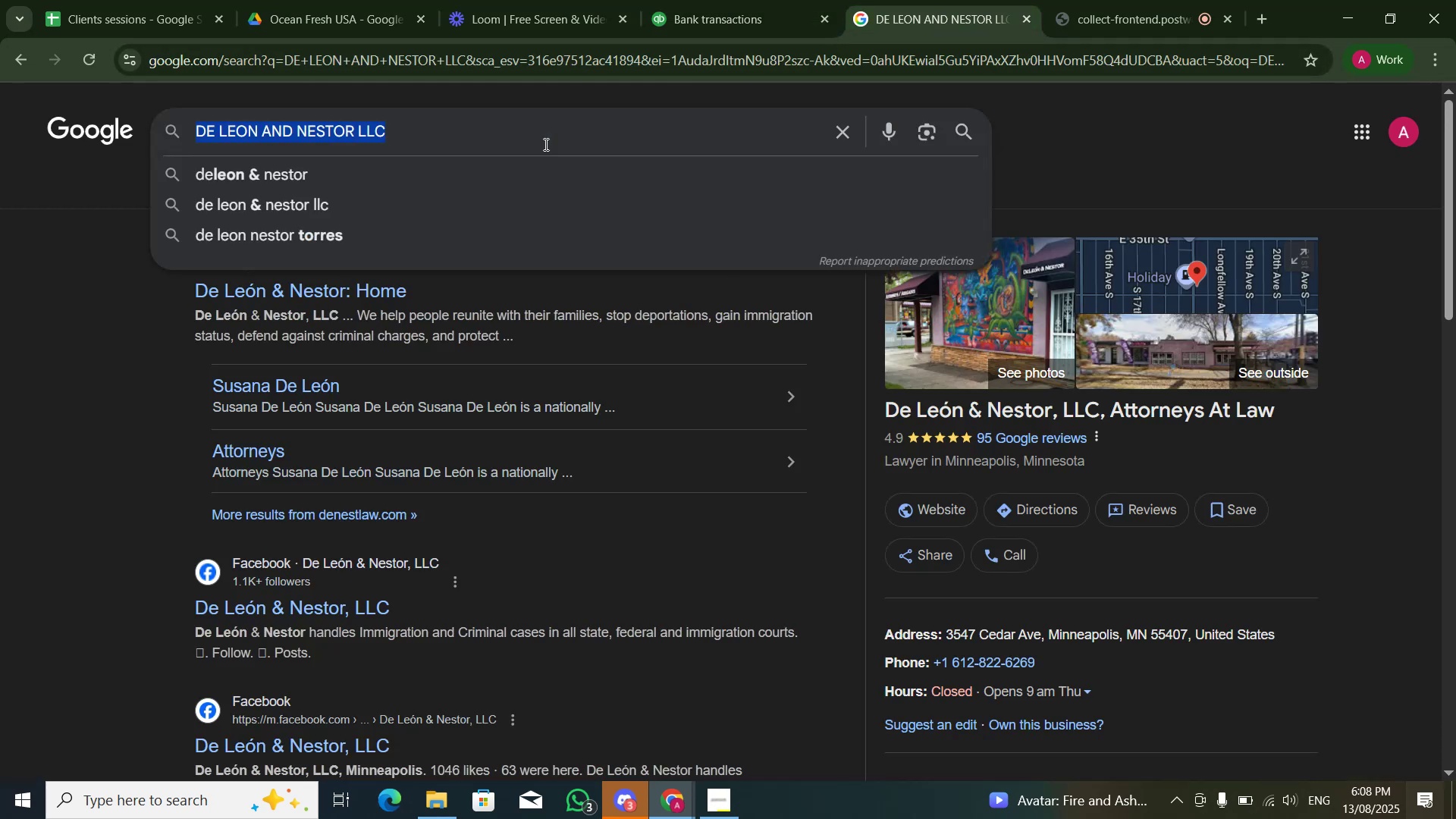 
key(Control+V)
 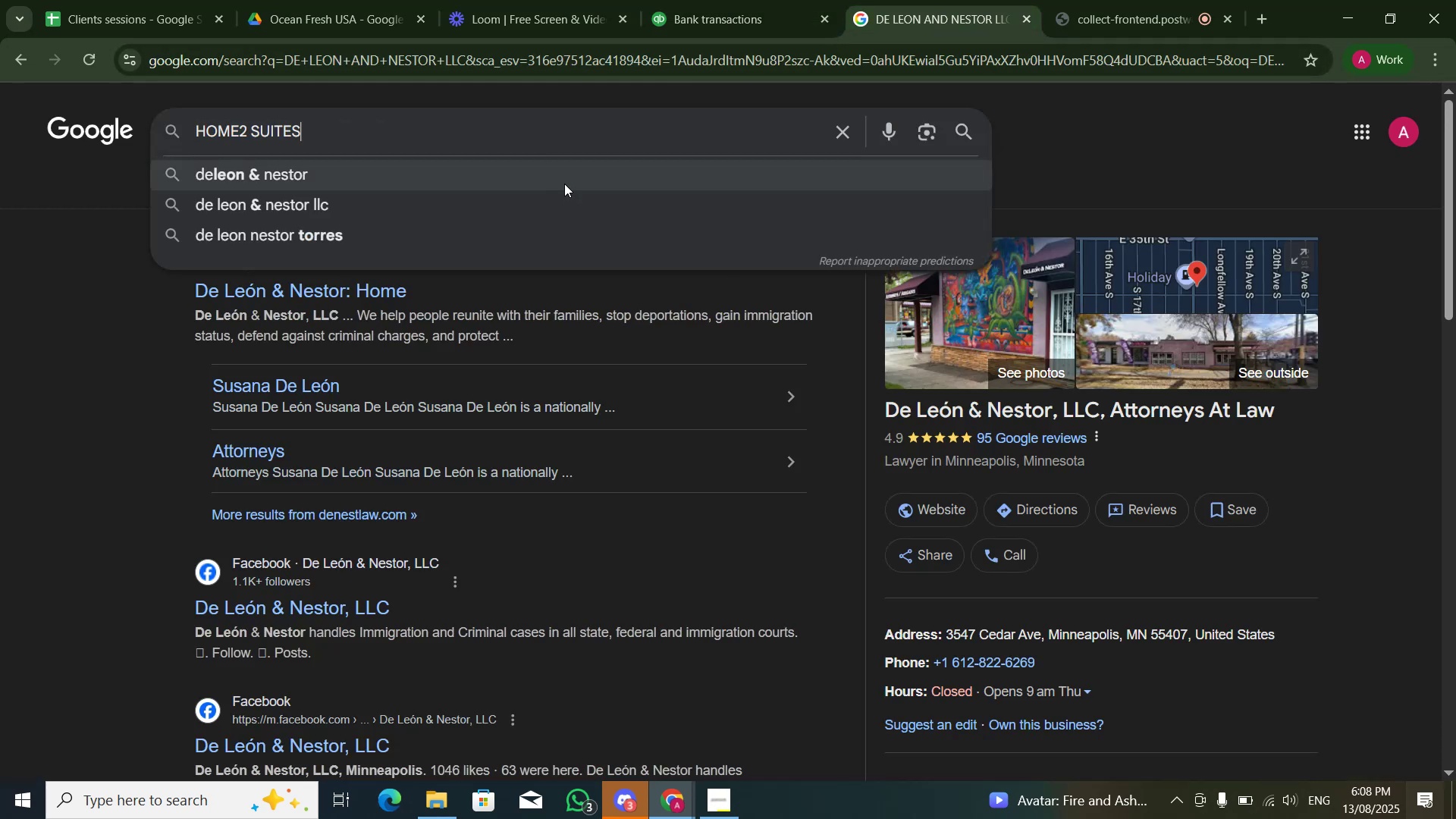 
key(NumpadEnter)
 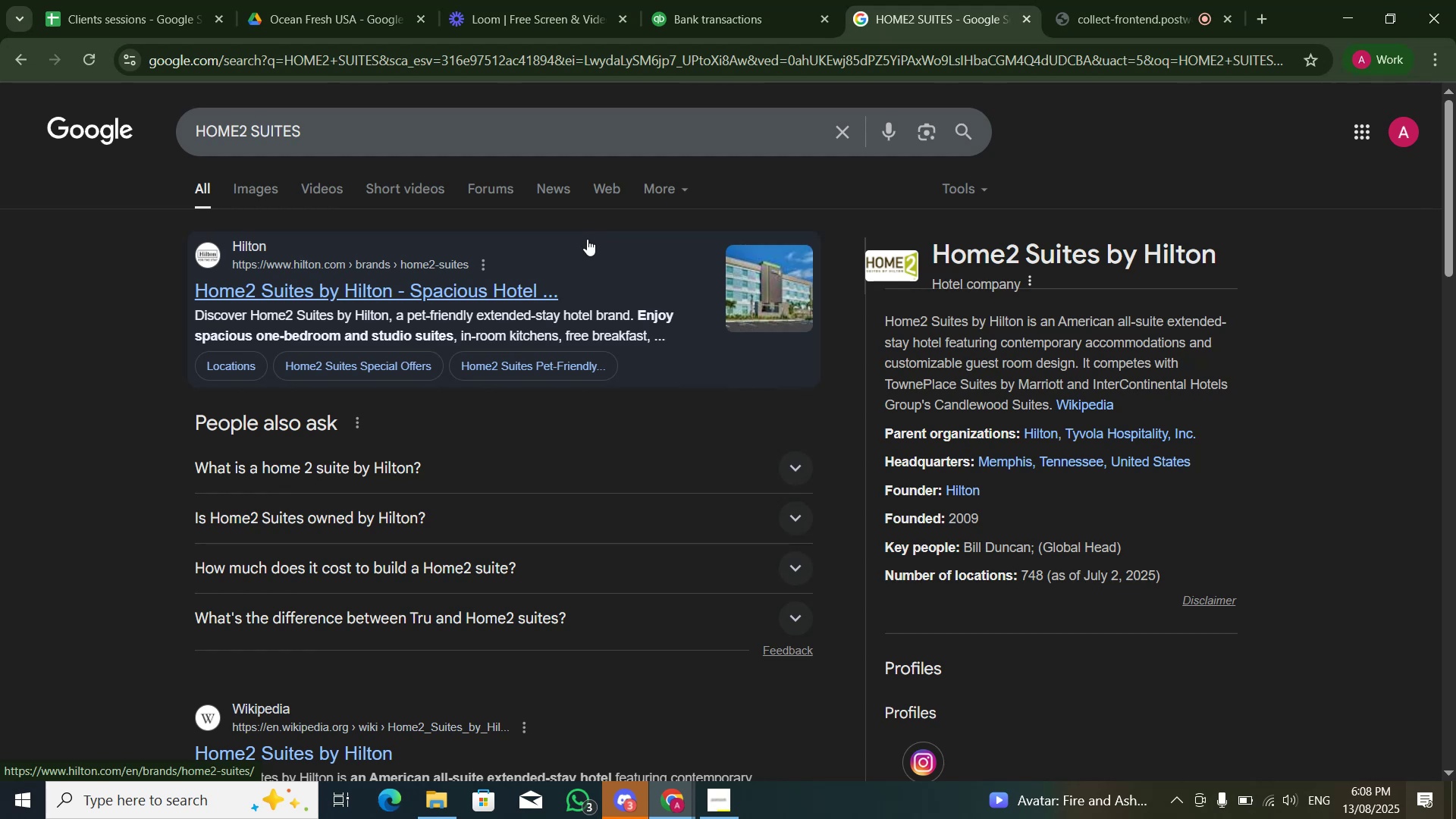 
wait(14.39)
 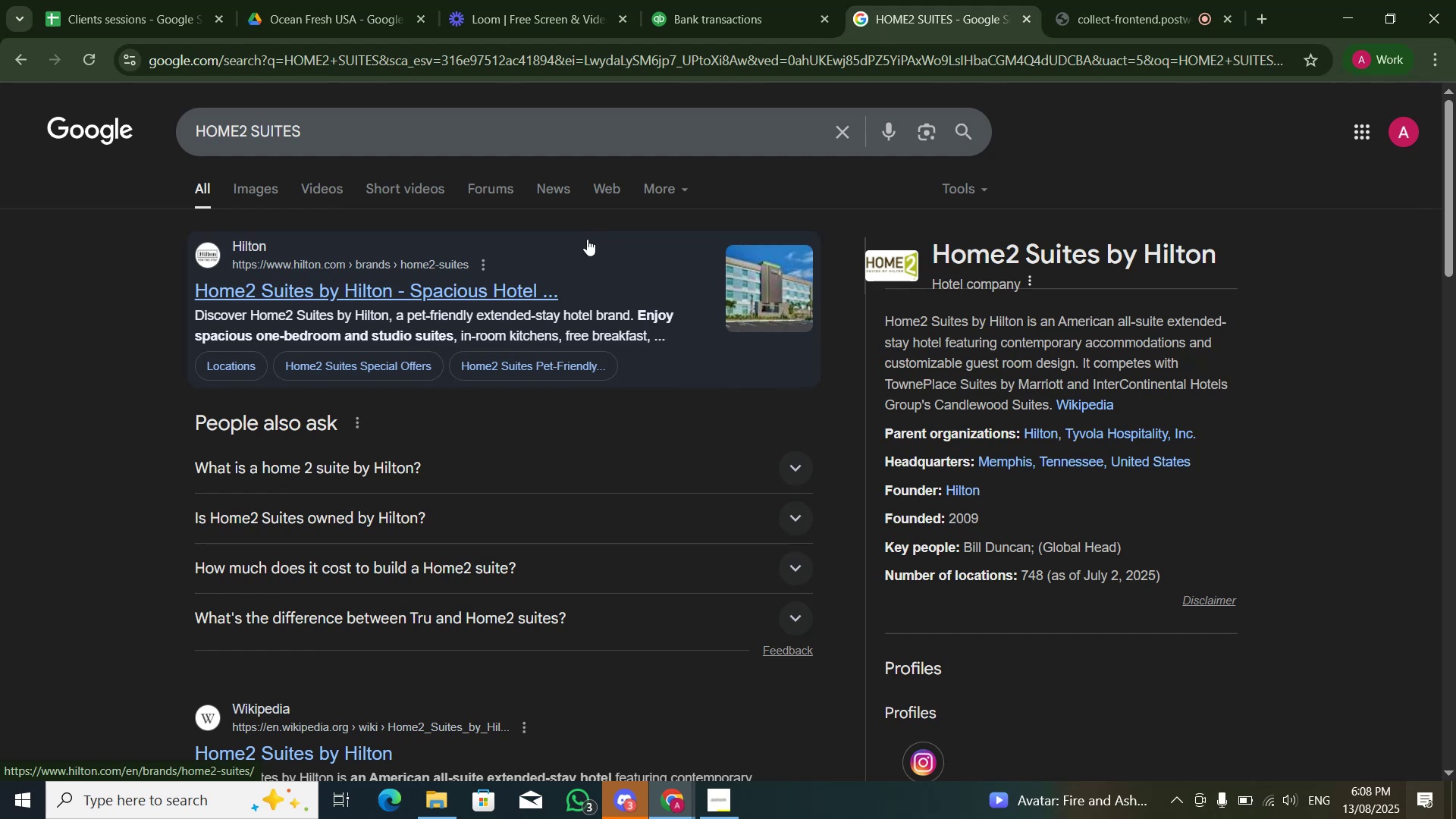 
left_click([503, 425])
 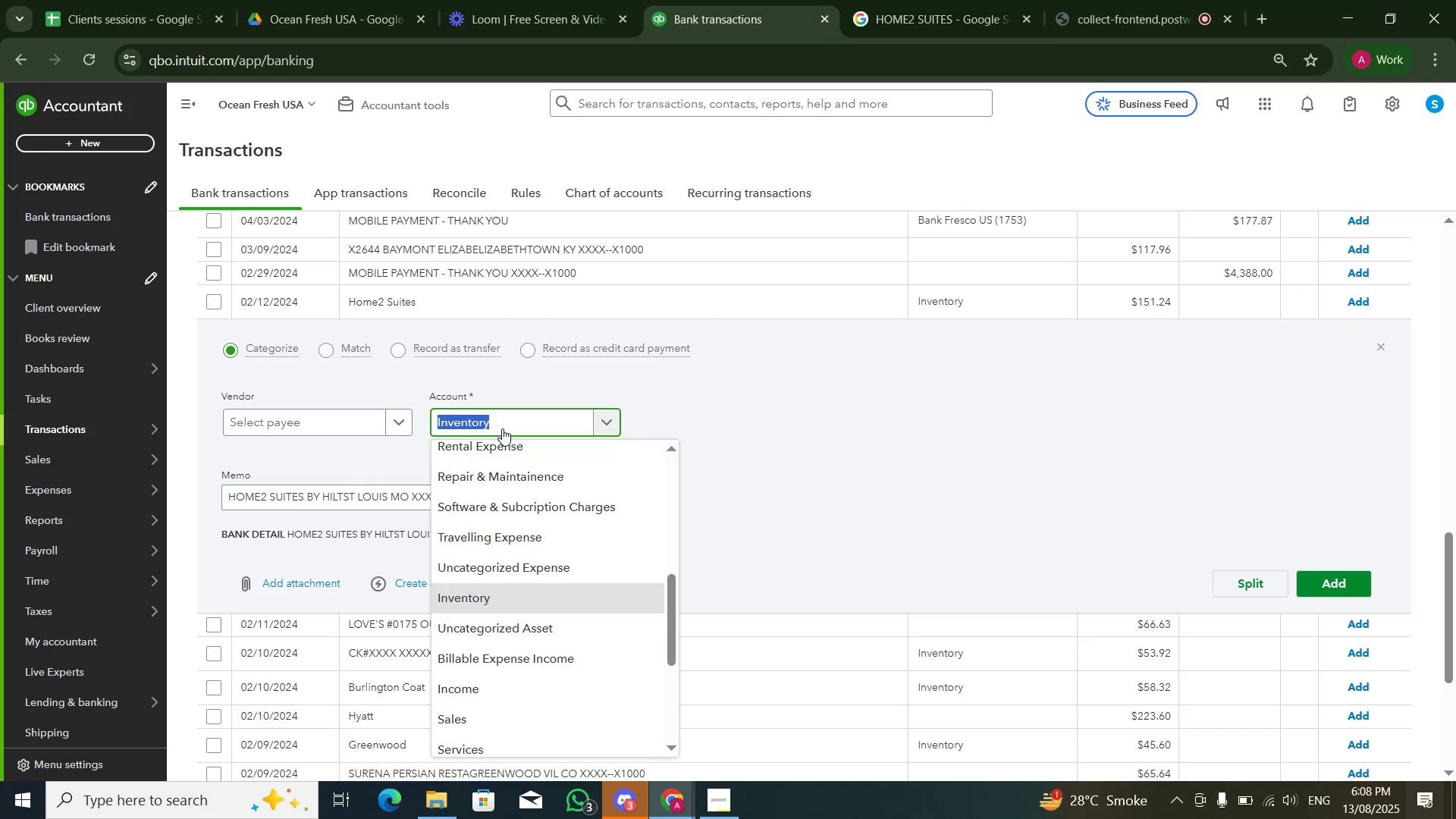 
type(rental)
 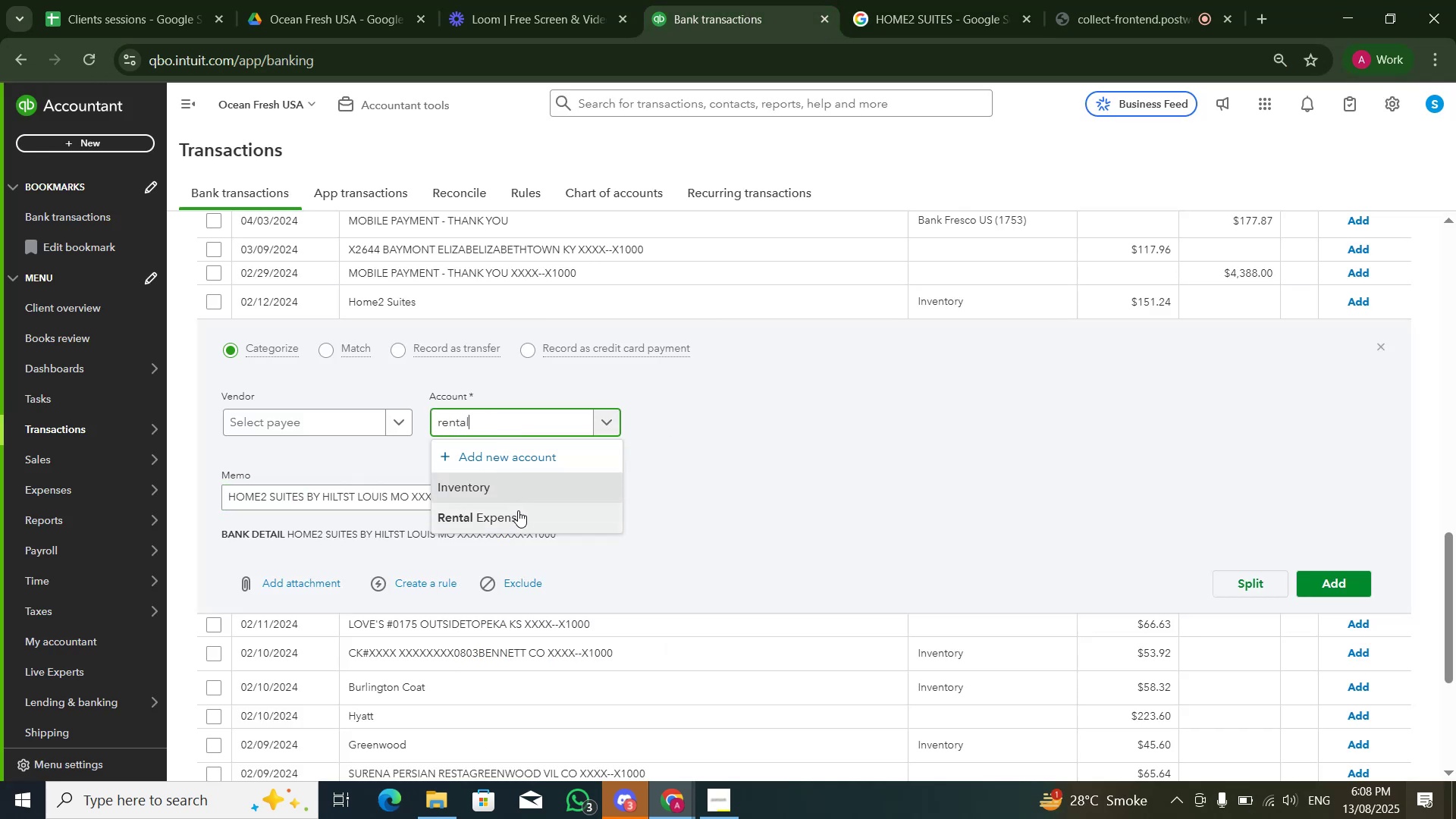 
double_click([836, 486])
 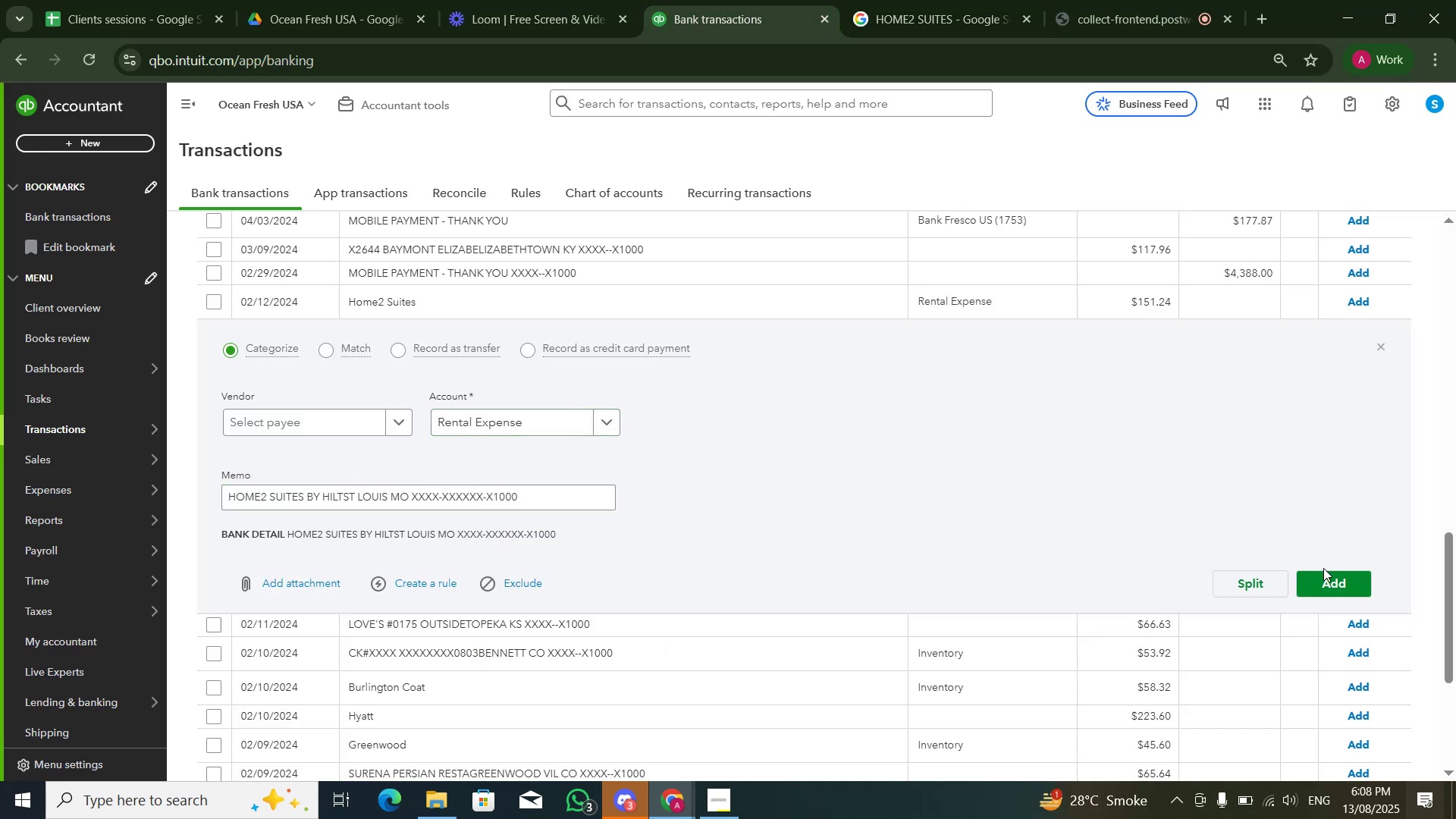 
left_click([1325, 572])
 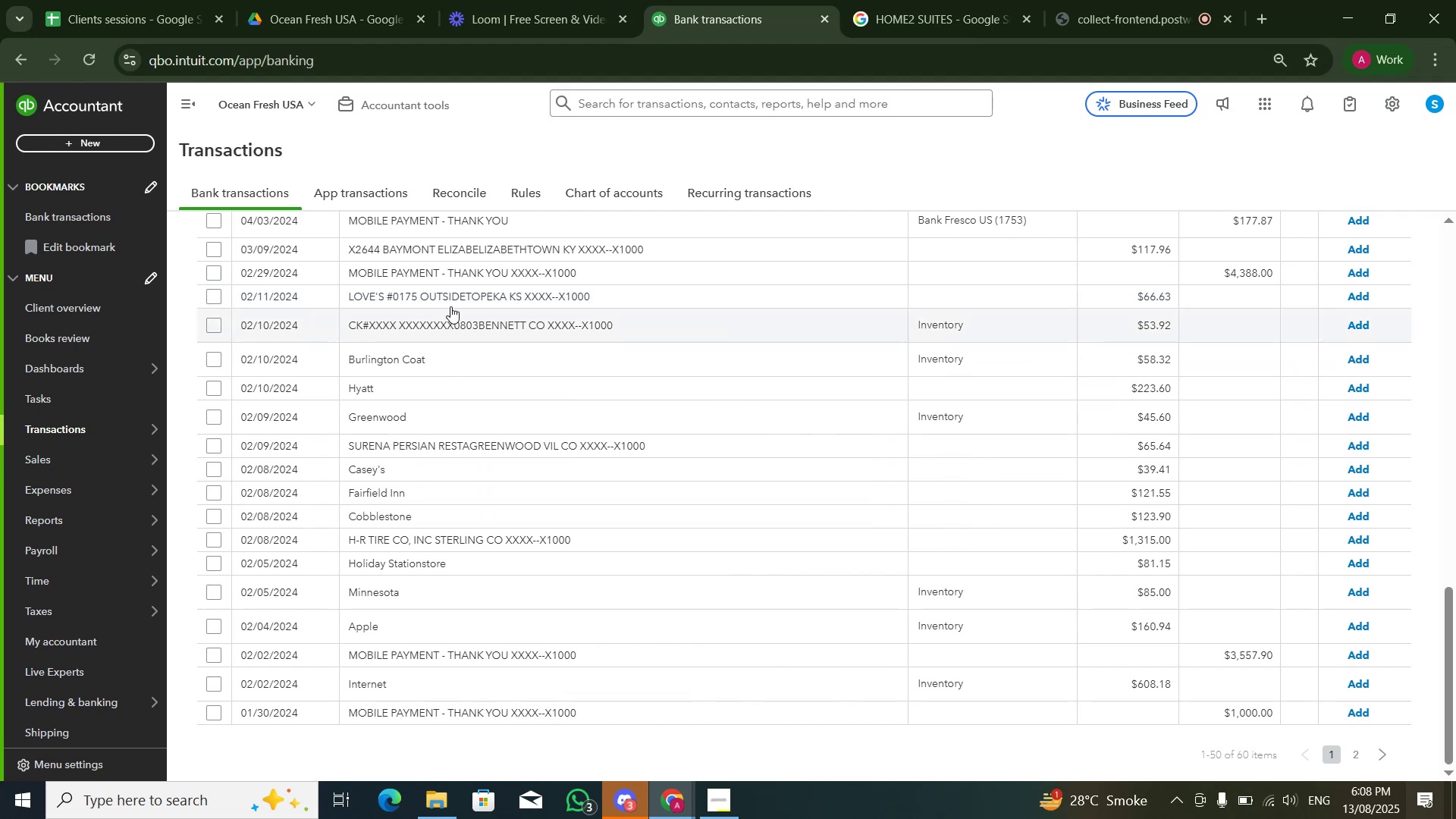 
wait(11.35)
 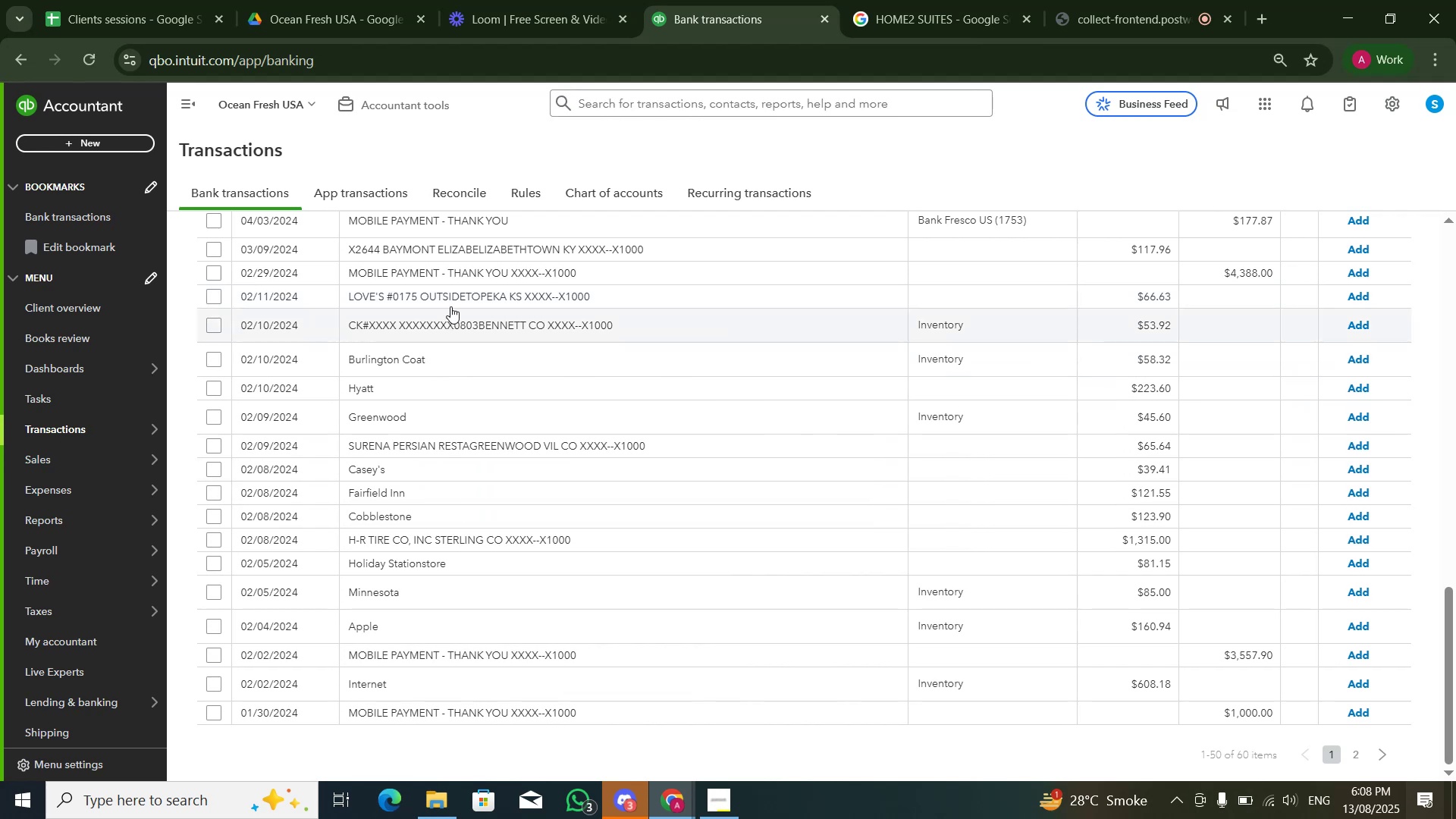 
left_click_drag(start_coordinate=[226, 491], to_coordinate=[386, 491])
 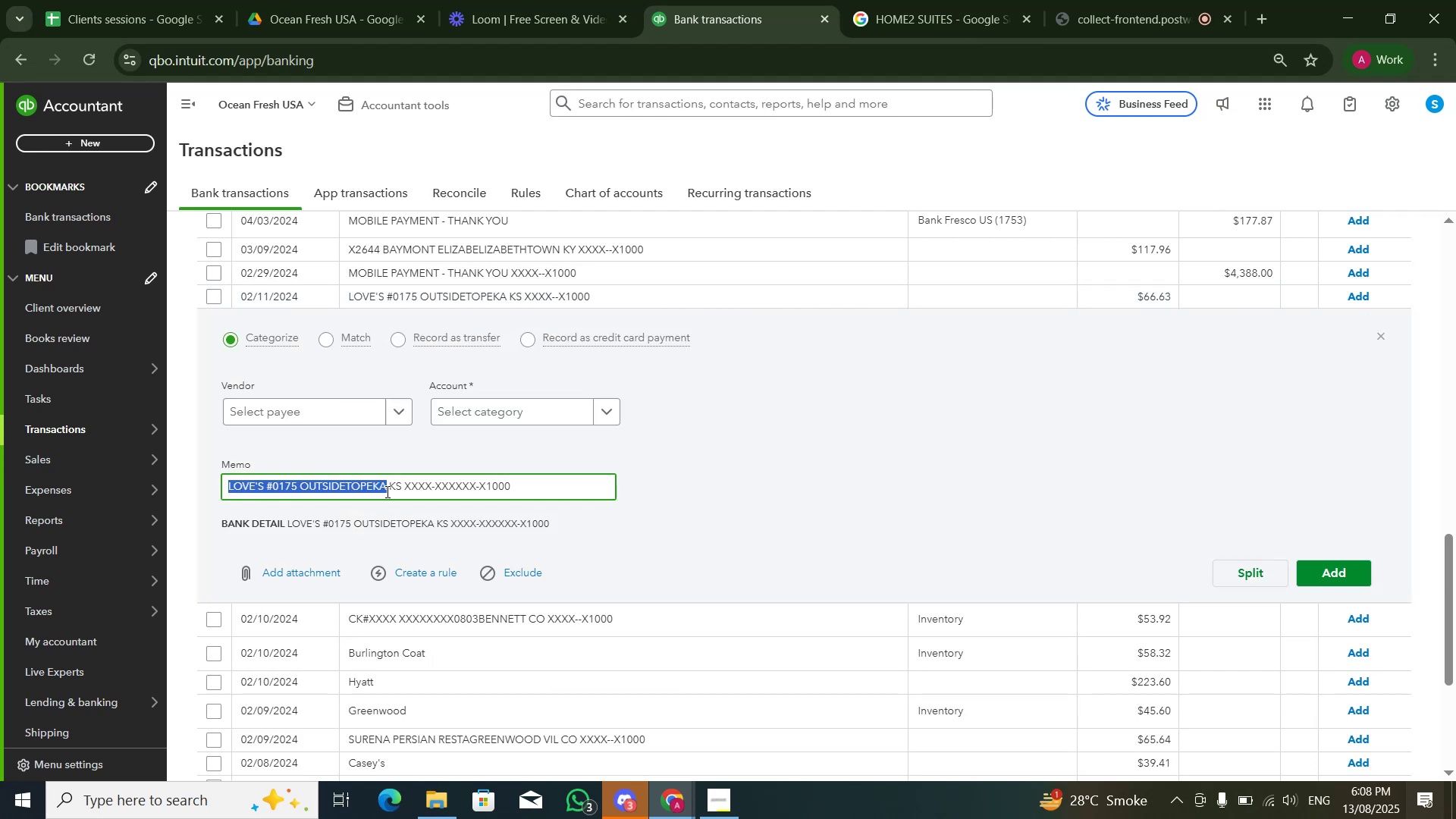 
key(Control+C)
 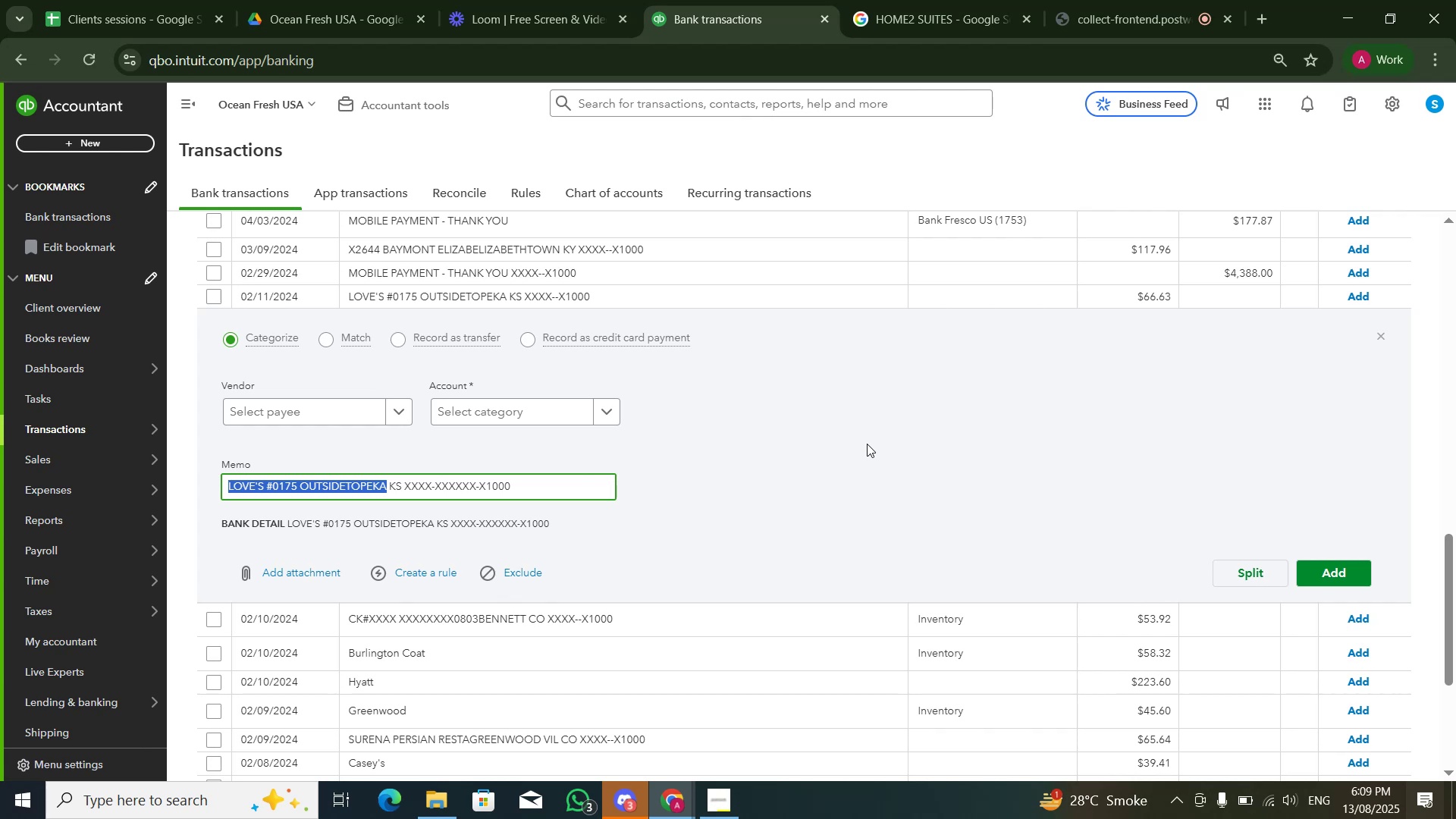 
wait(14.42)
 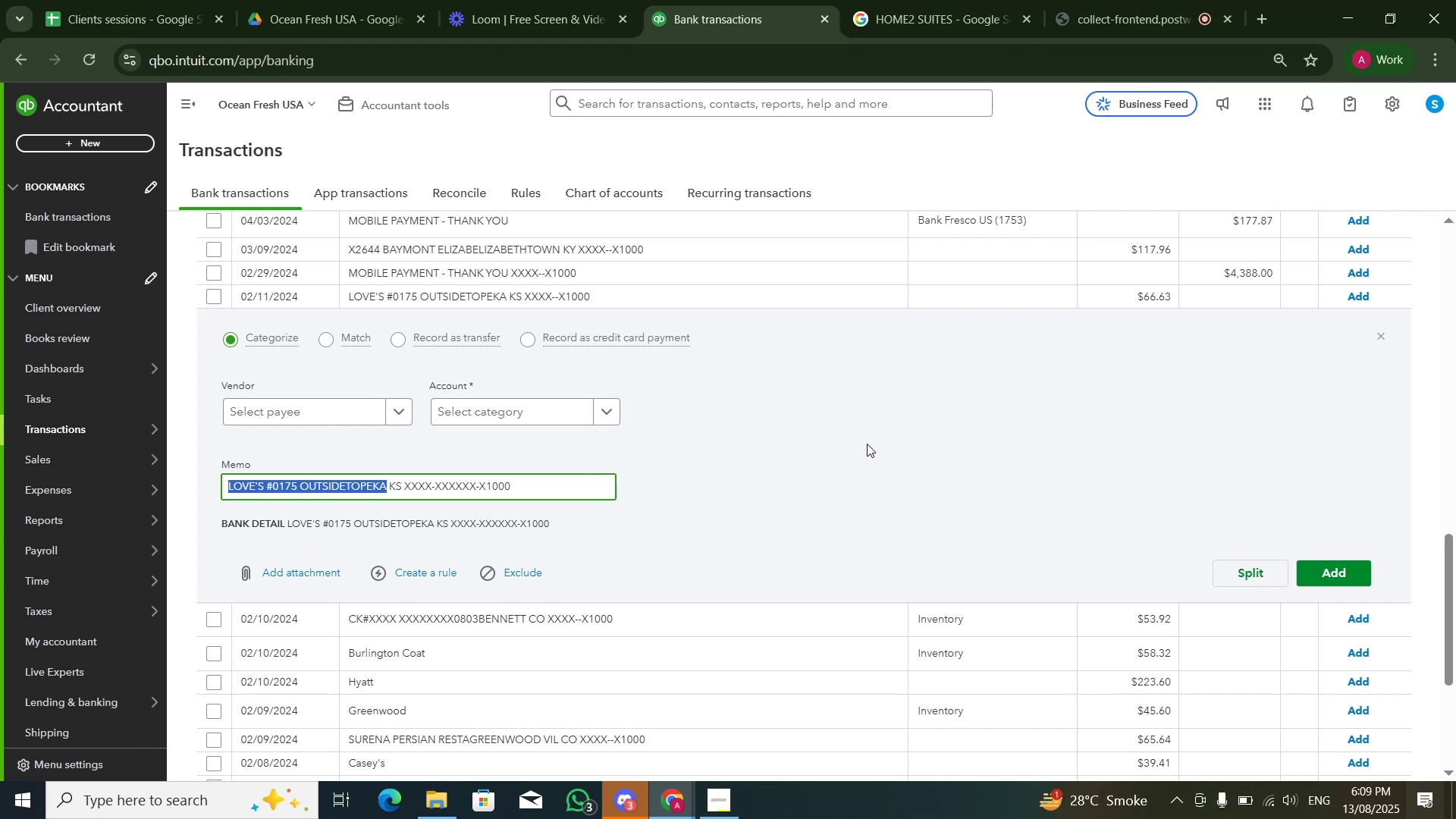 
left_click([924, 11])
 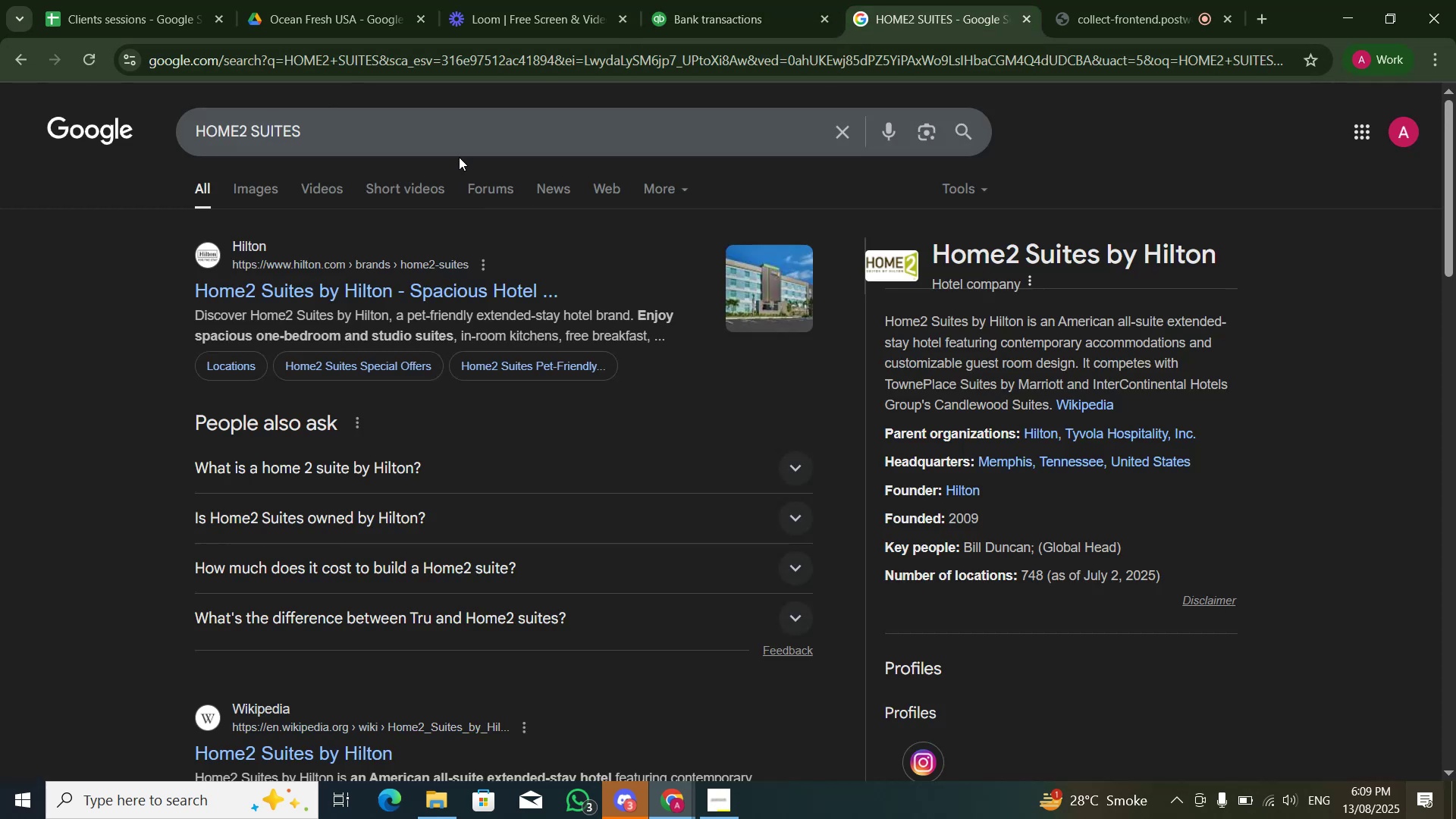 
left_click([459, 155])
 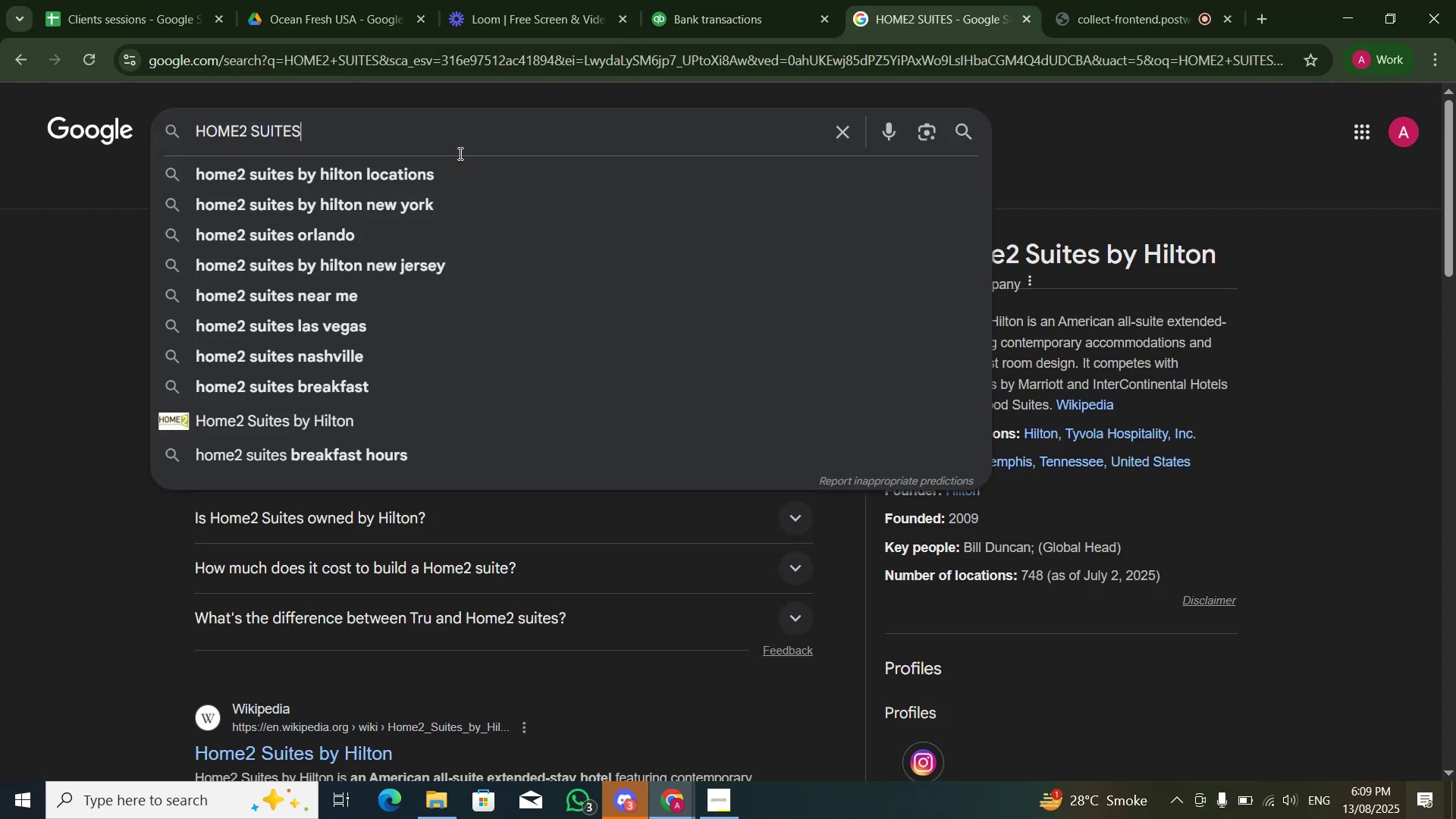 
key(Control+A)
 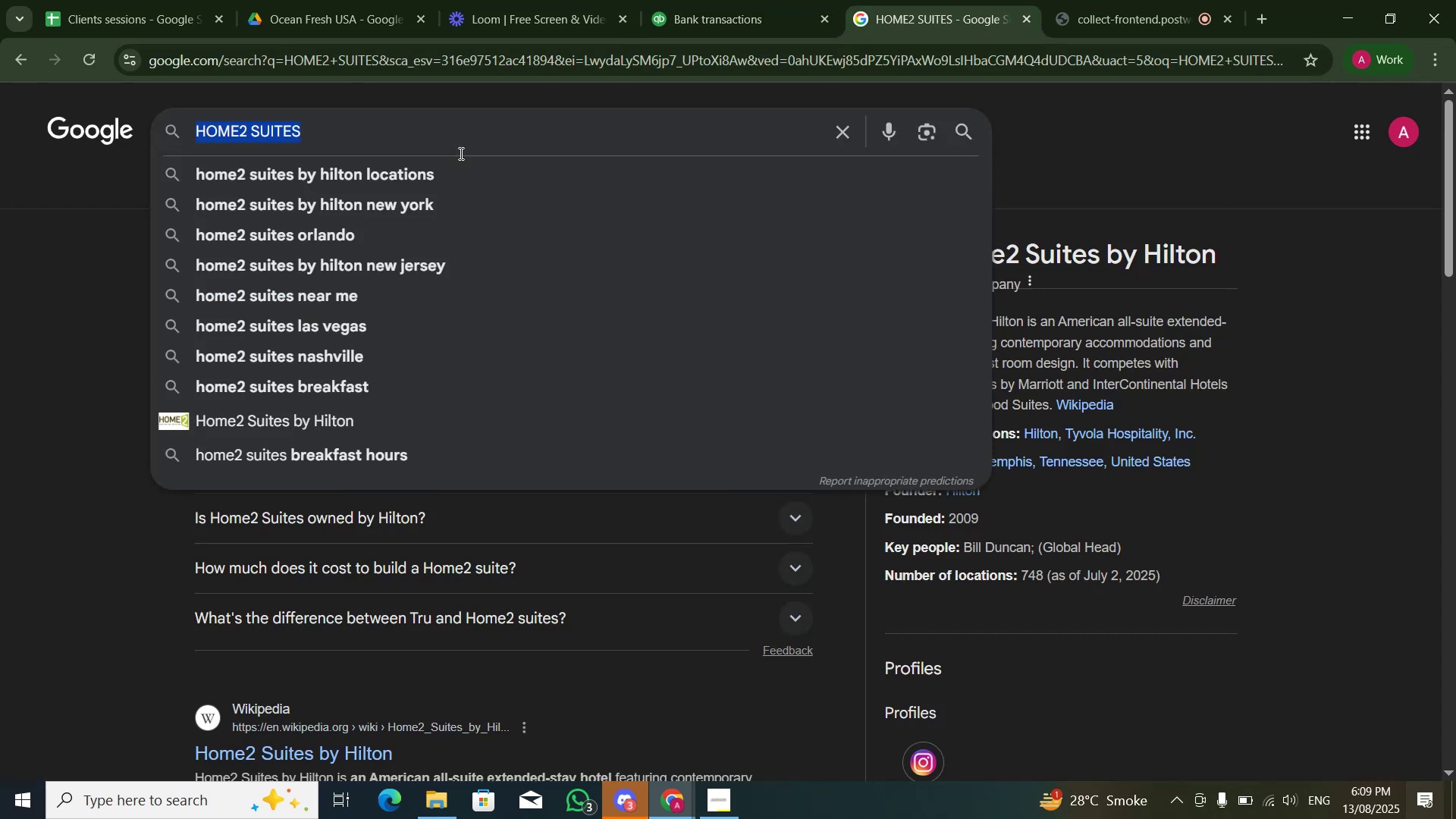 
key(Control+V)
 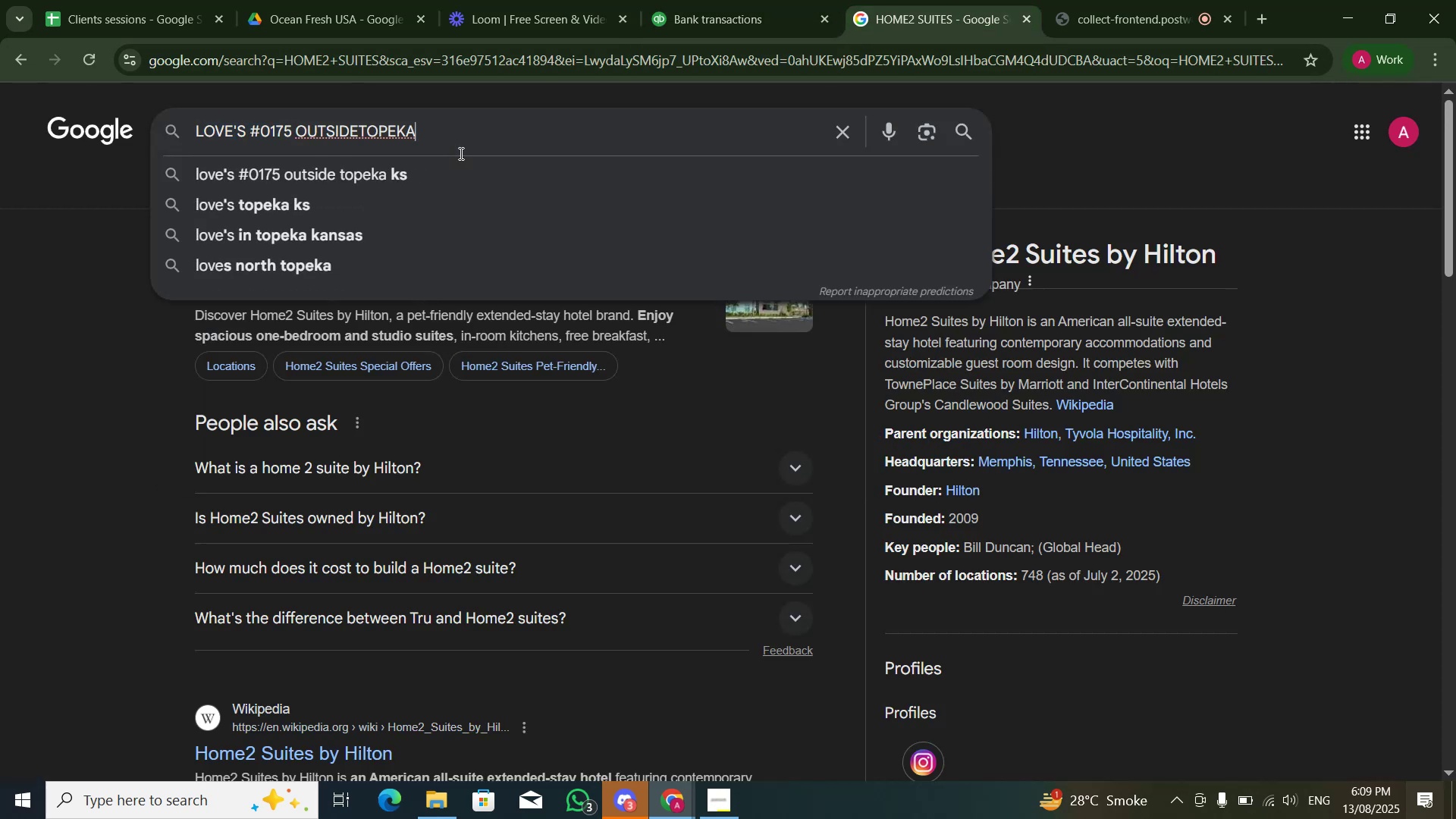 
key(NumpadEnter)
 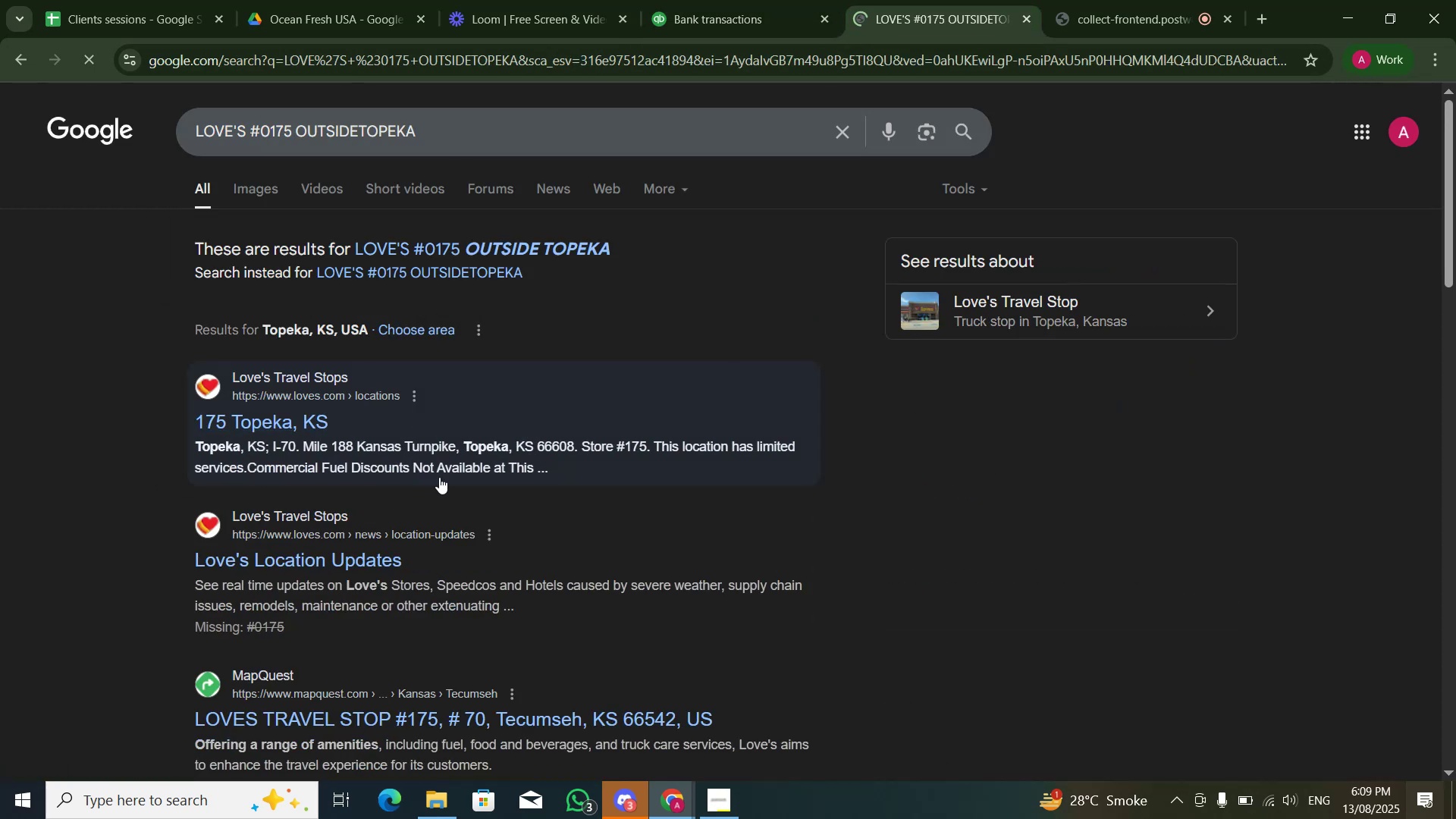 
scroll: coordinate [439, 484], scroll_direction: down, amount: 1.0
 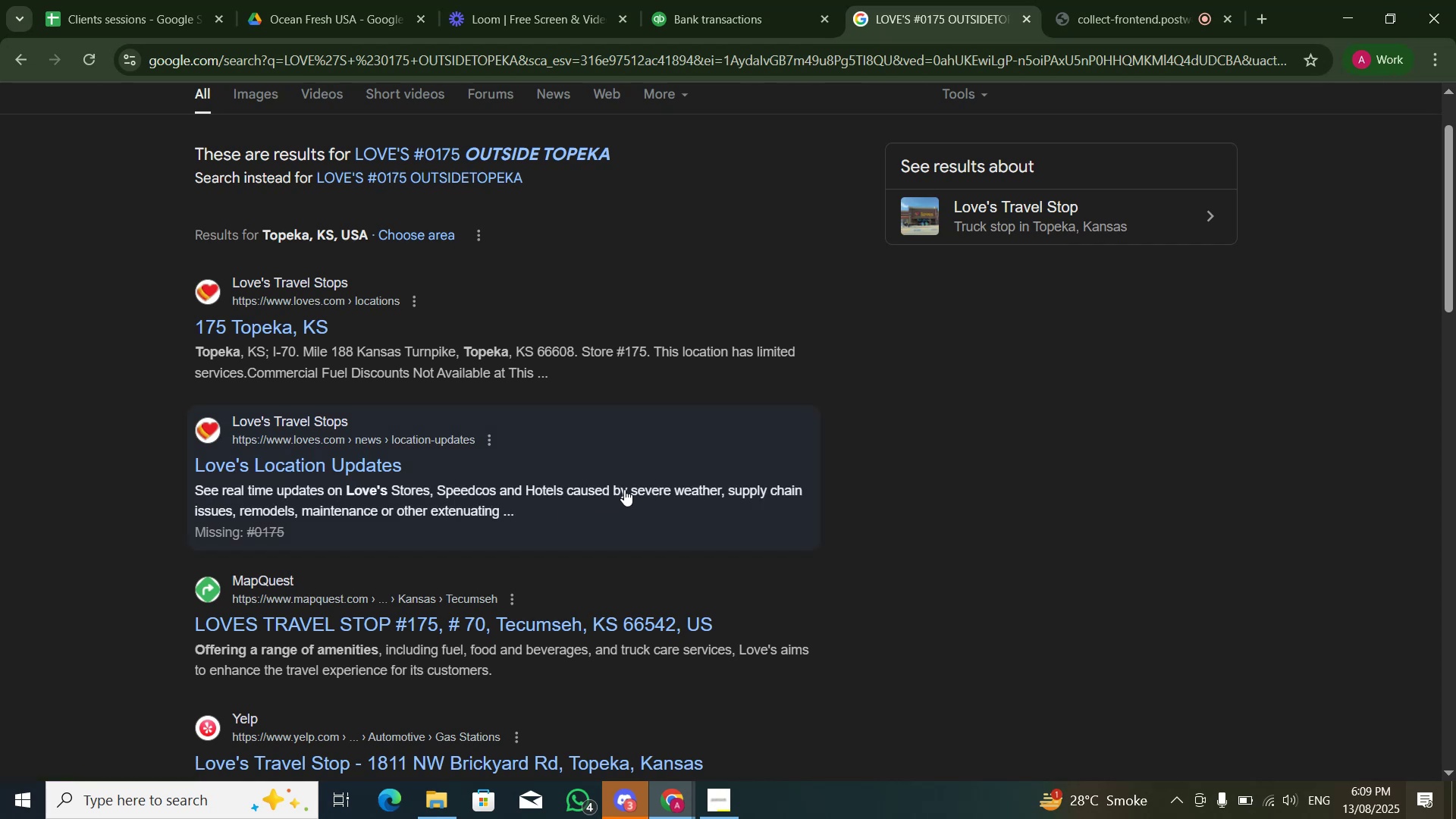 
wait(30.2)
 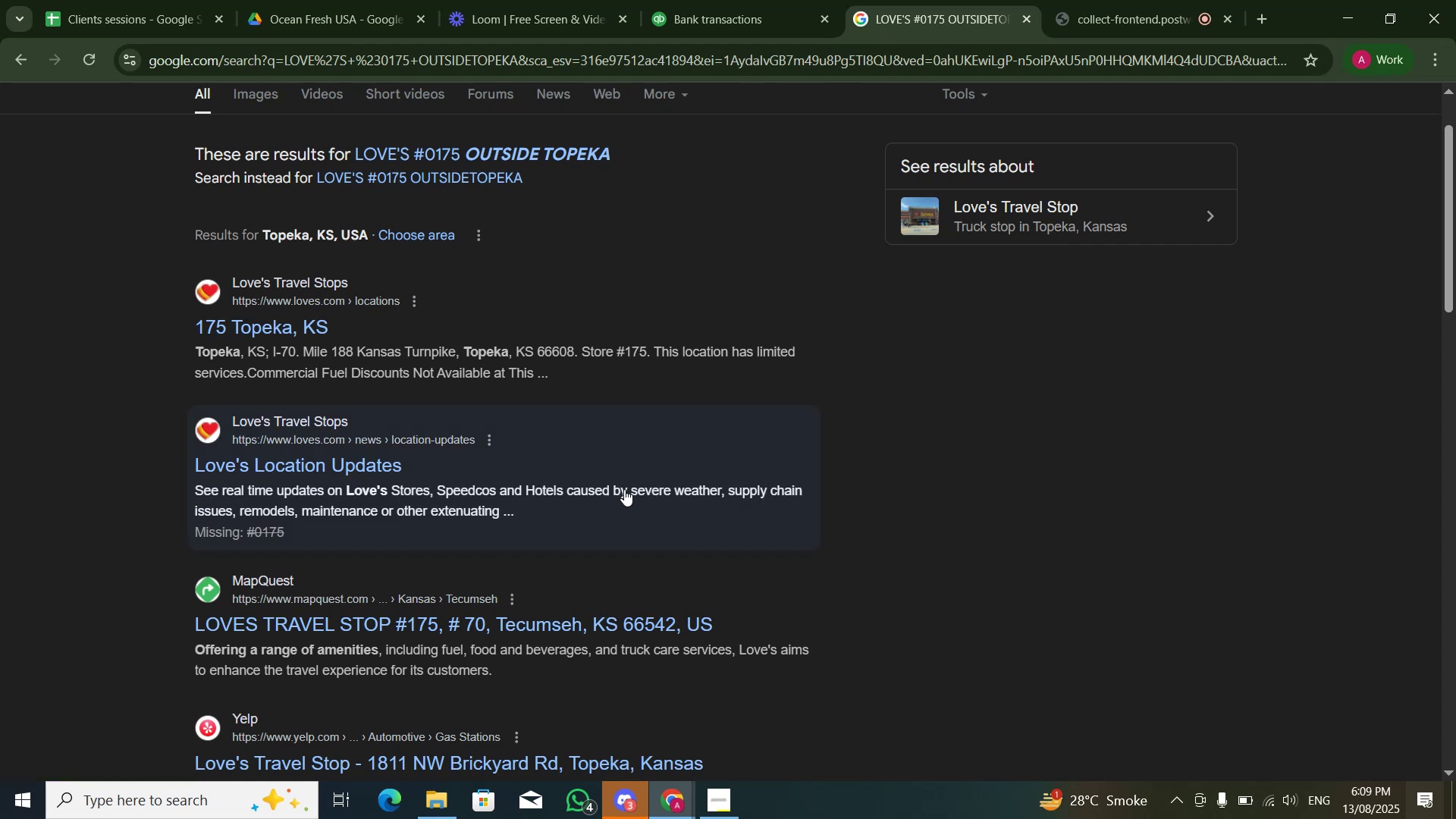 
scroll: coordinate [489, 454], scroll_direction: down, amount: 2.0
 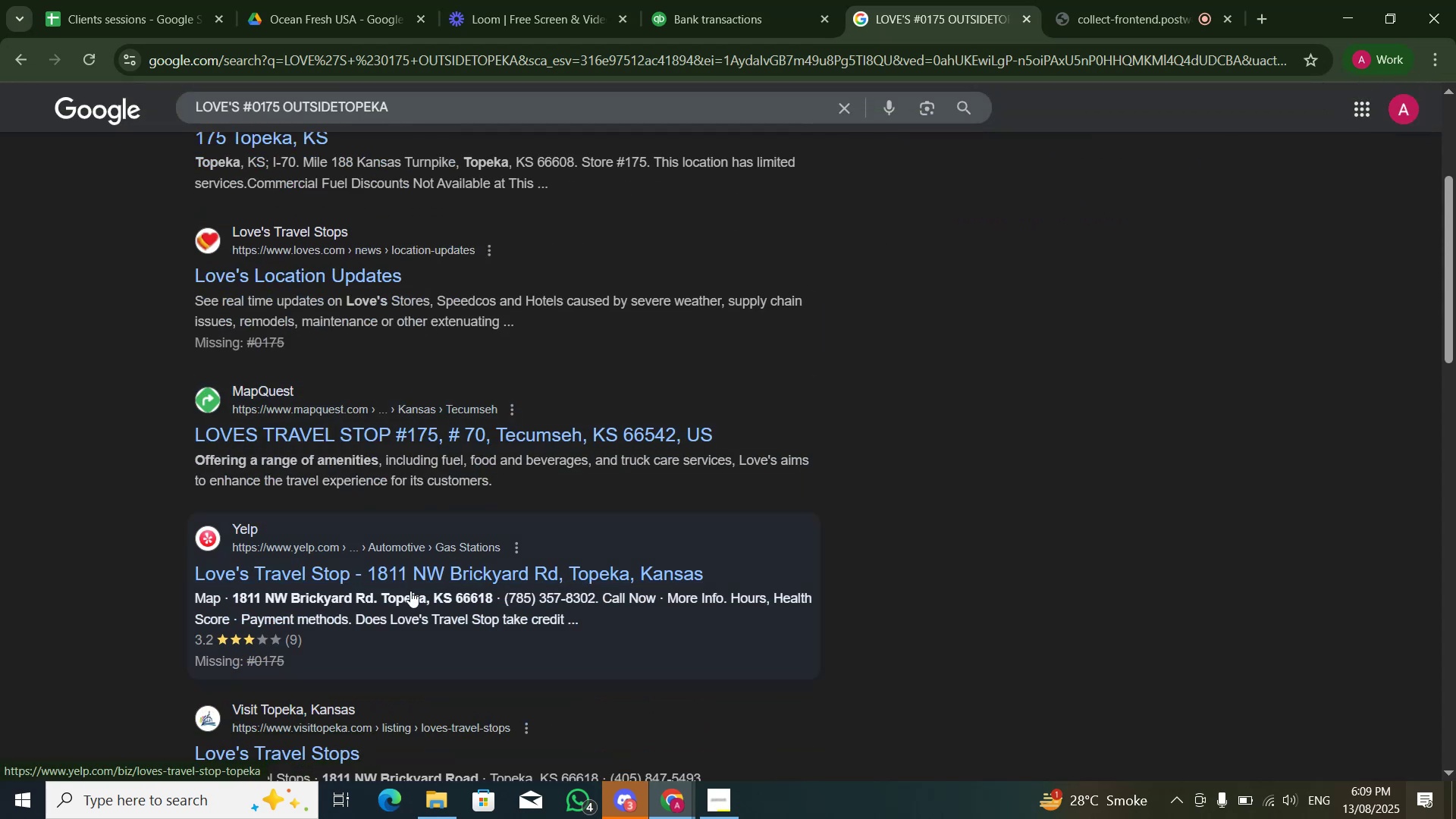 
scroll: coordinate [826, 487], scroll_direction: up, amount: 5.0
 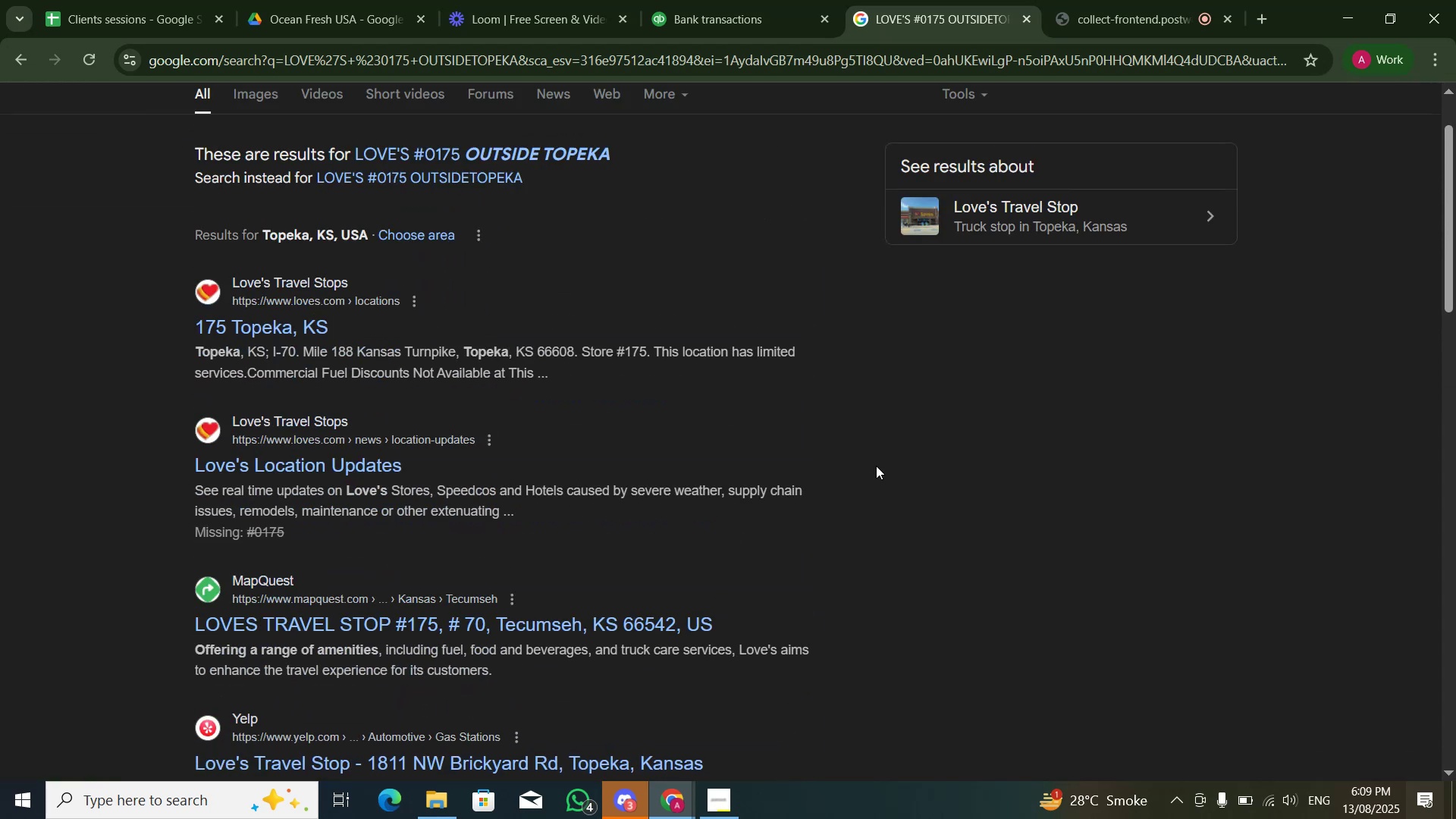 
scroll: coordinate [876, 466], scroll_direction: none, amount: 0.0
 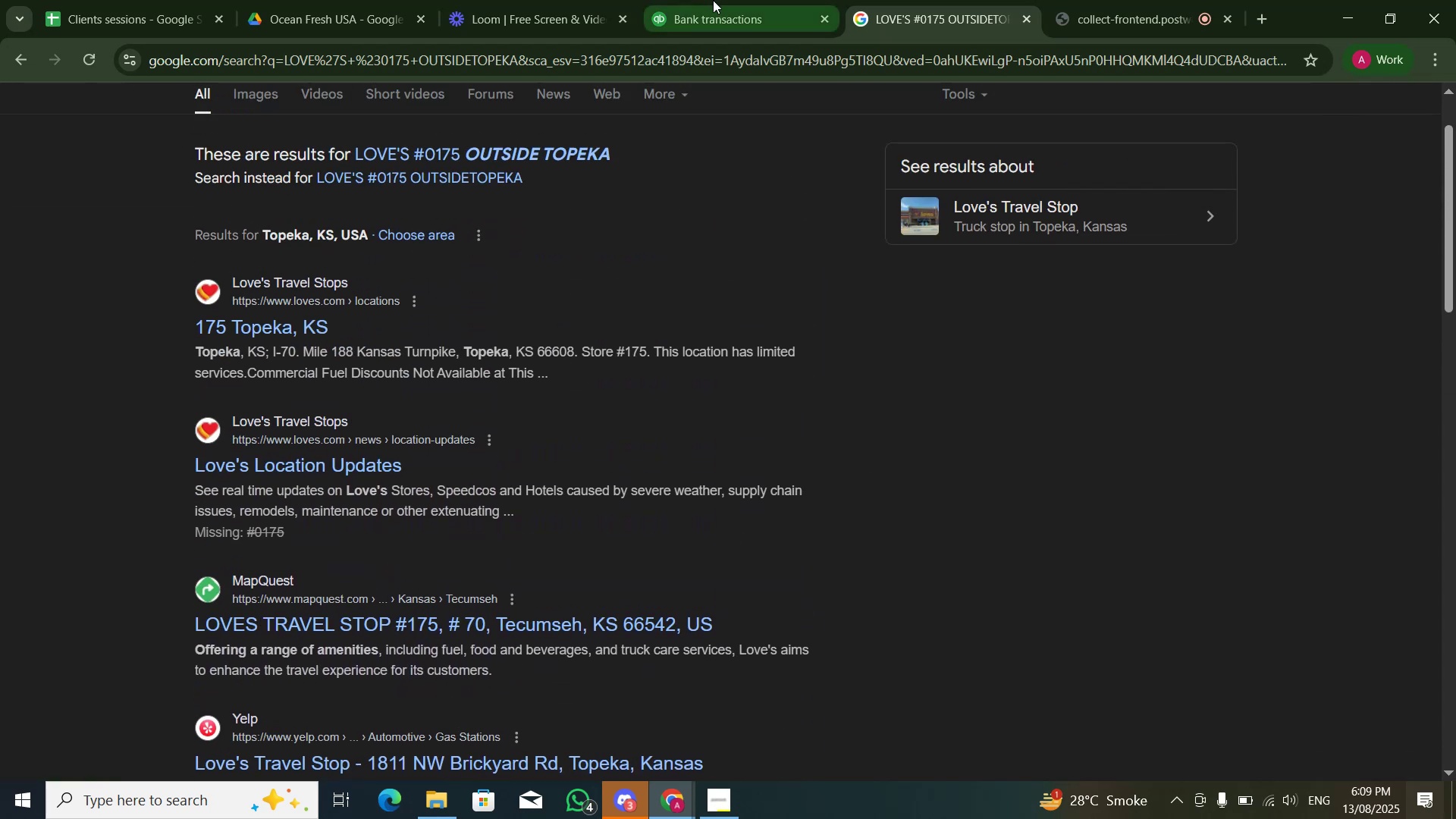 
left_click([713, 0])
 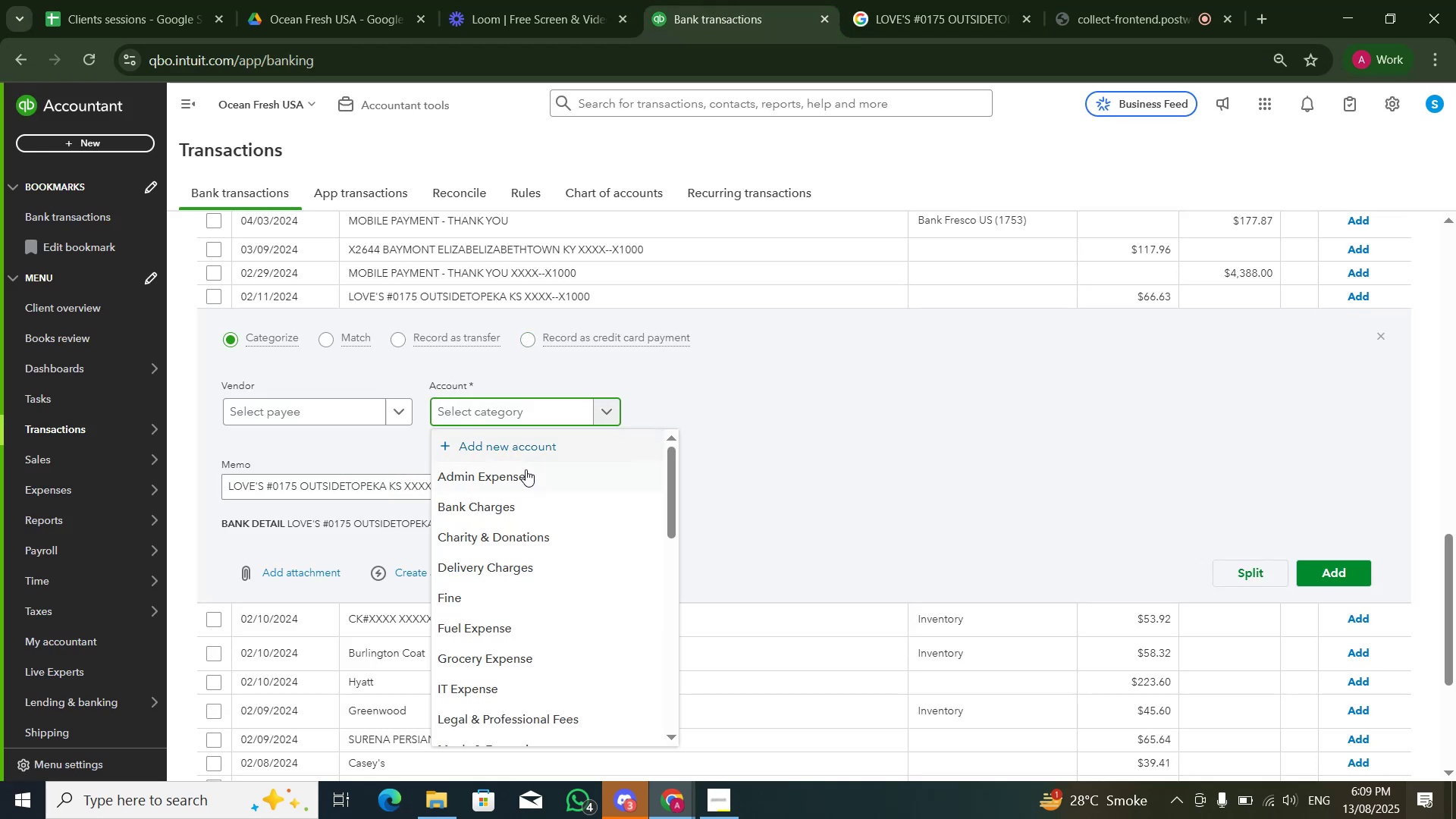 
double_click([1061, 380])
 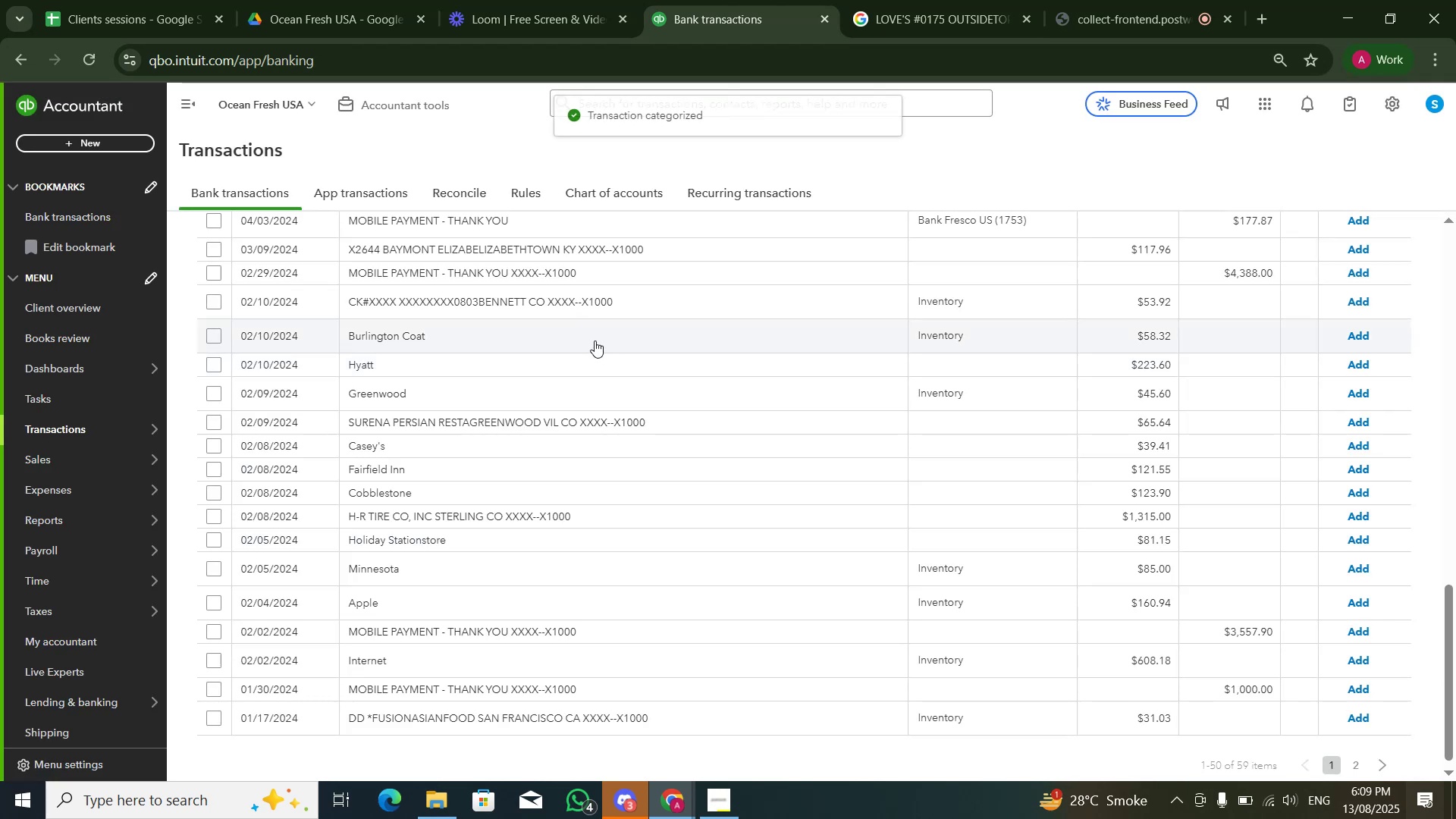 
left_click([590, 311])
 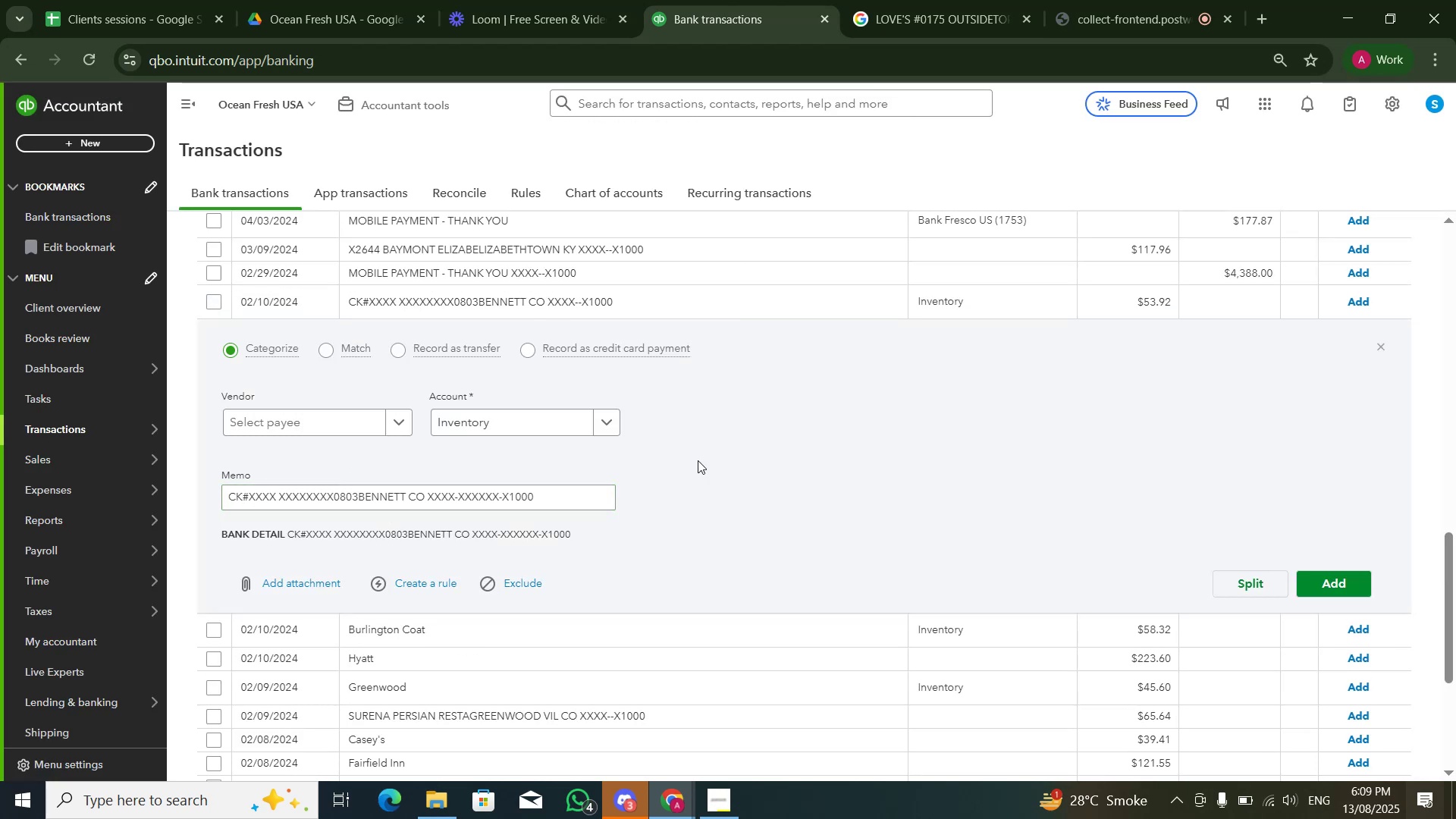 
wait(5.82)
 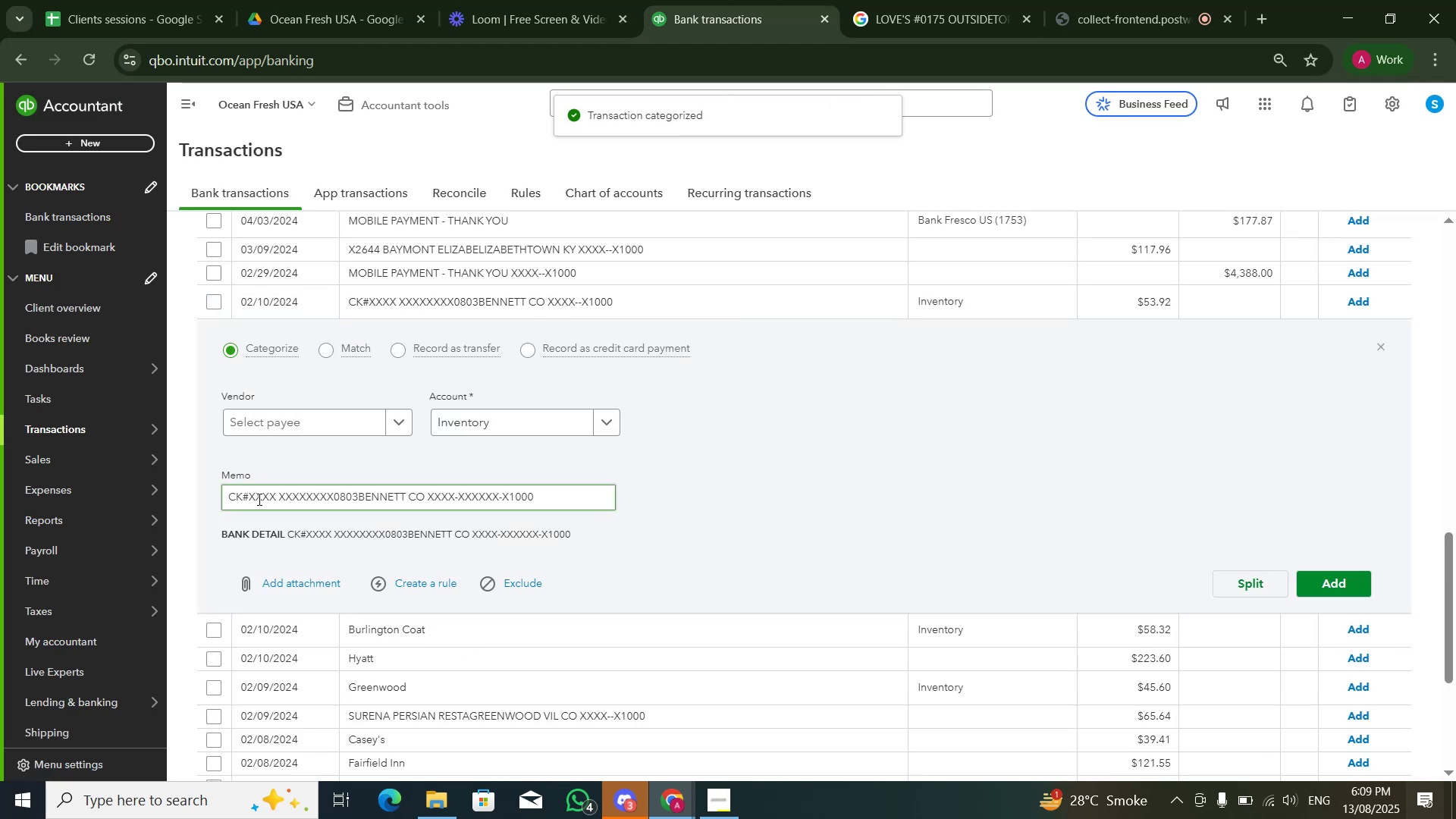 
left_click([507, 431])
 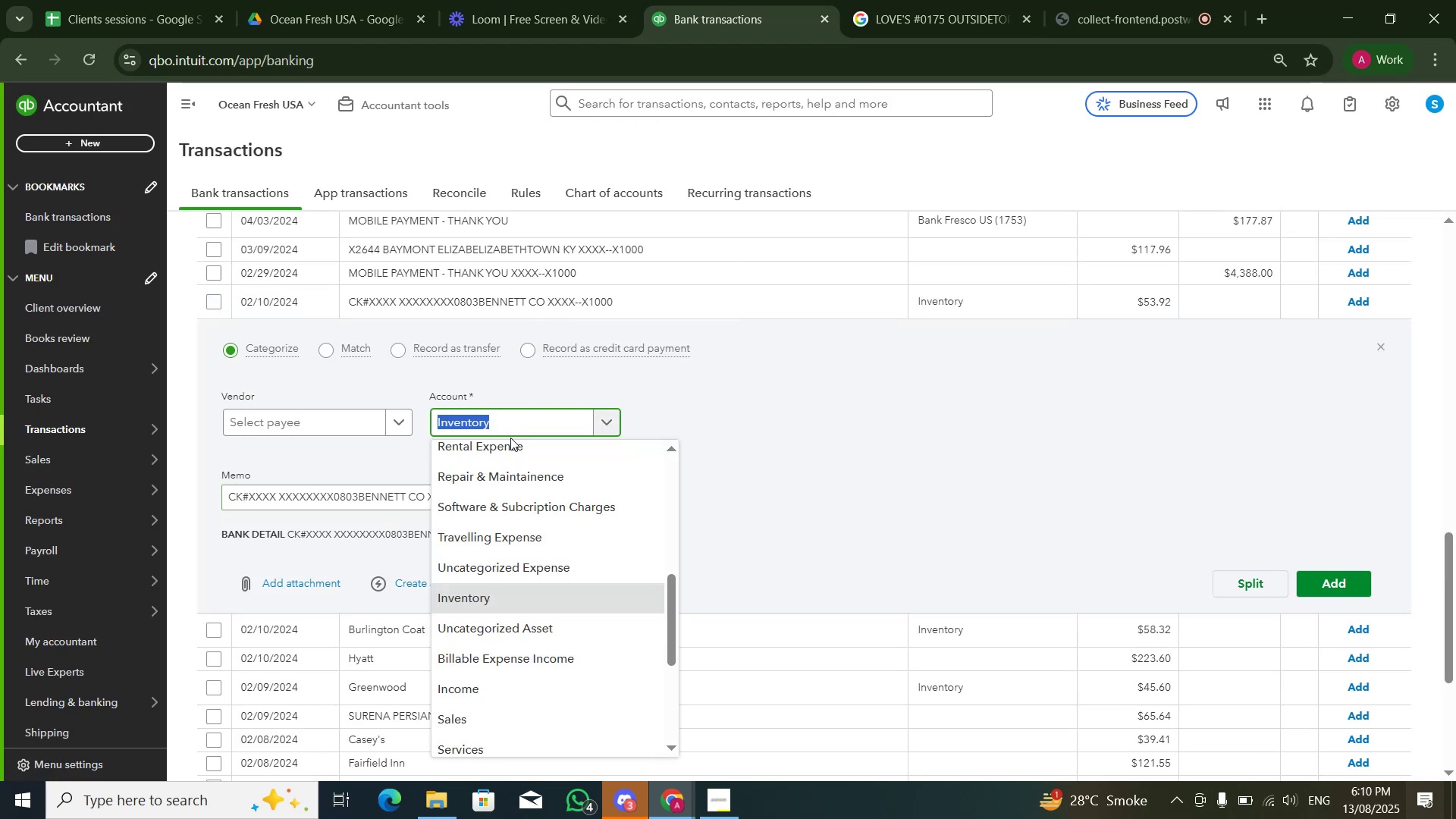 
type(misc)
 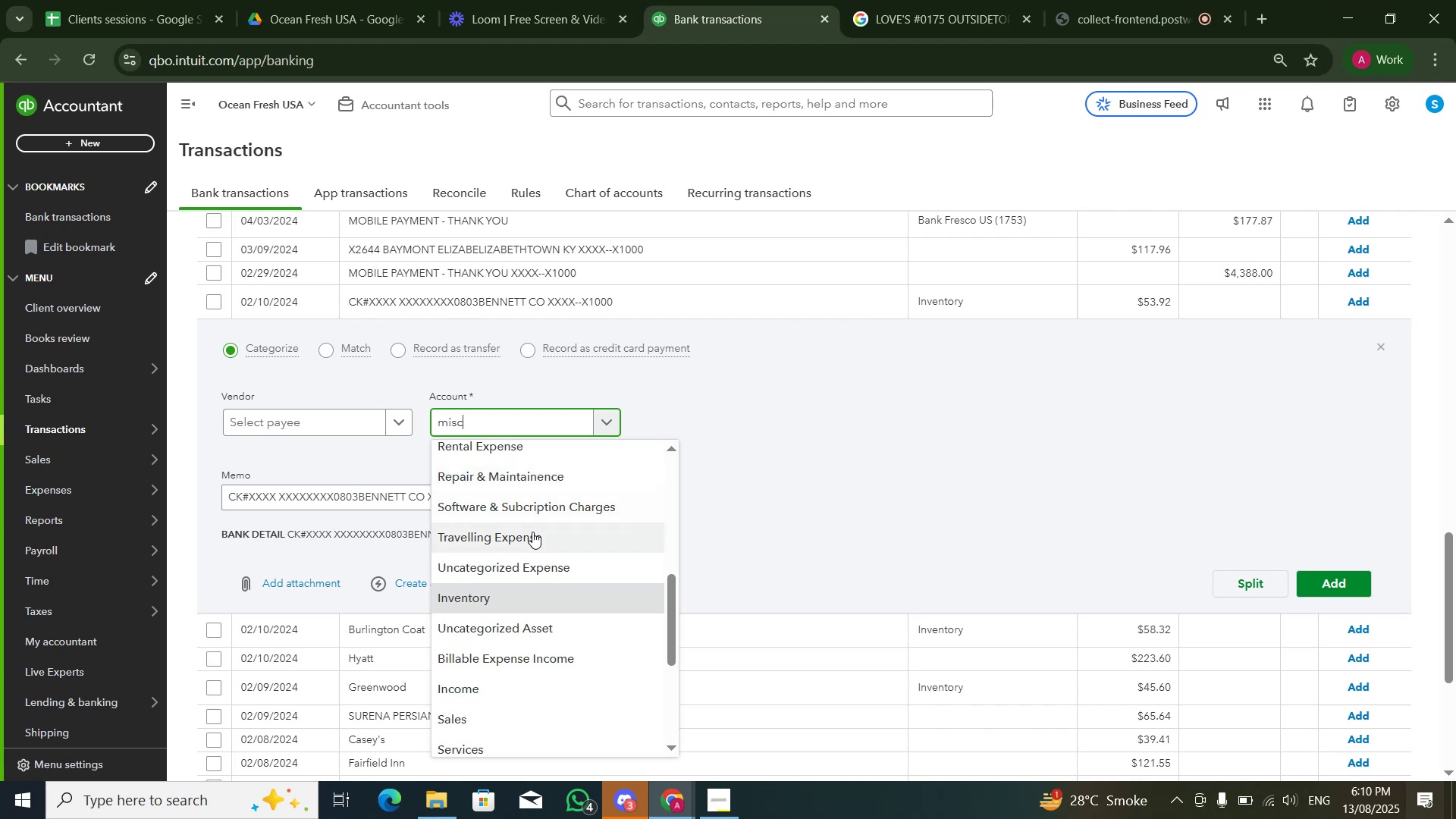 
scroll: coordinate [532, 532], scroll_direction: up, amount: 5.0
 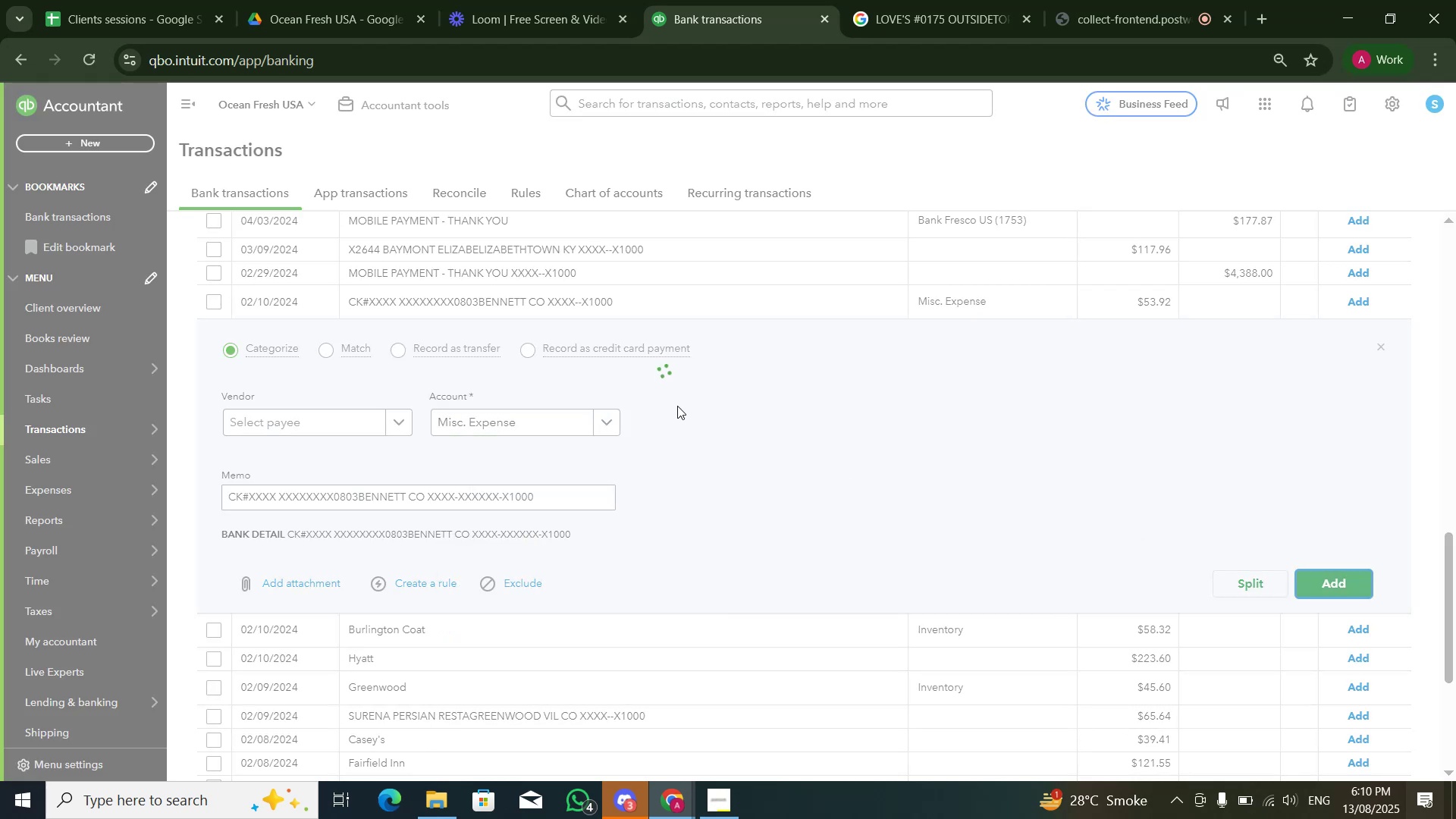 
wait(5.35)
 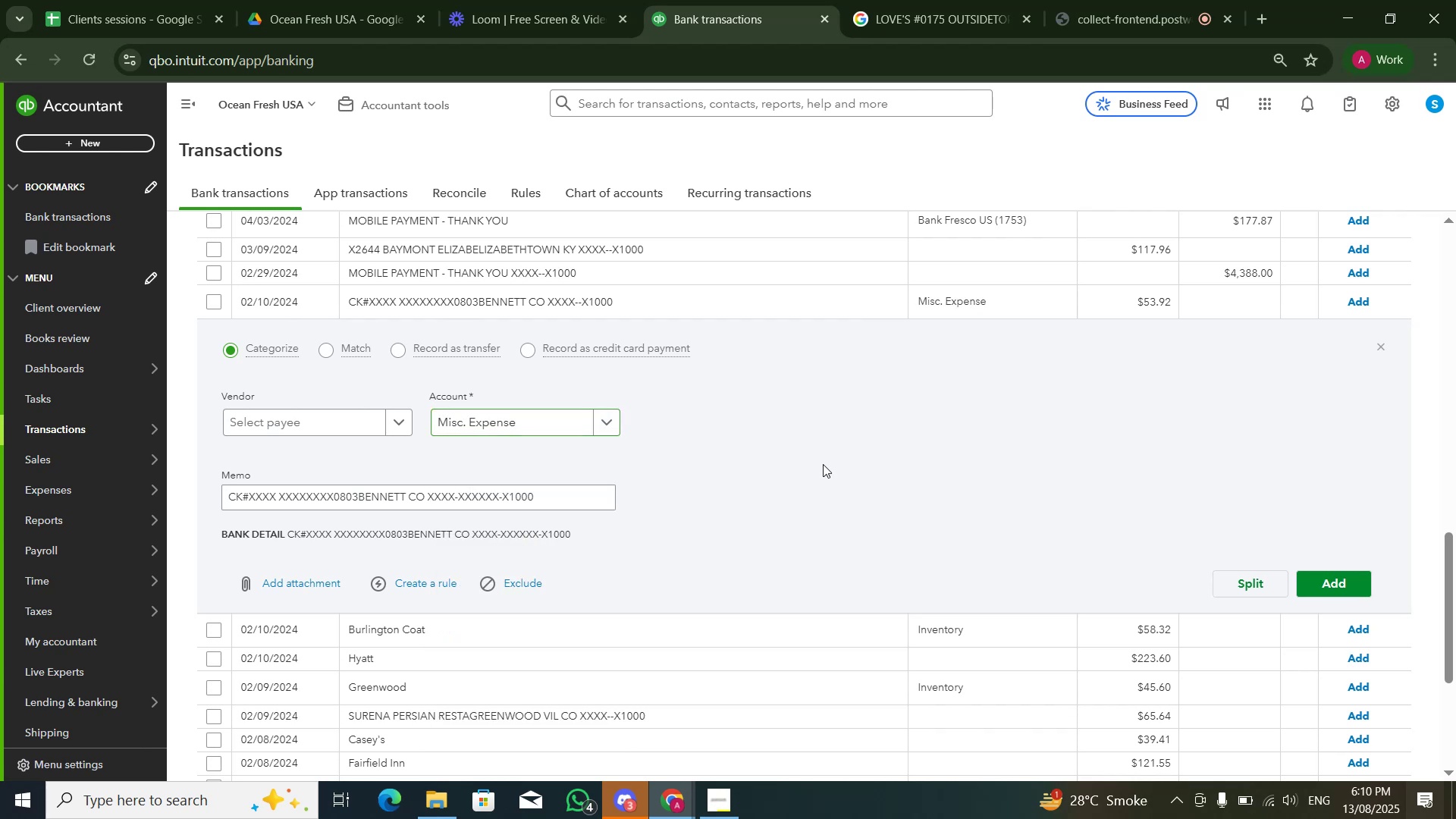 
left_click([561, 302])
 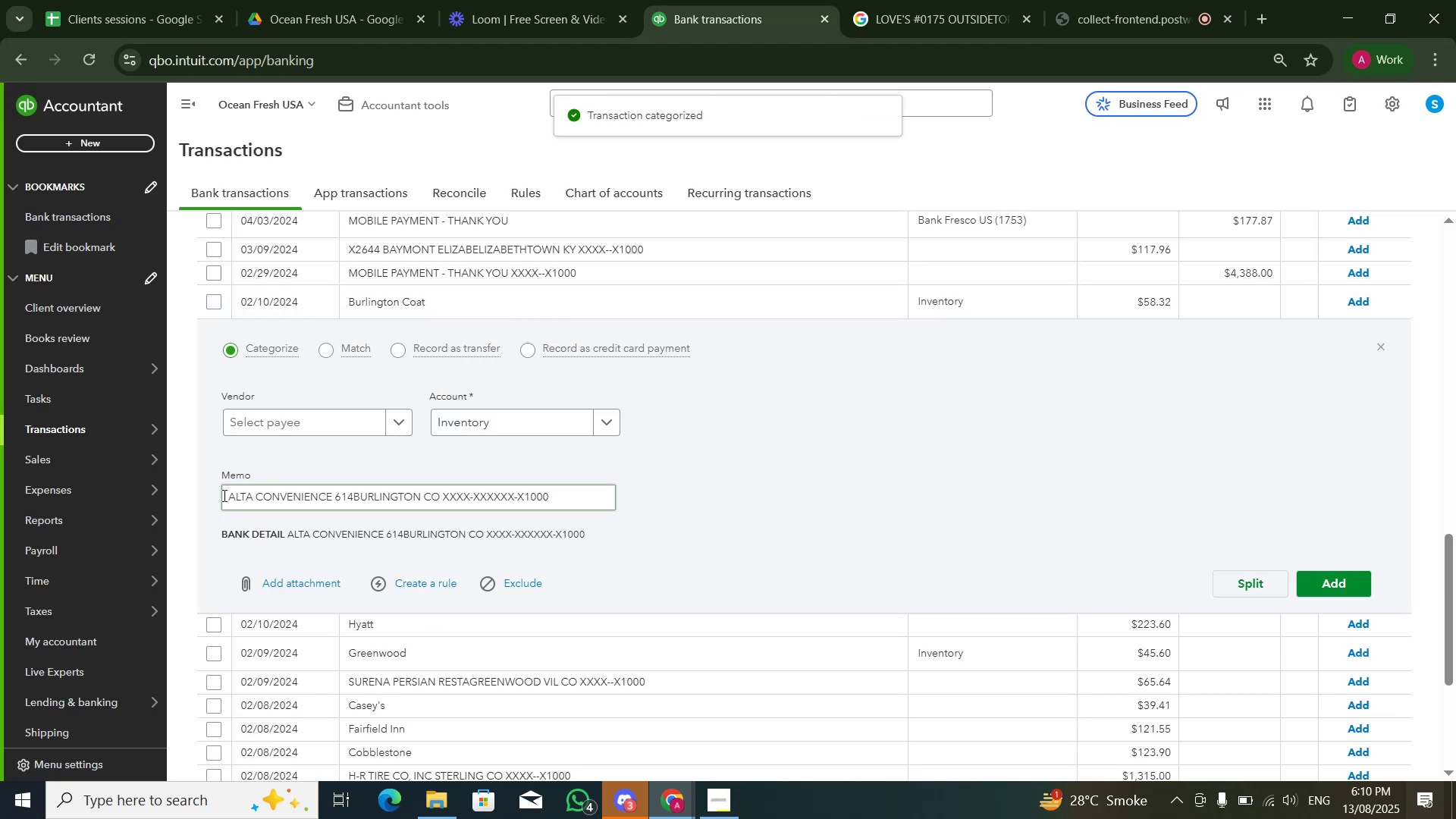 
left_click_drag(start_coordinate=[226, 493], to_coordinate=[281, 500])
 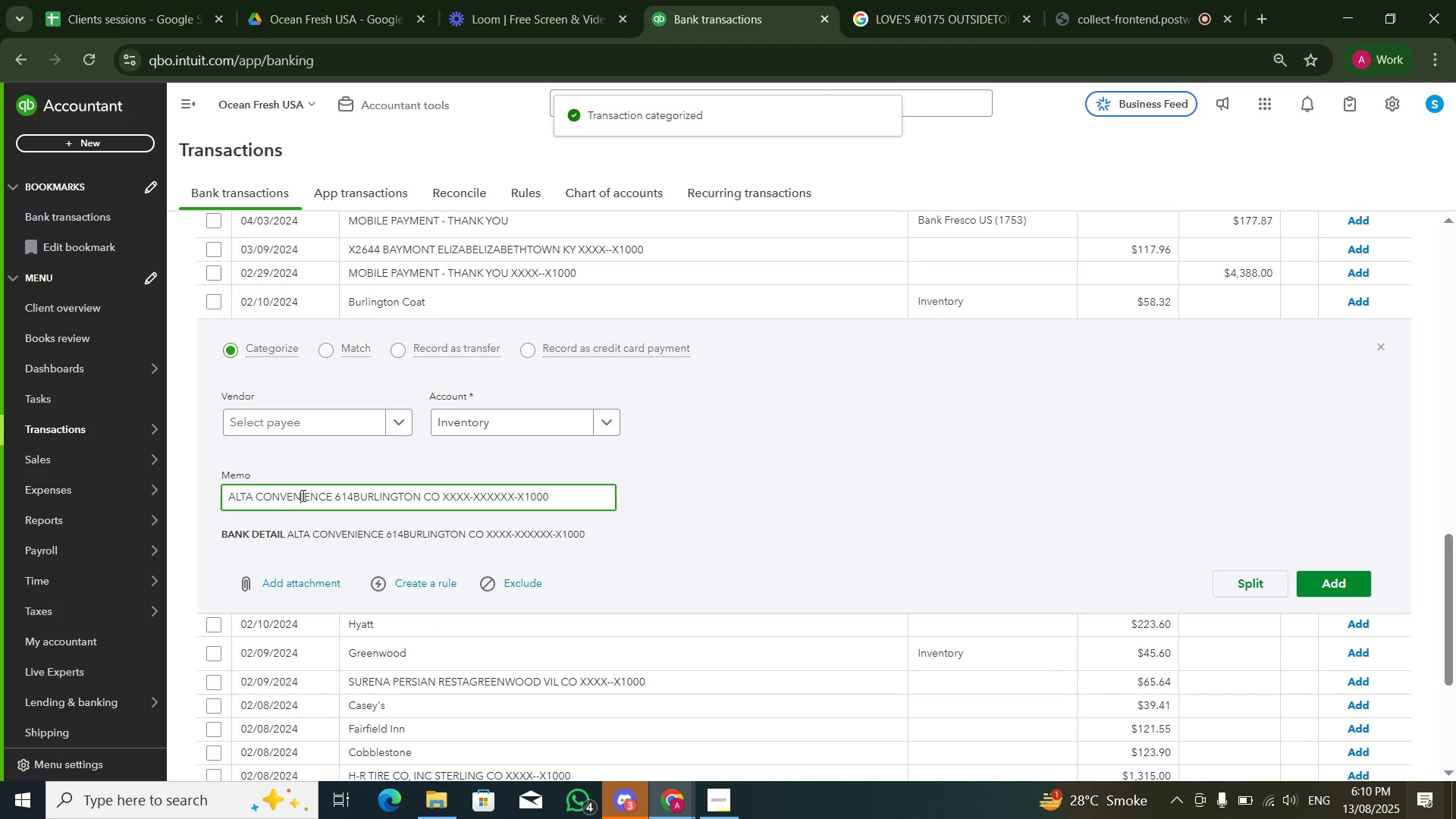 
double_click([302, 495])
 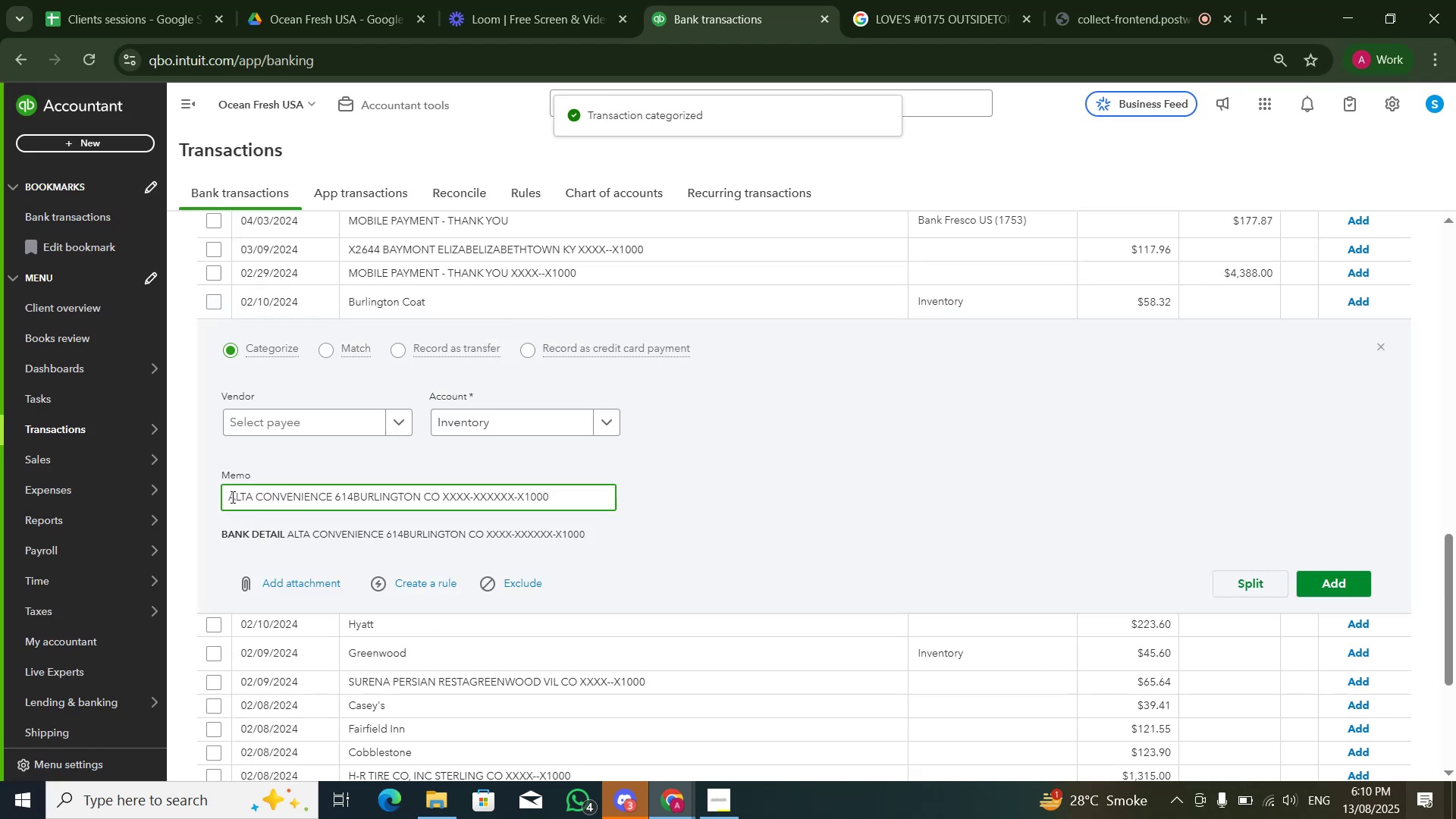 
left_click_drag(start_coordinate=[231, 497], to_coordinate=[330, 496])
 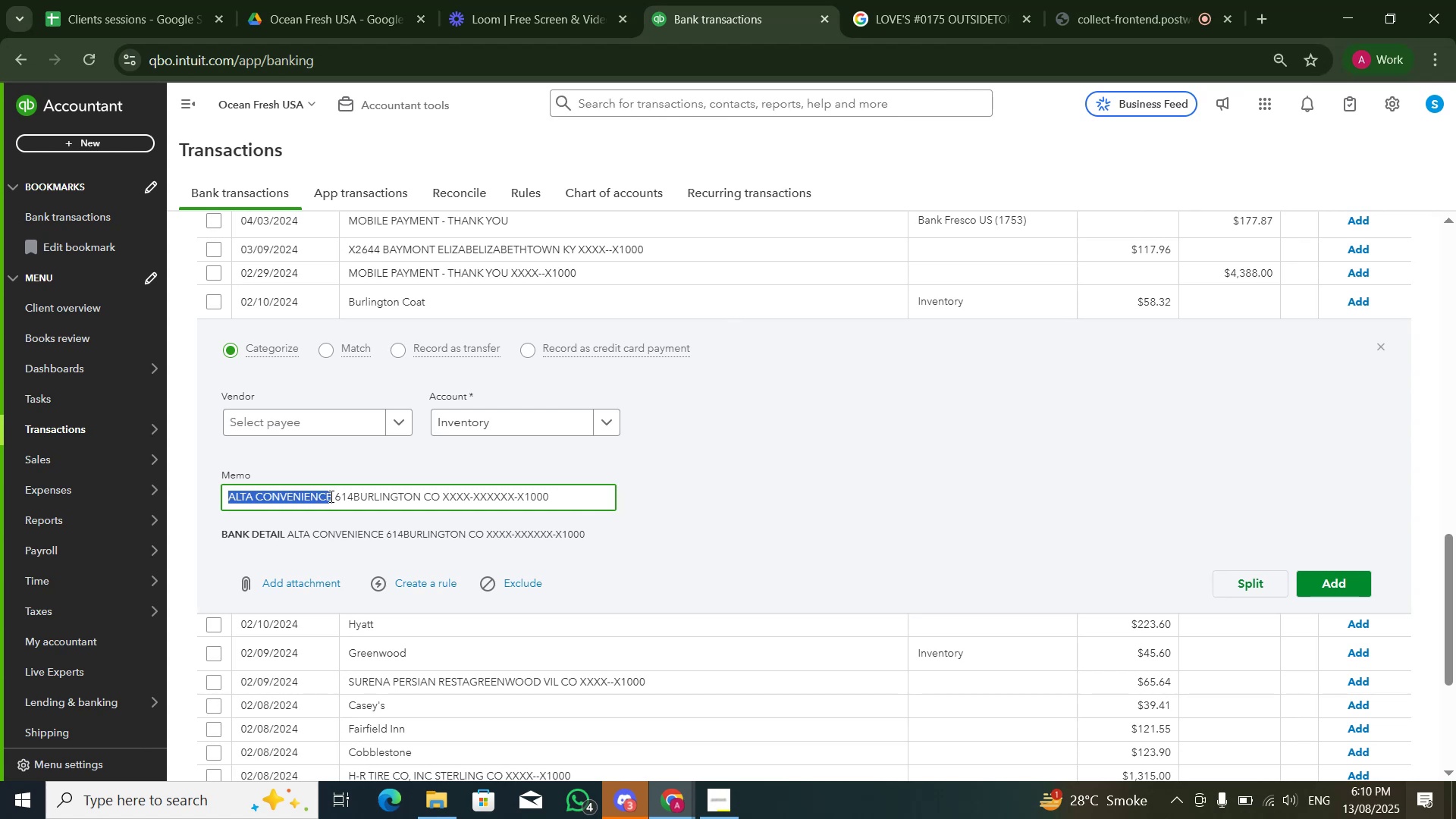 
key(Control+C)
 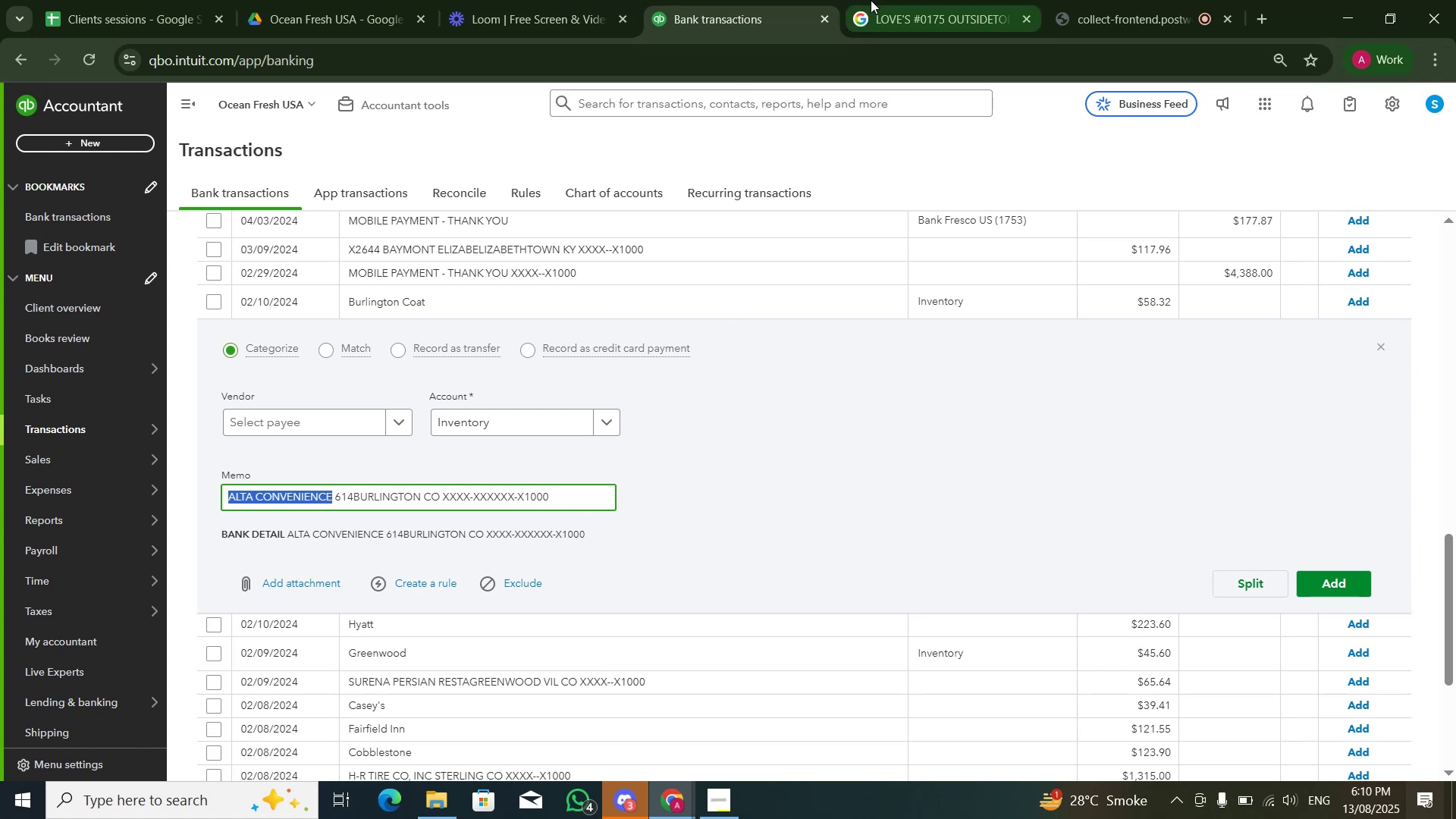 
left_click([872, 0])
 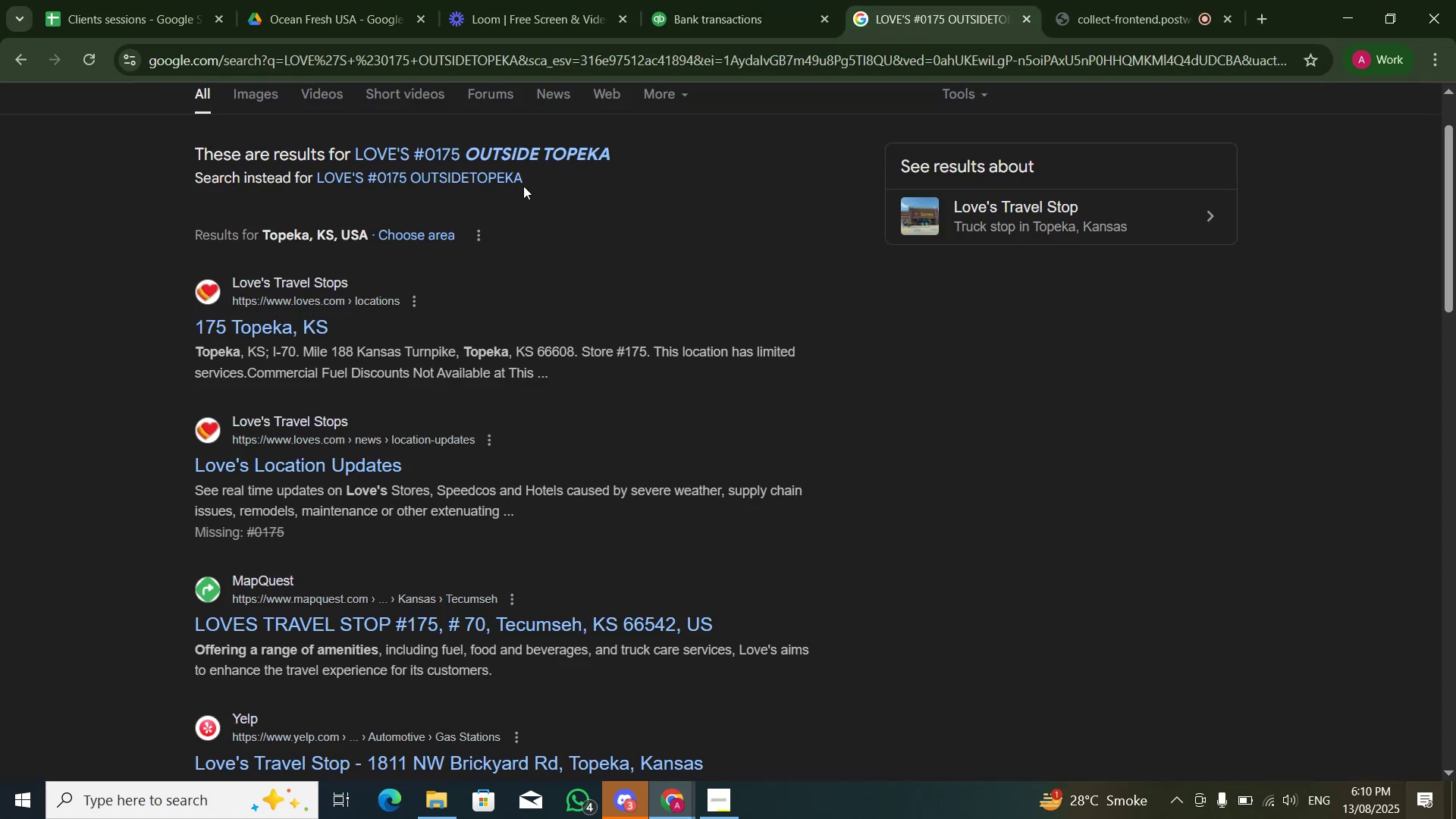 
scroll: coordinate [542, 216], scroll_direction: up, amount: 5.0
 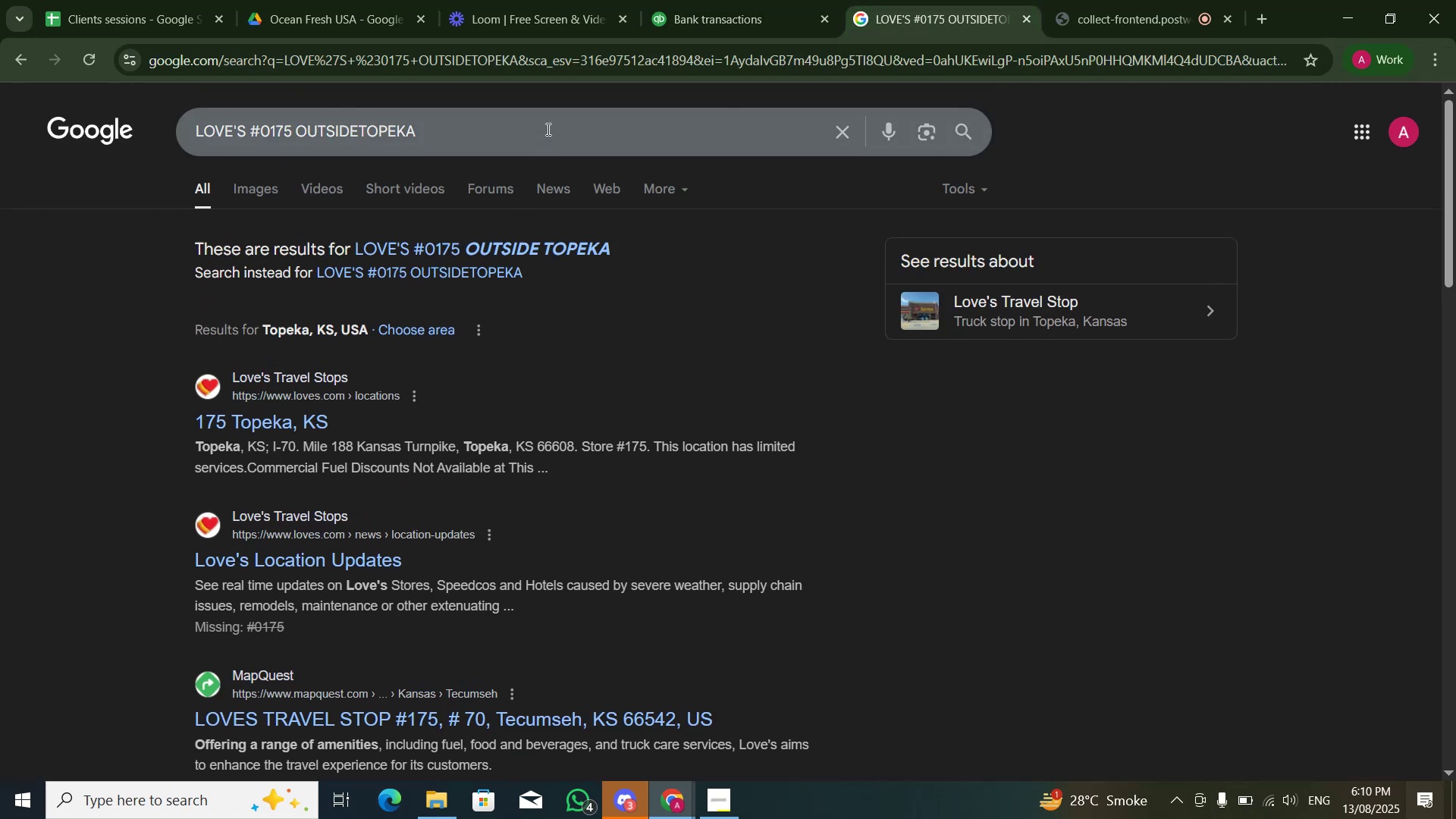 
left_click([552, 121])
 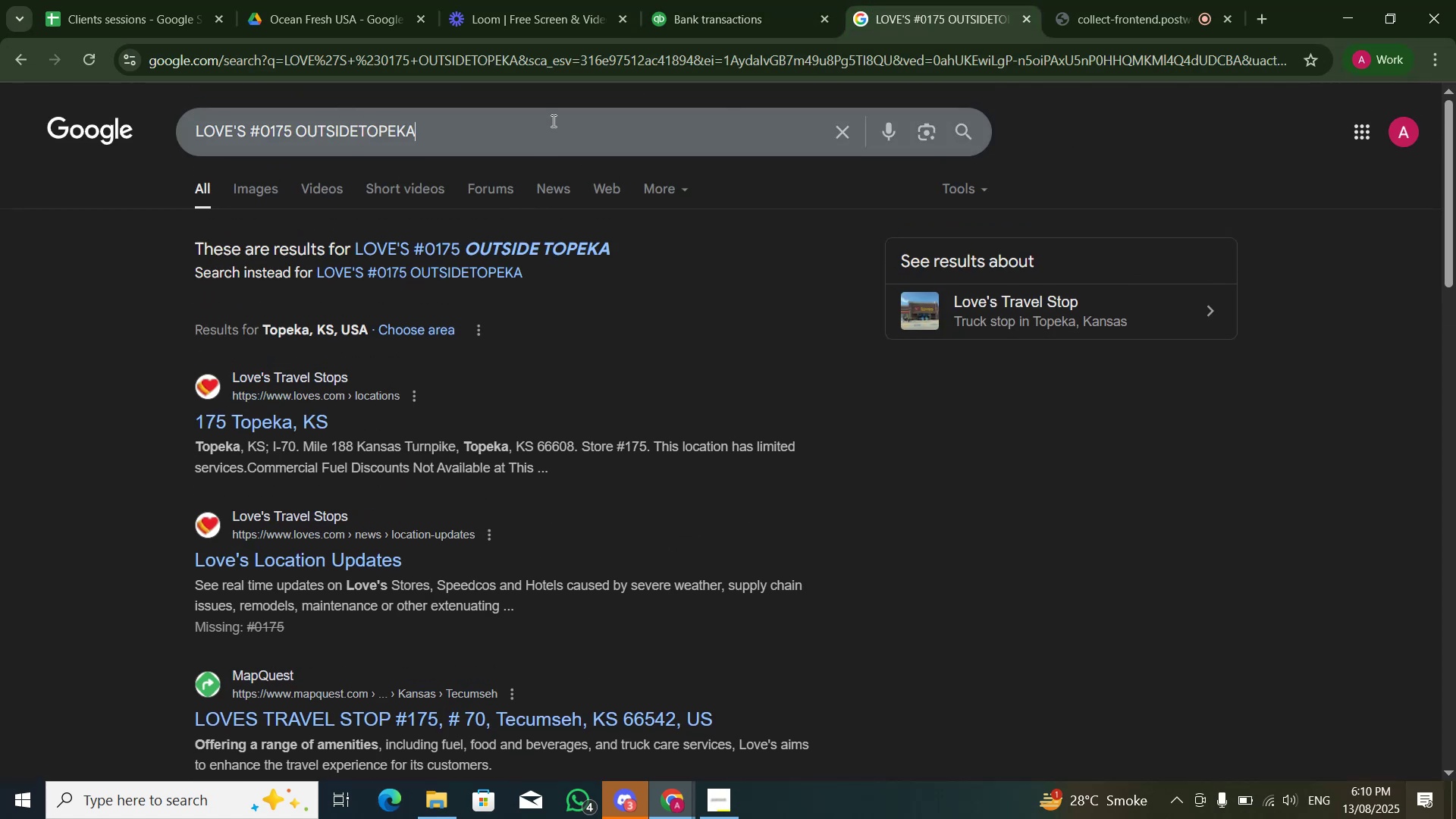 
key(Control+A)
 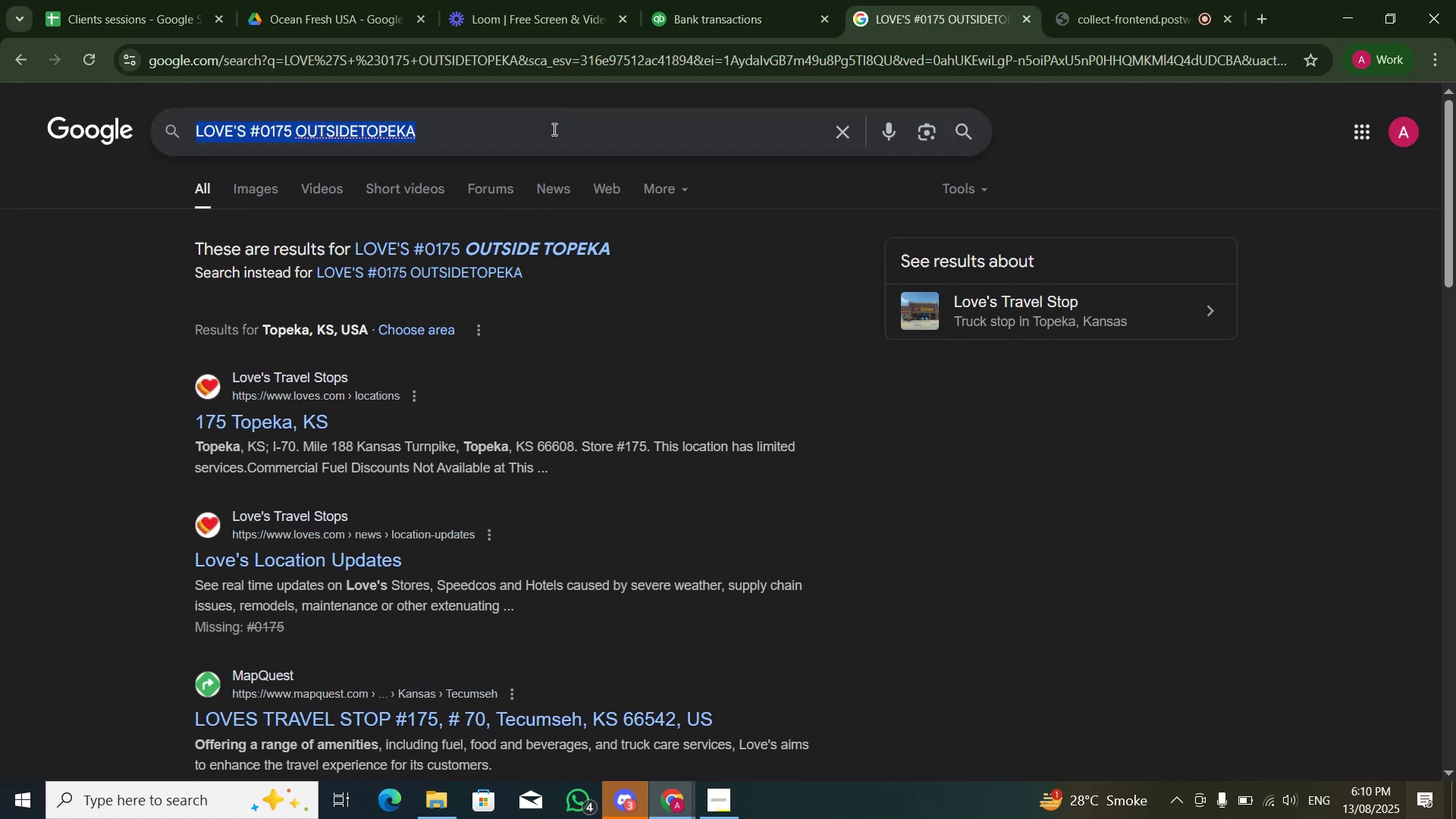 
key(Control+V)
 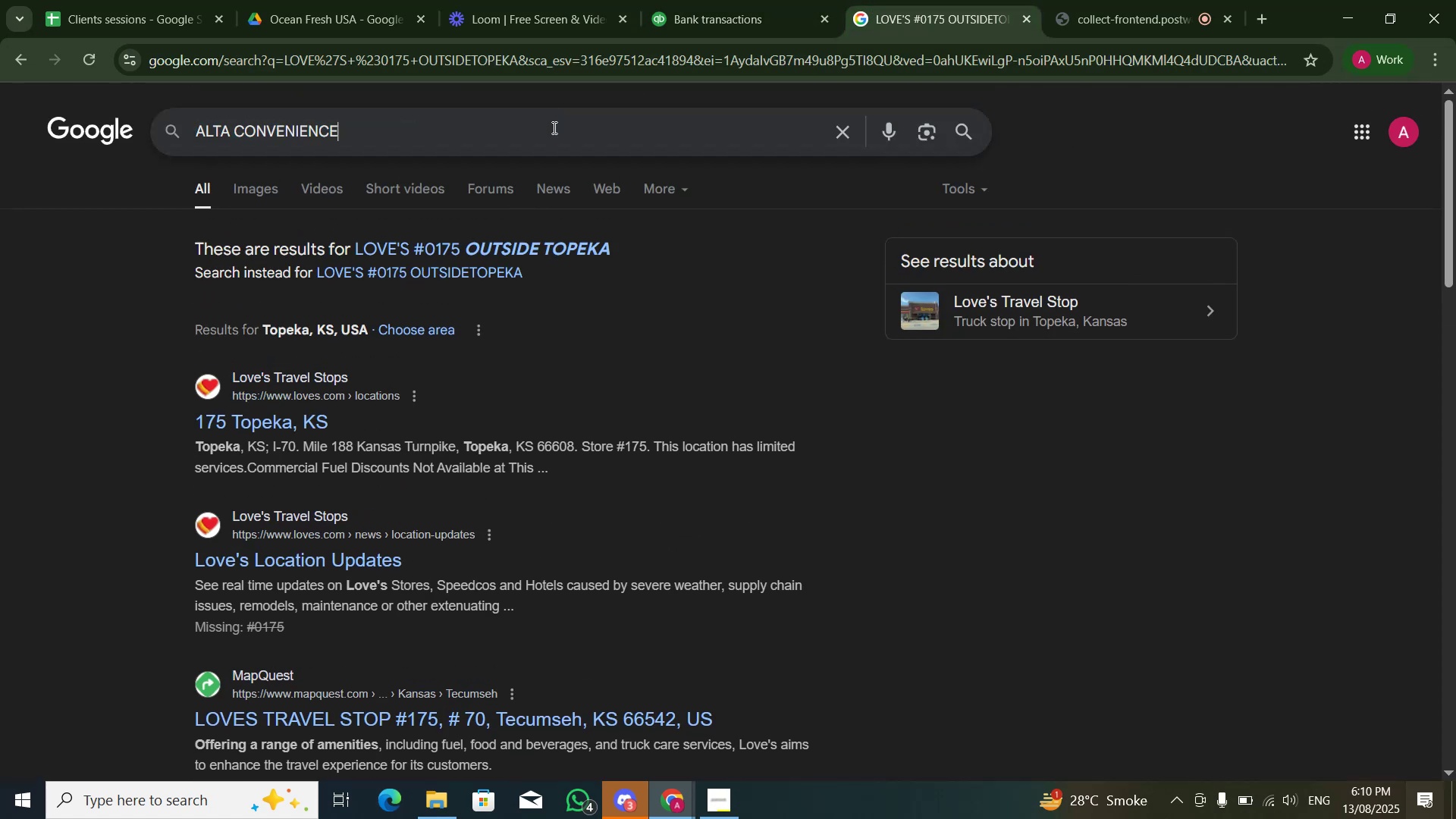 
key(NumpadEnter)
 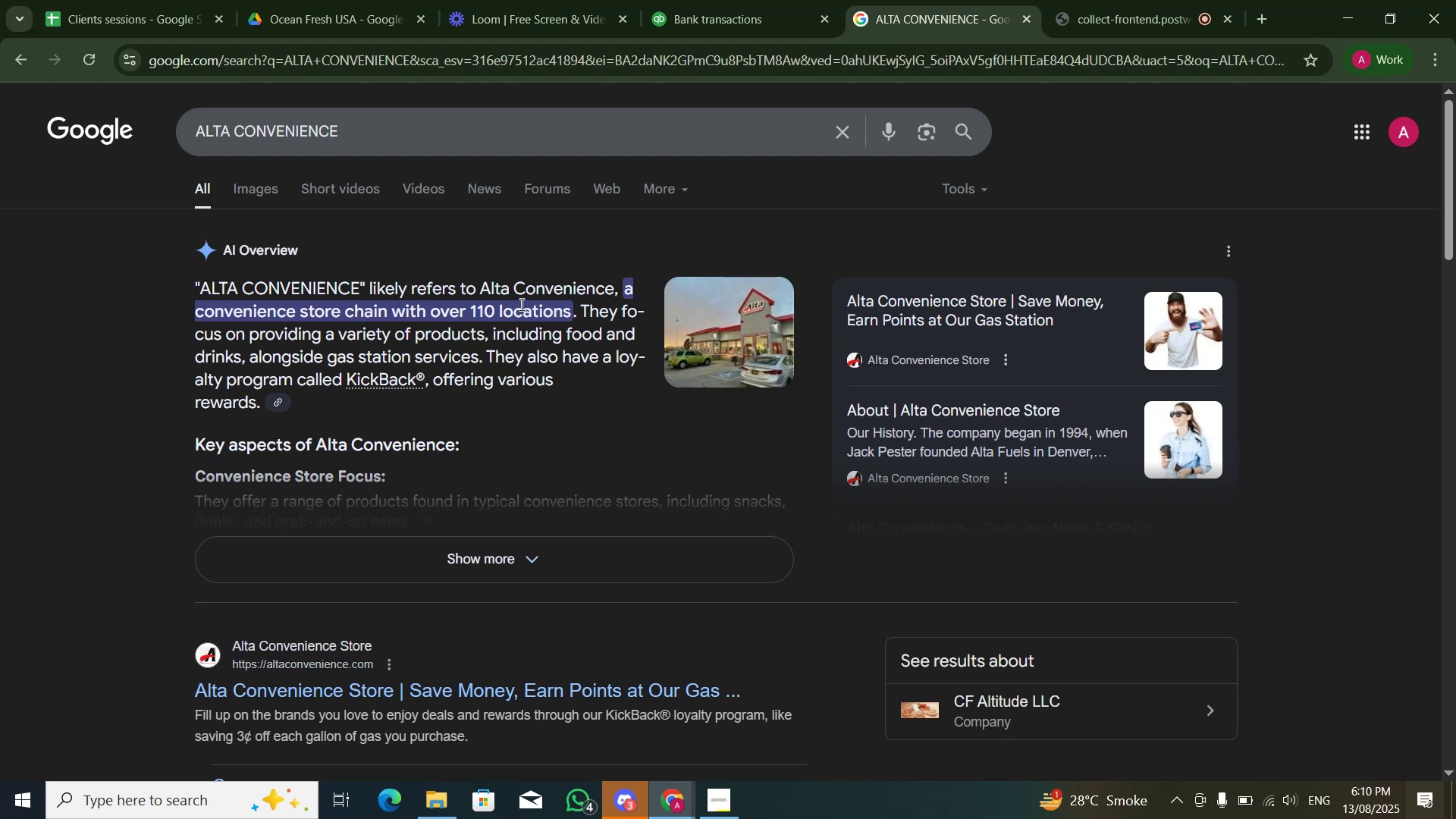 
wait(7.83)
 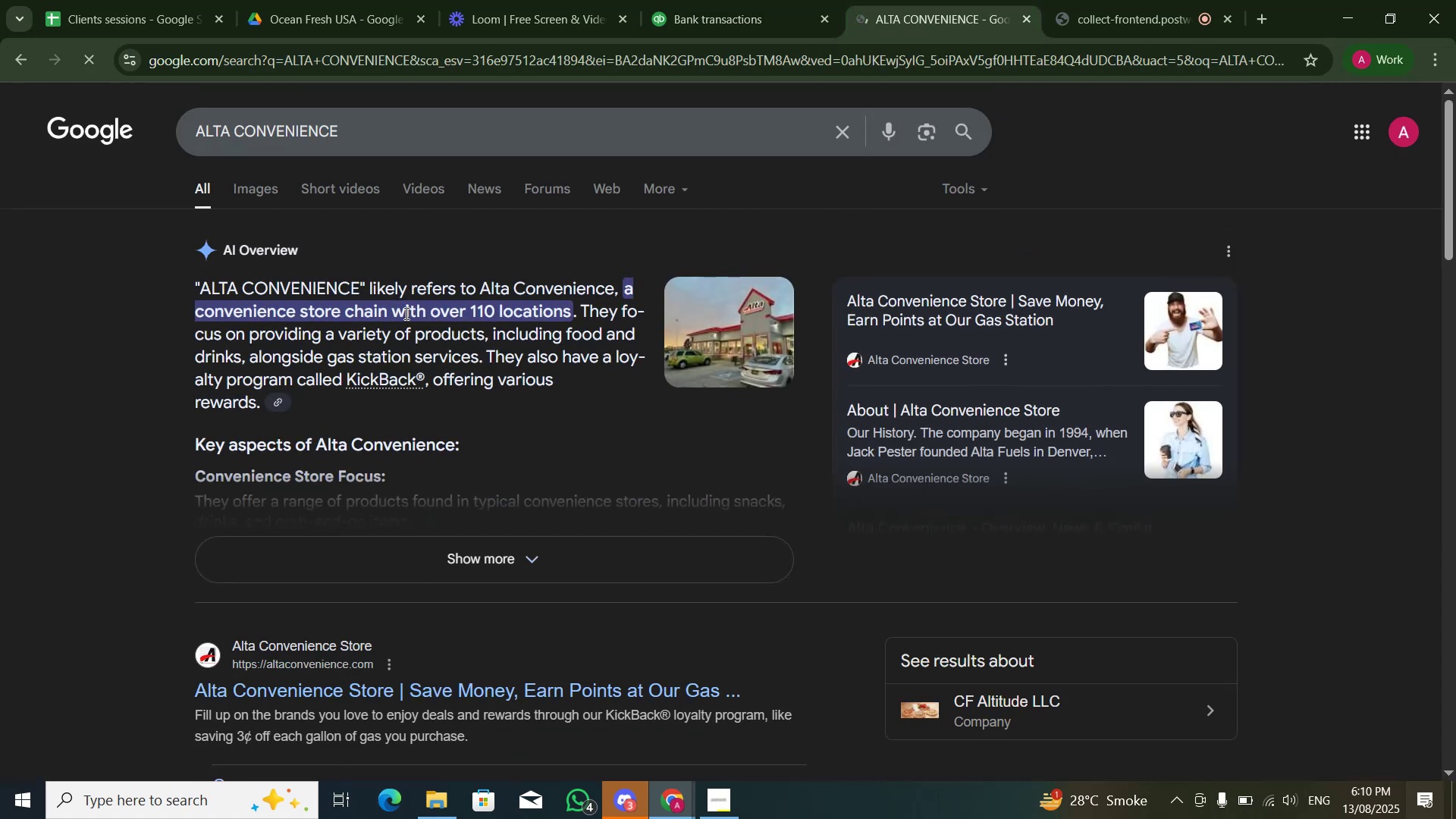 
scroll: coordinate [532, 367], scroll_direction: down, amount: 2.0
 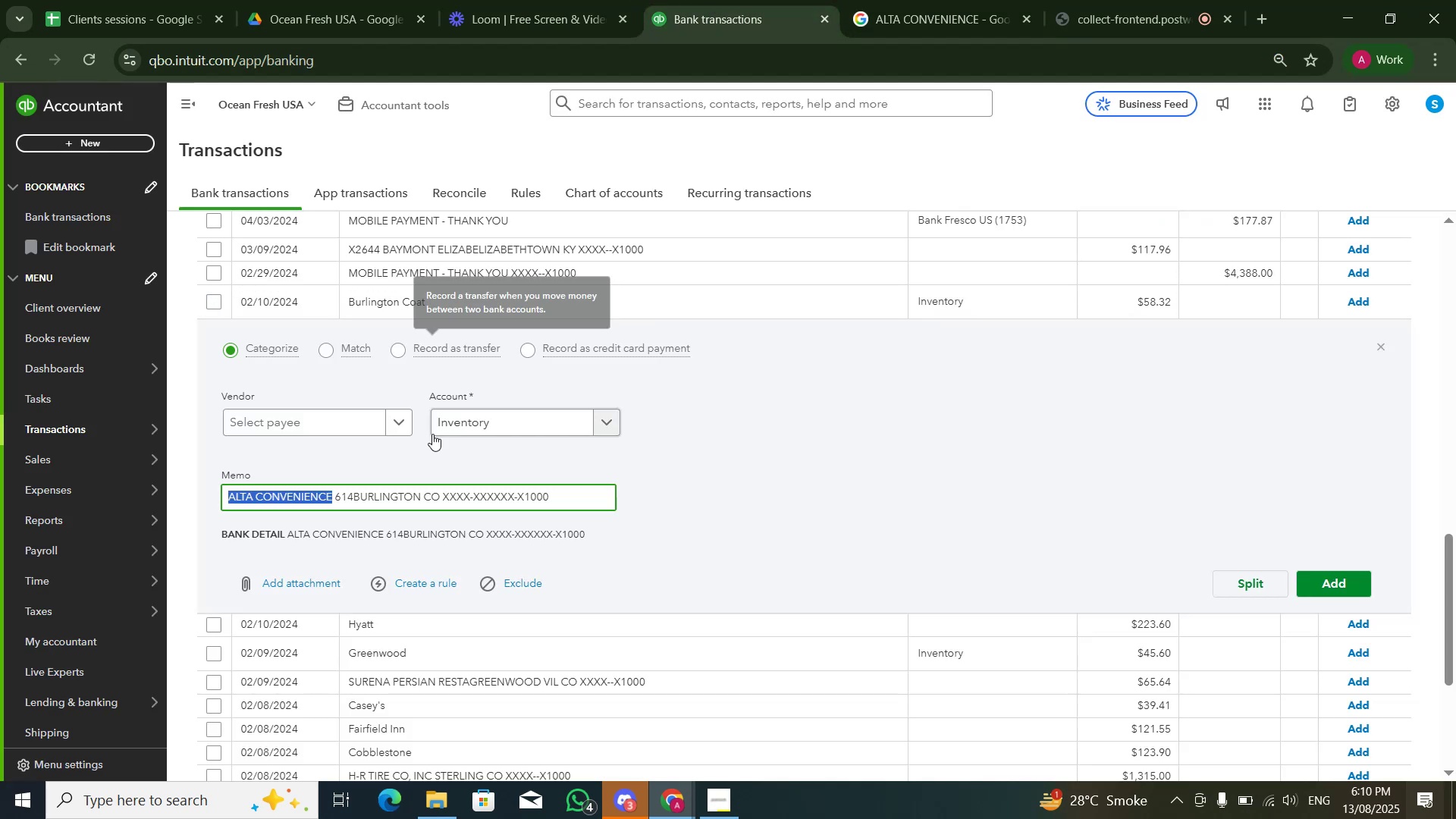 
wait(5.19)
 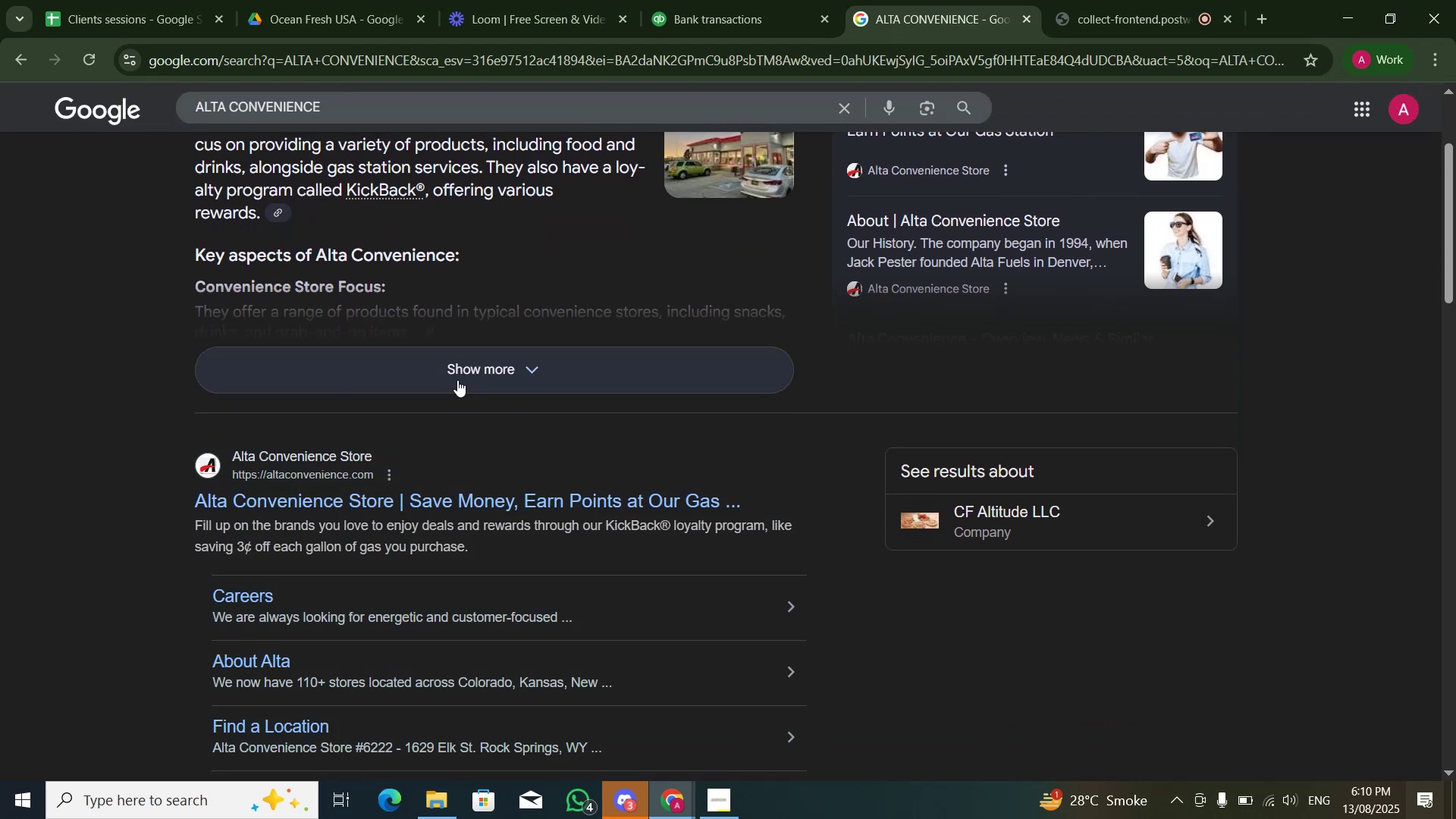 
scroll: coordinate [490, 461], scroll_direction: up, amount: 5.0
 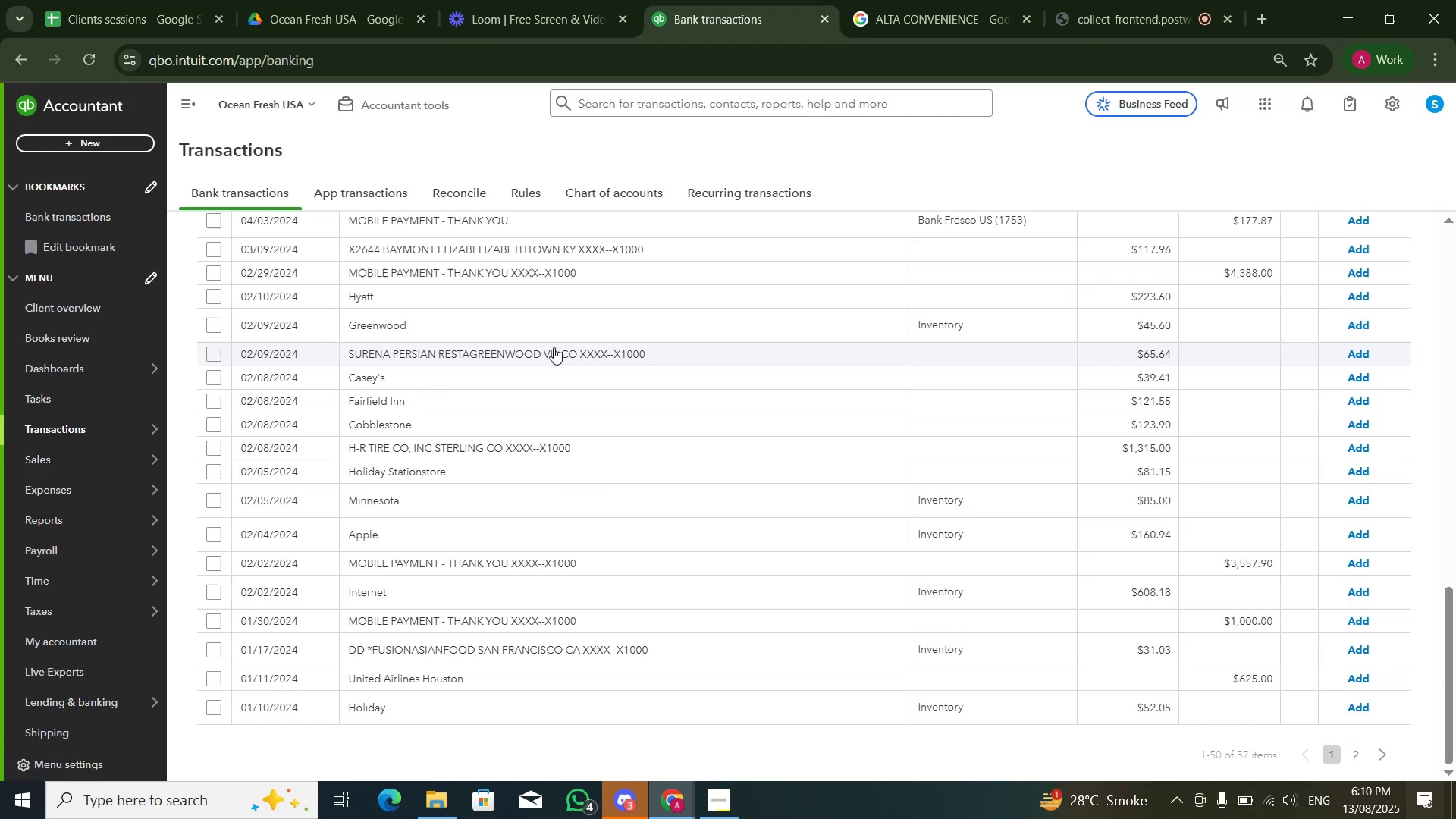 
left_click([560, 297])
 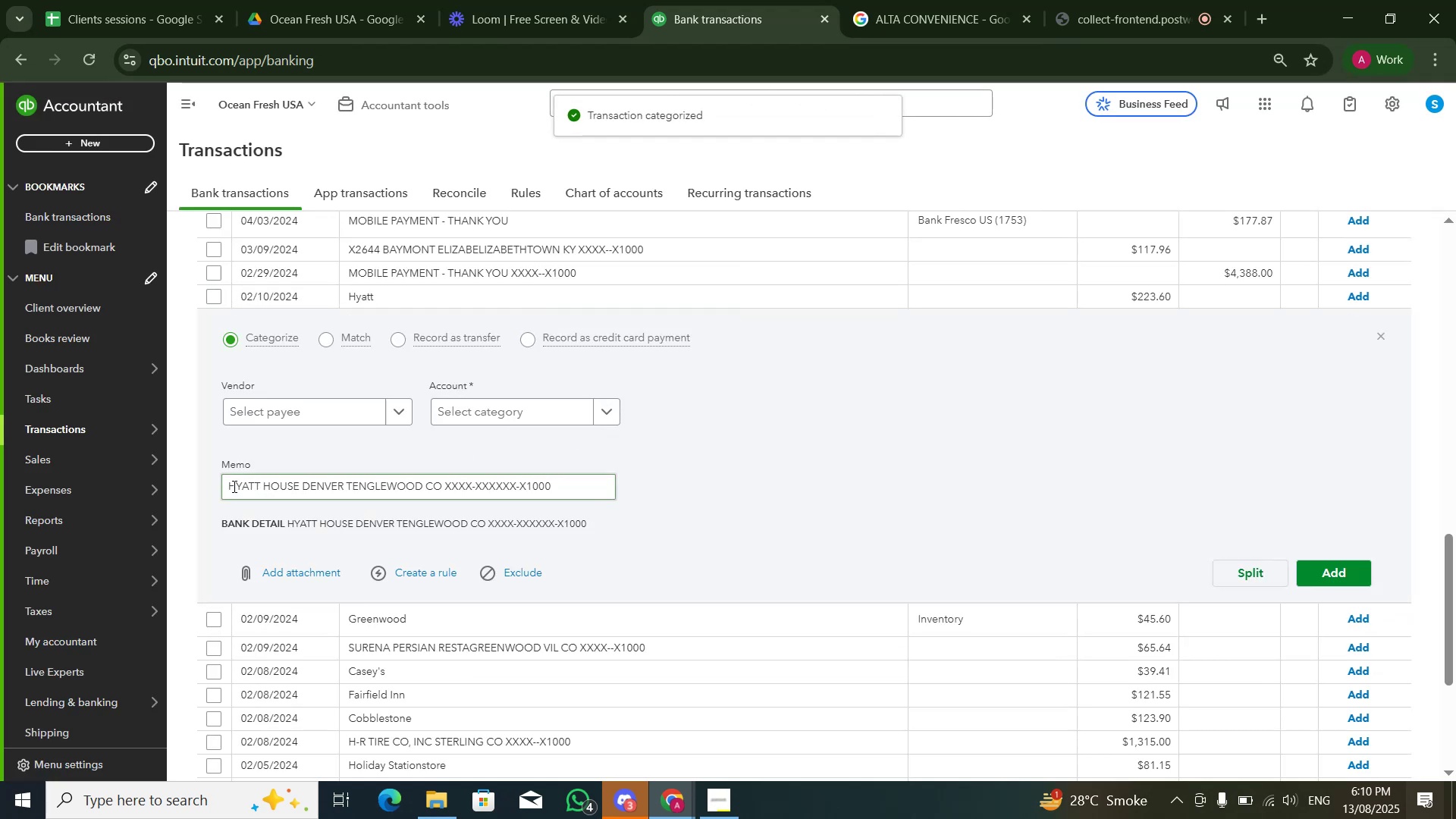 
left_click_drag(start_coordinate=[227, 487], to_coordinate=[342, 481])
 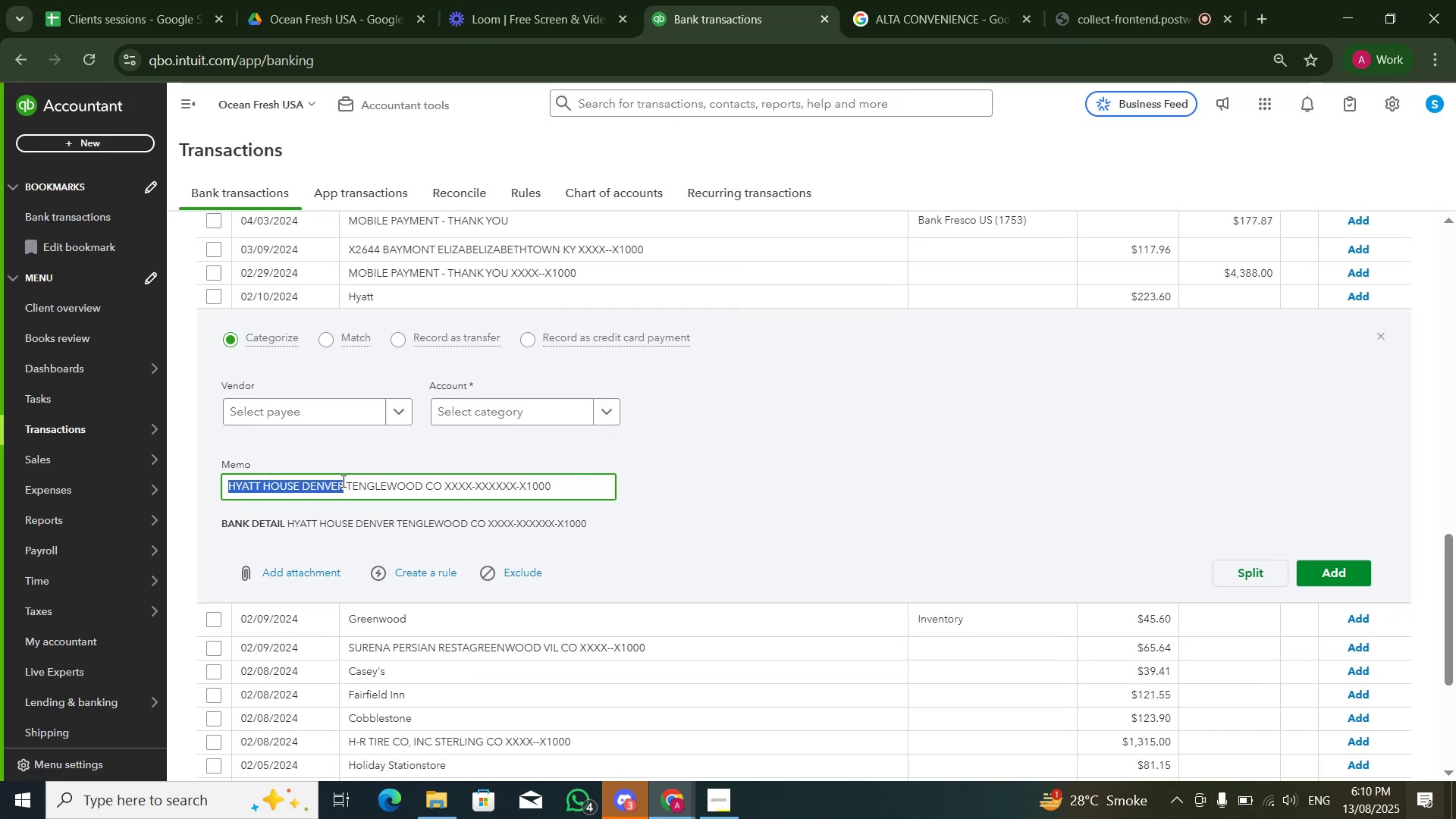 
key(Control+C)
 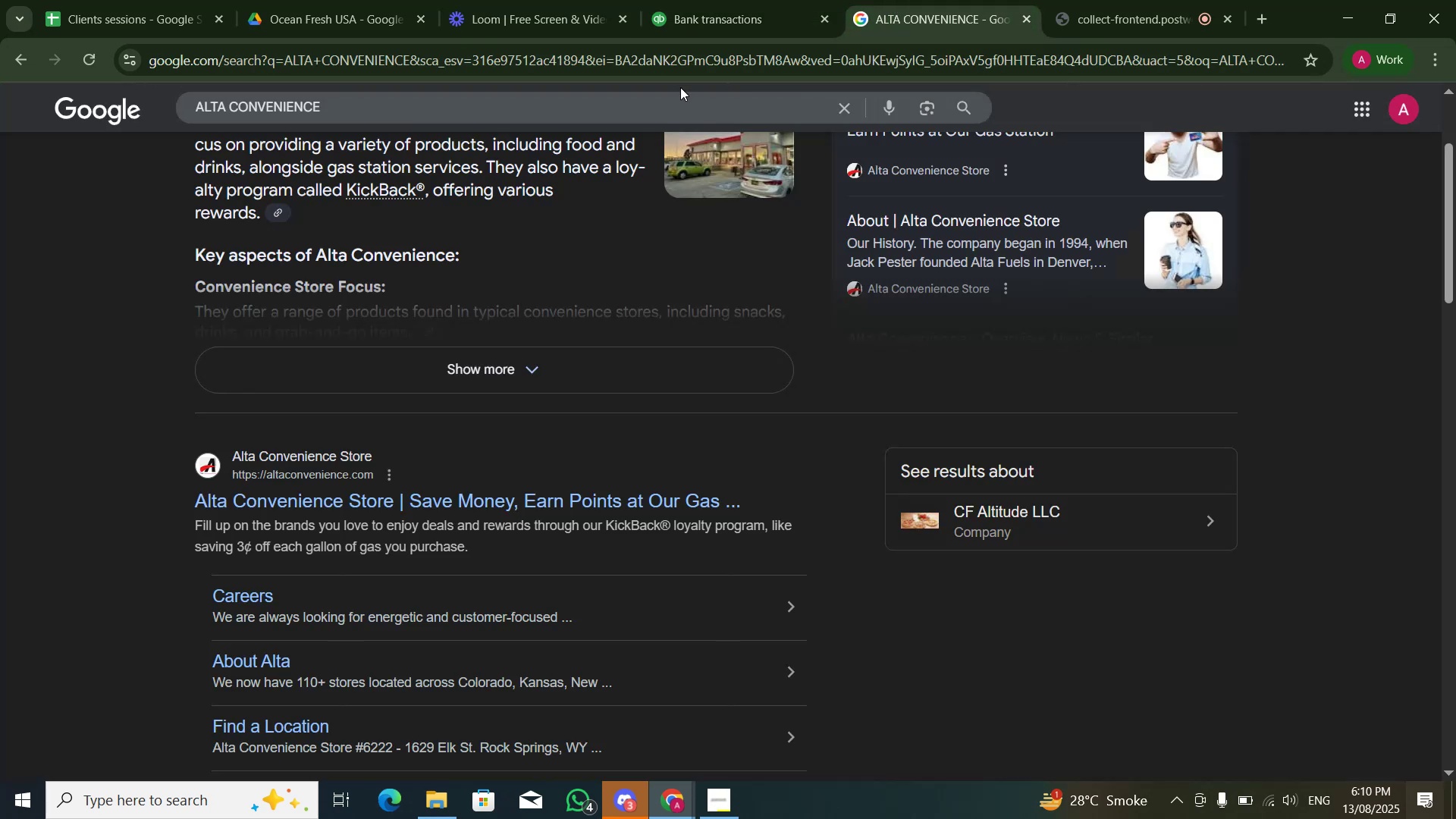 
left_click([667, 102])
 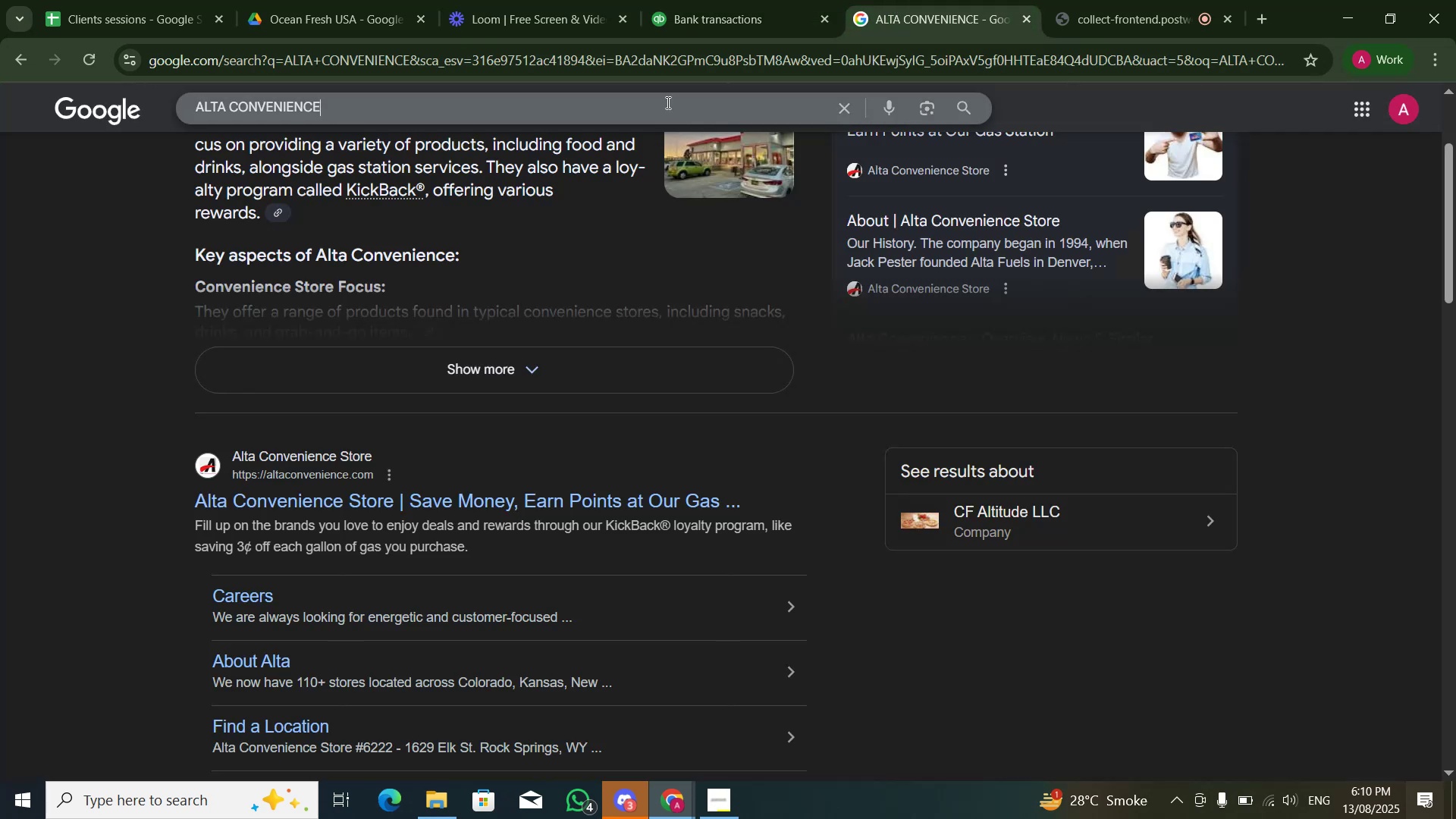 
key(Control+A)
 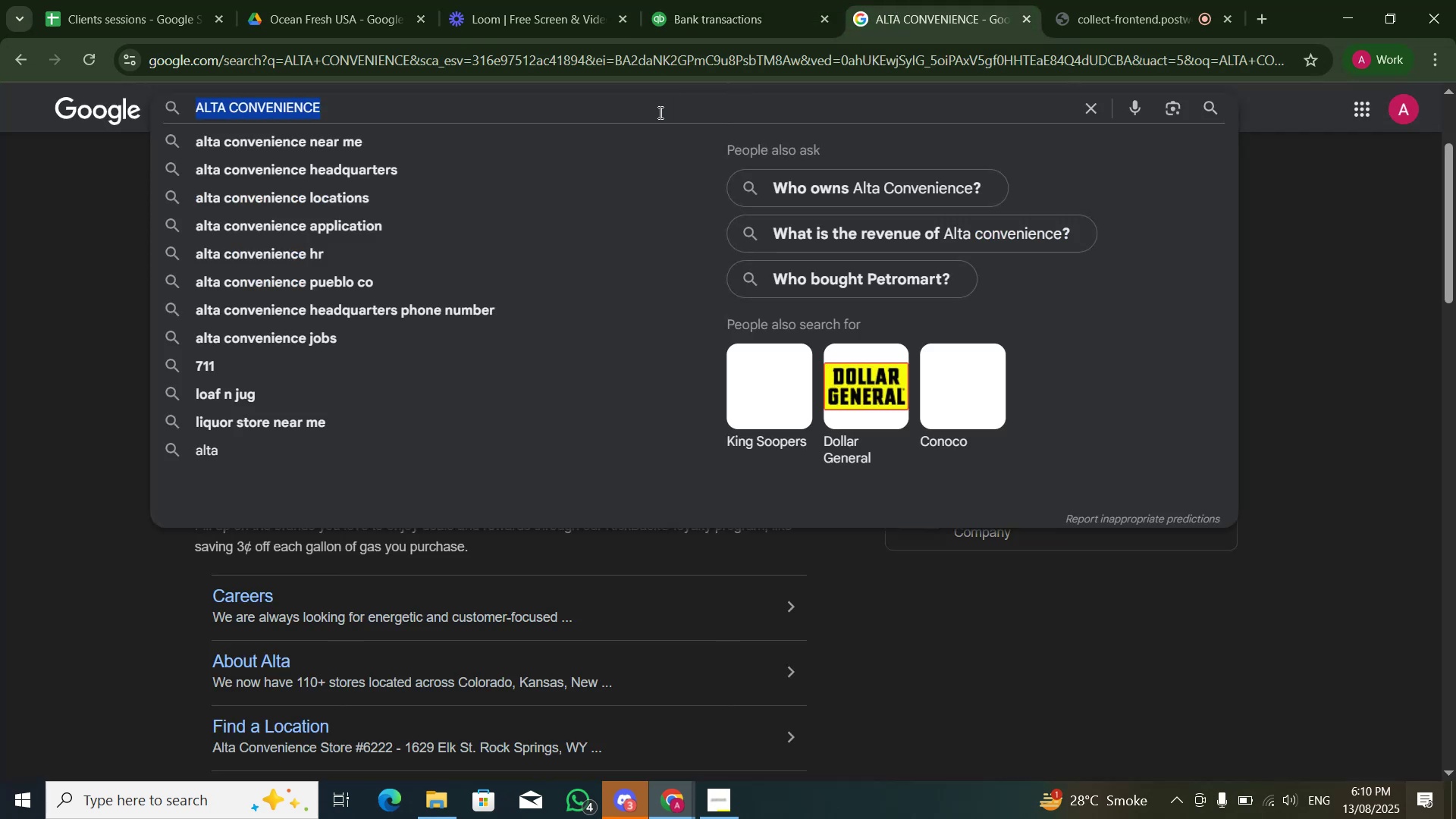 
key(Control+V)
 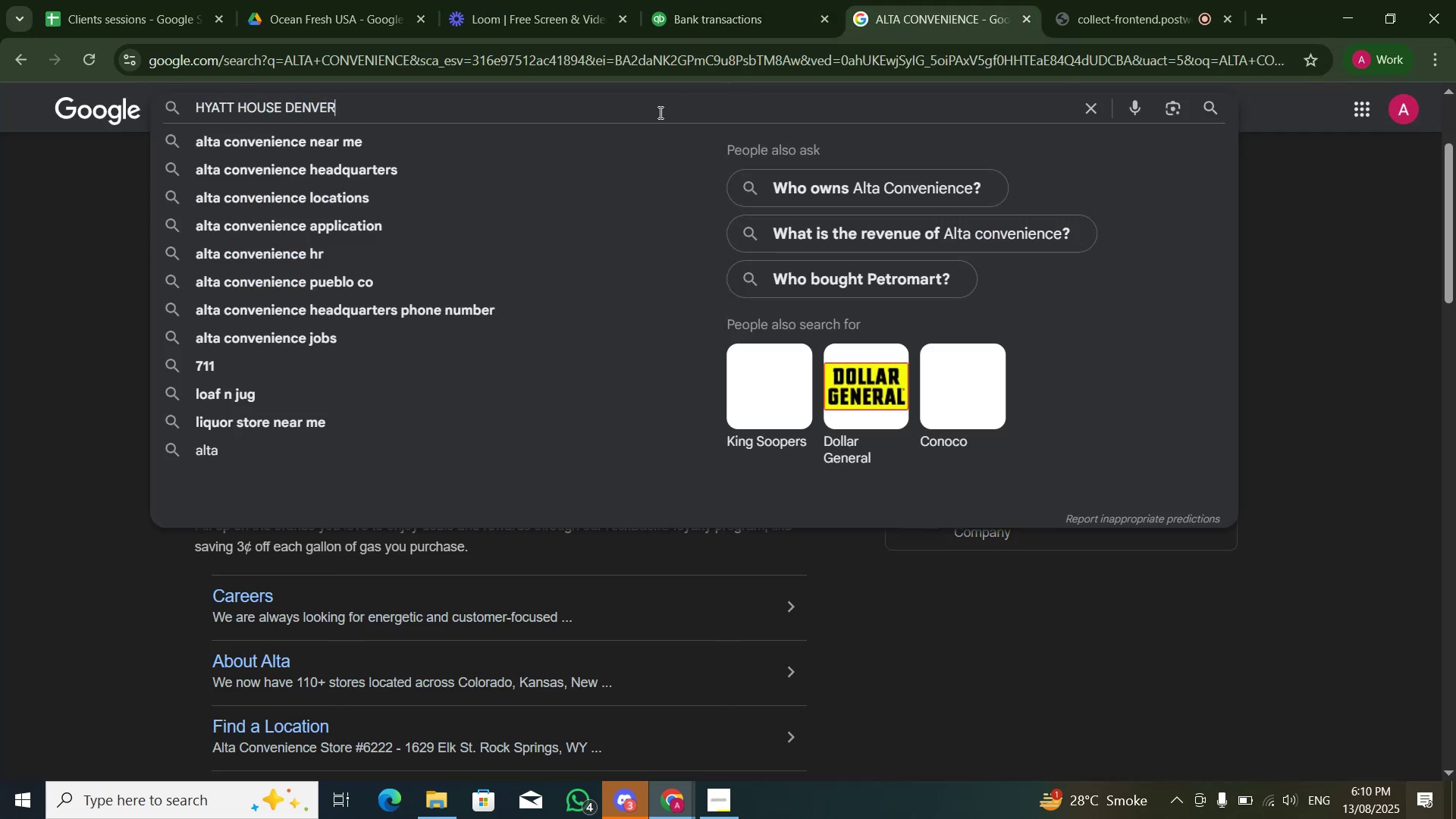 
key(NumpadEnter)
 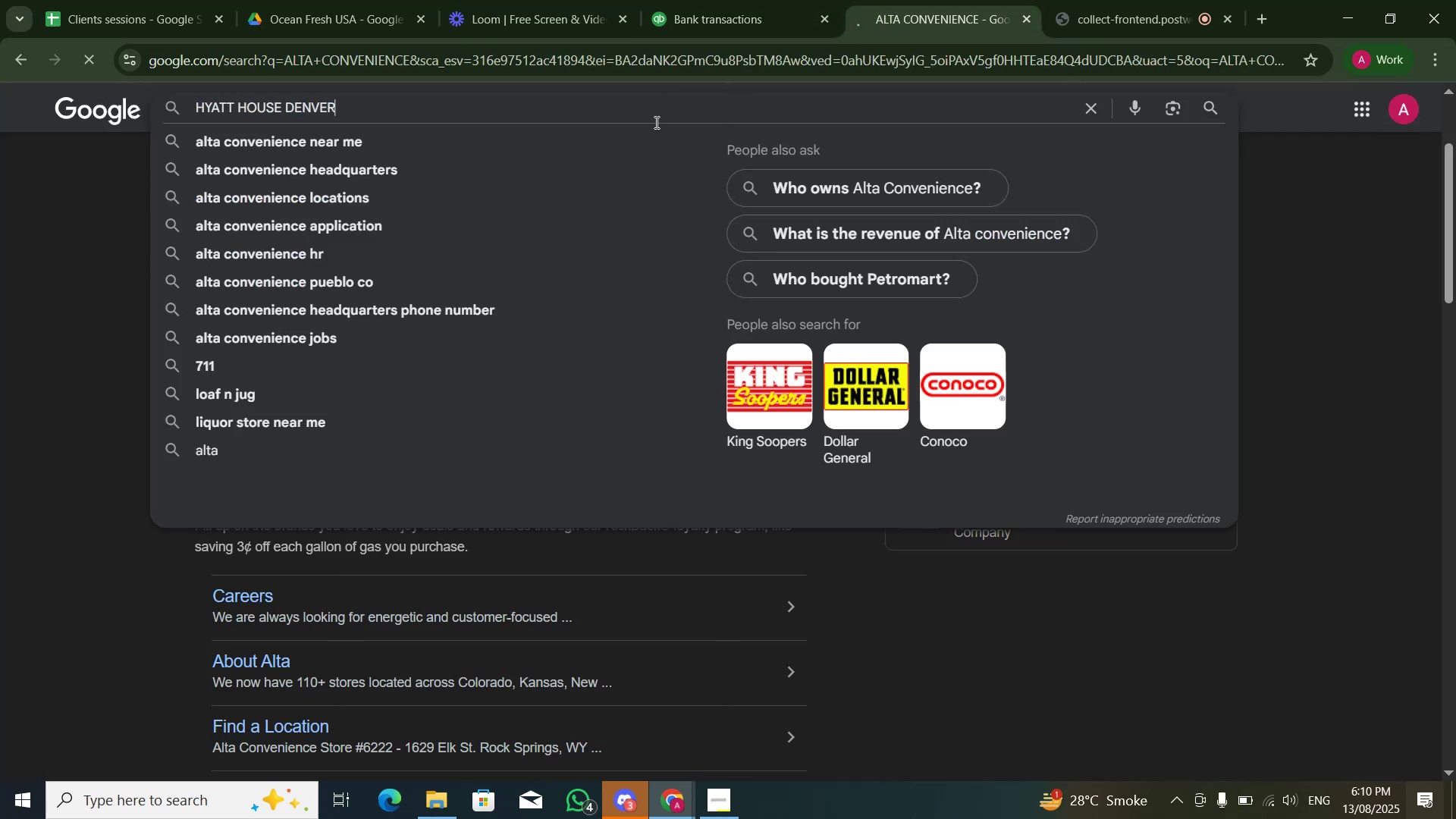 
key(NumpadEnter)
 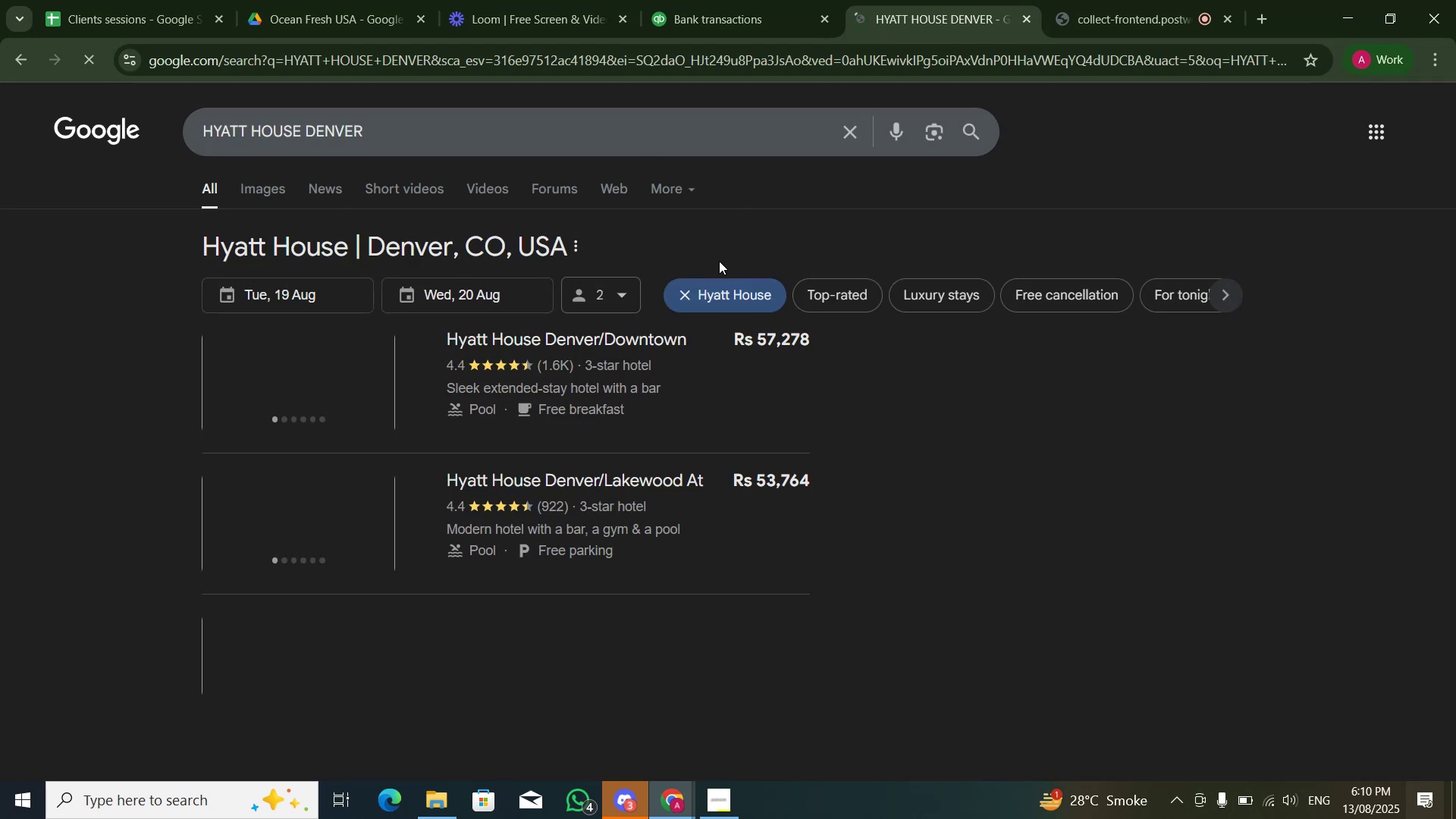 
scroll: coordinate [607, 268], scroll_direction: down, amount: 4.0
 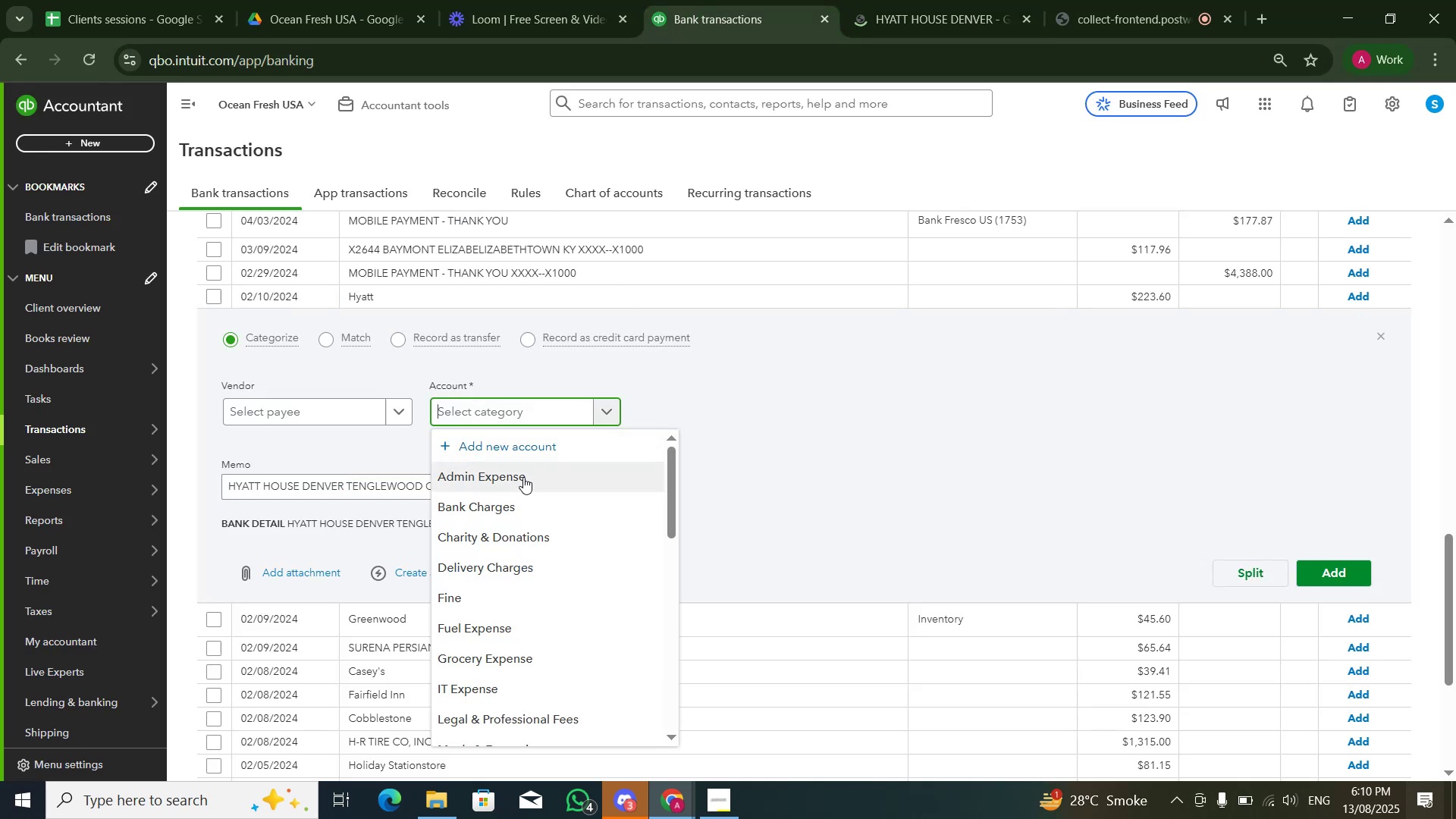 
type(rental)
 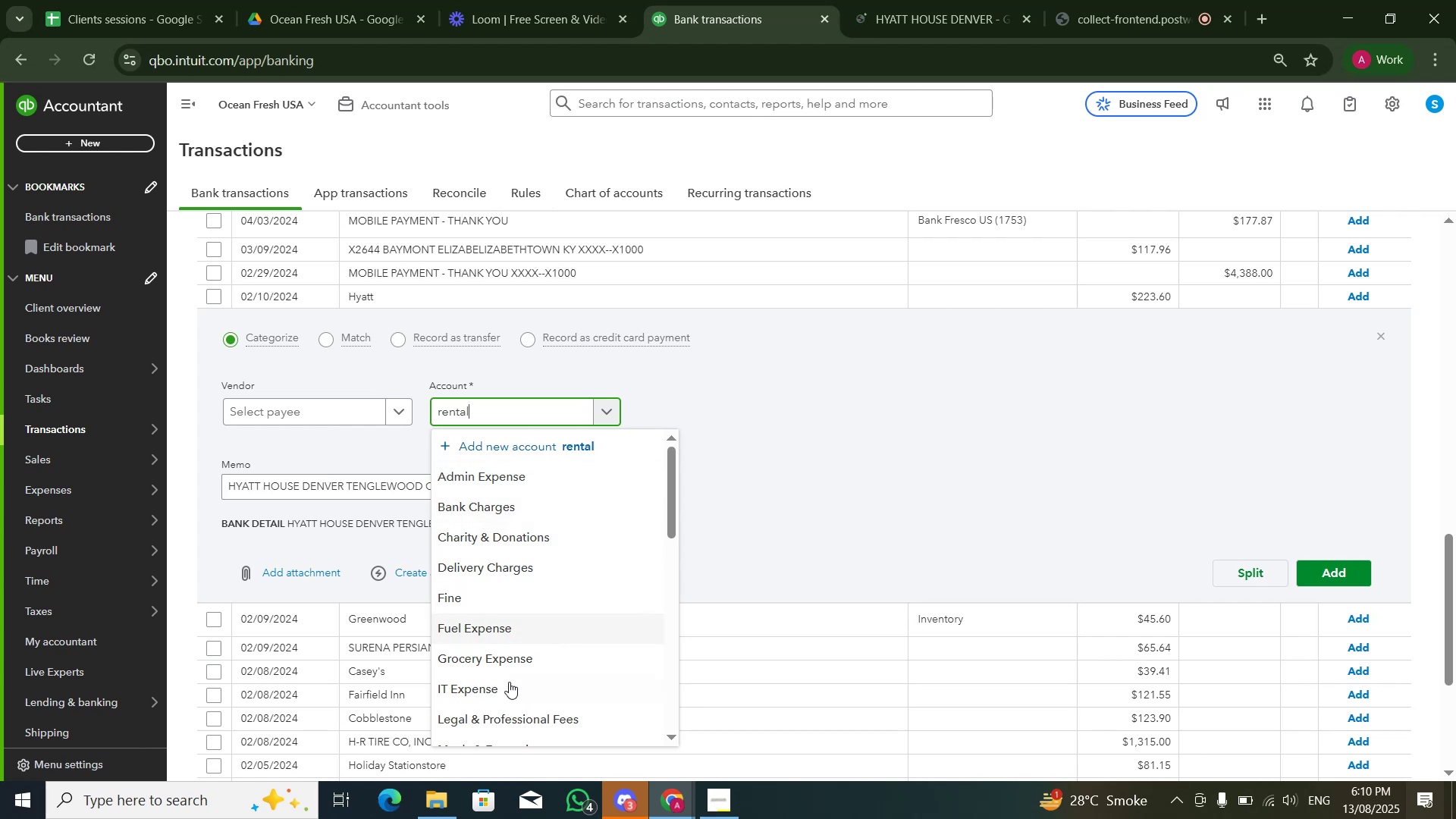 
scroll: coordinate [530, 588], scroll_direction: down, amount: 4.0
 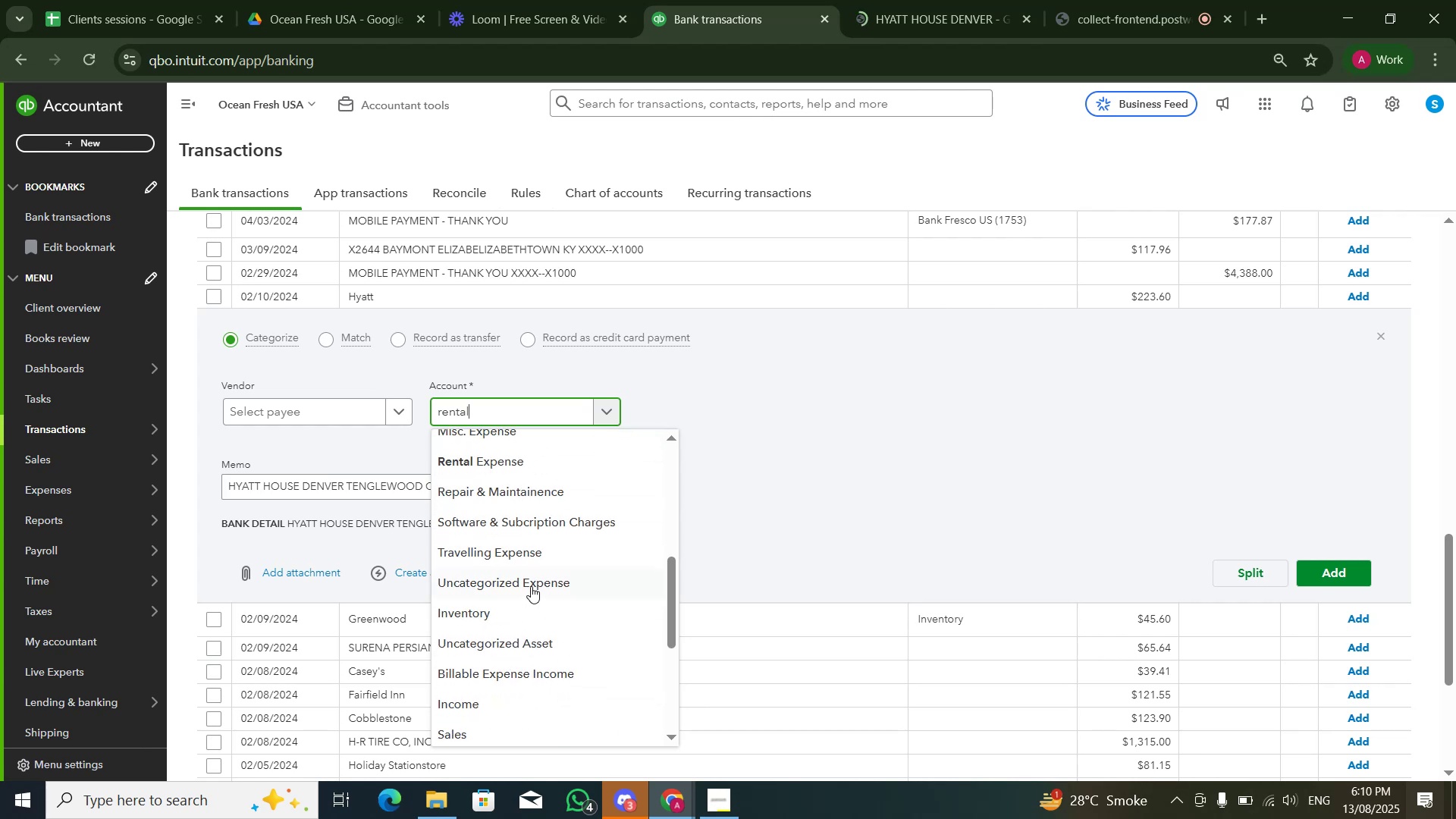 
scroll: coordinate [531, 586], scroll_direction: up, amount: 3.0
 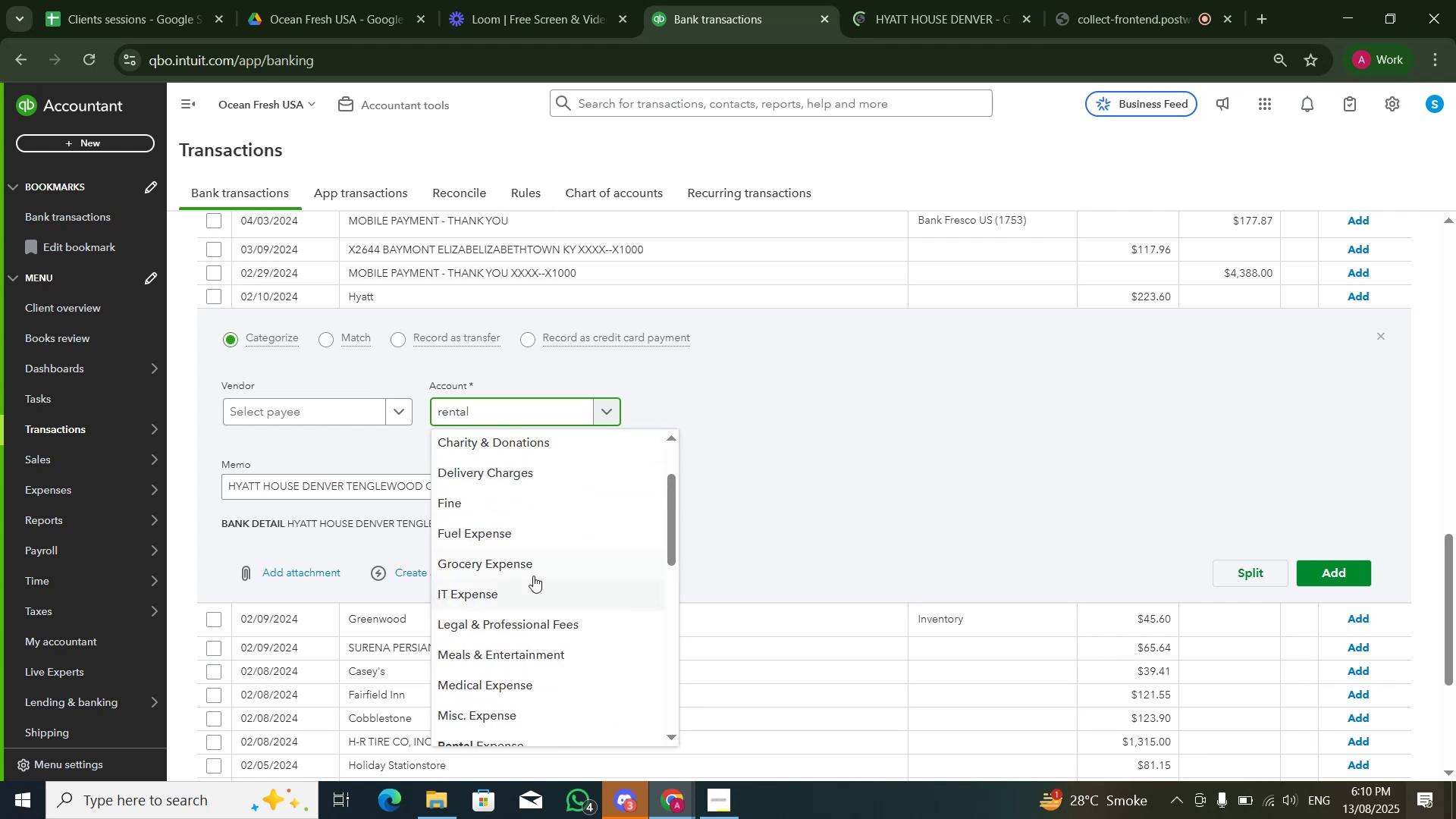 
scroll: coordinate [568, 529], scroll_direction: down, amount: 1.0
 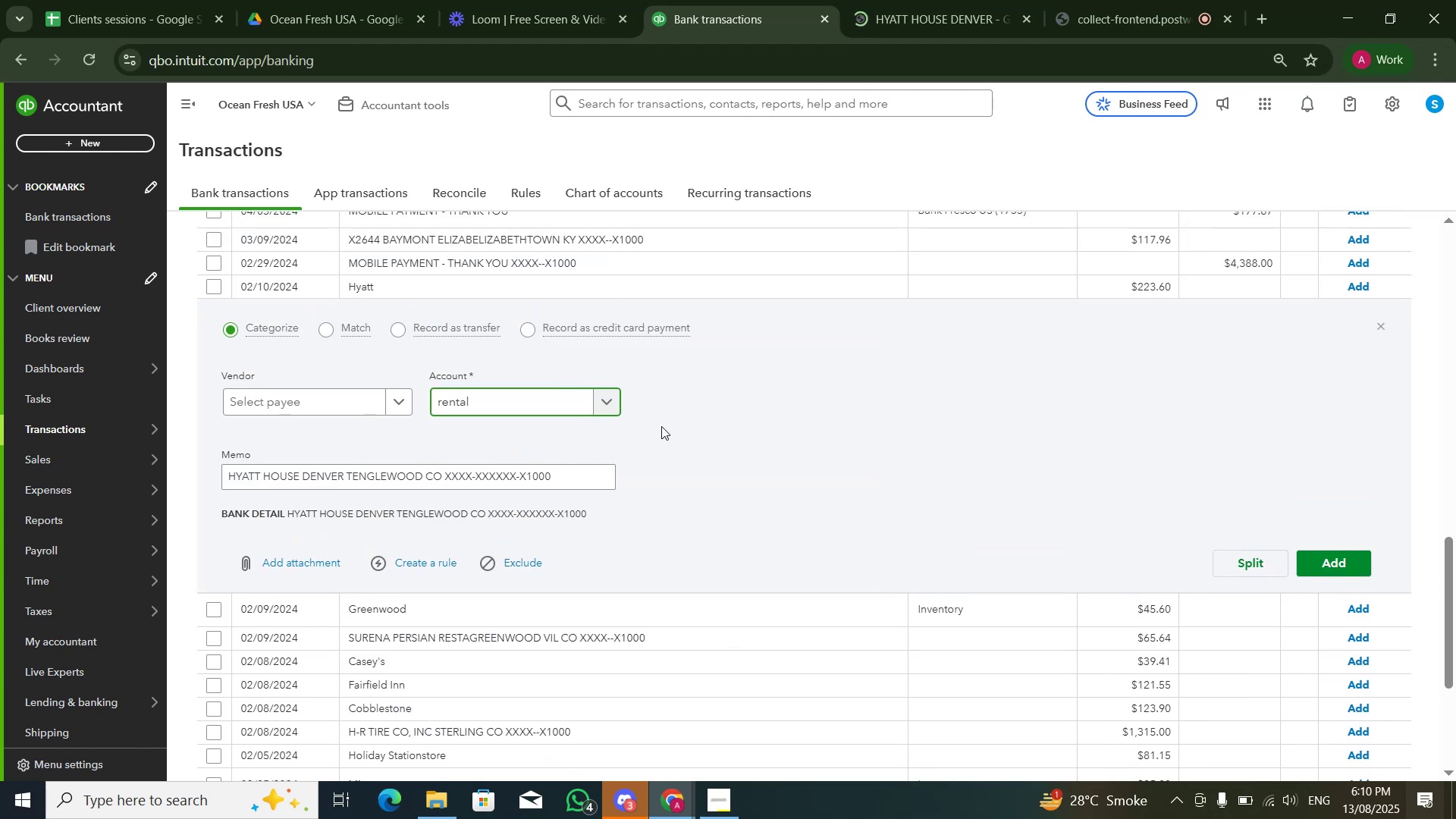 
scroll: coordinate [662, 425], scroll_direction: up, amount: 1.0
 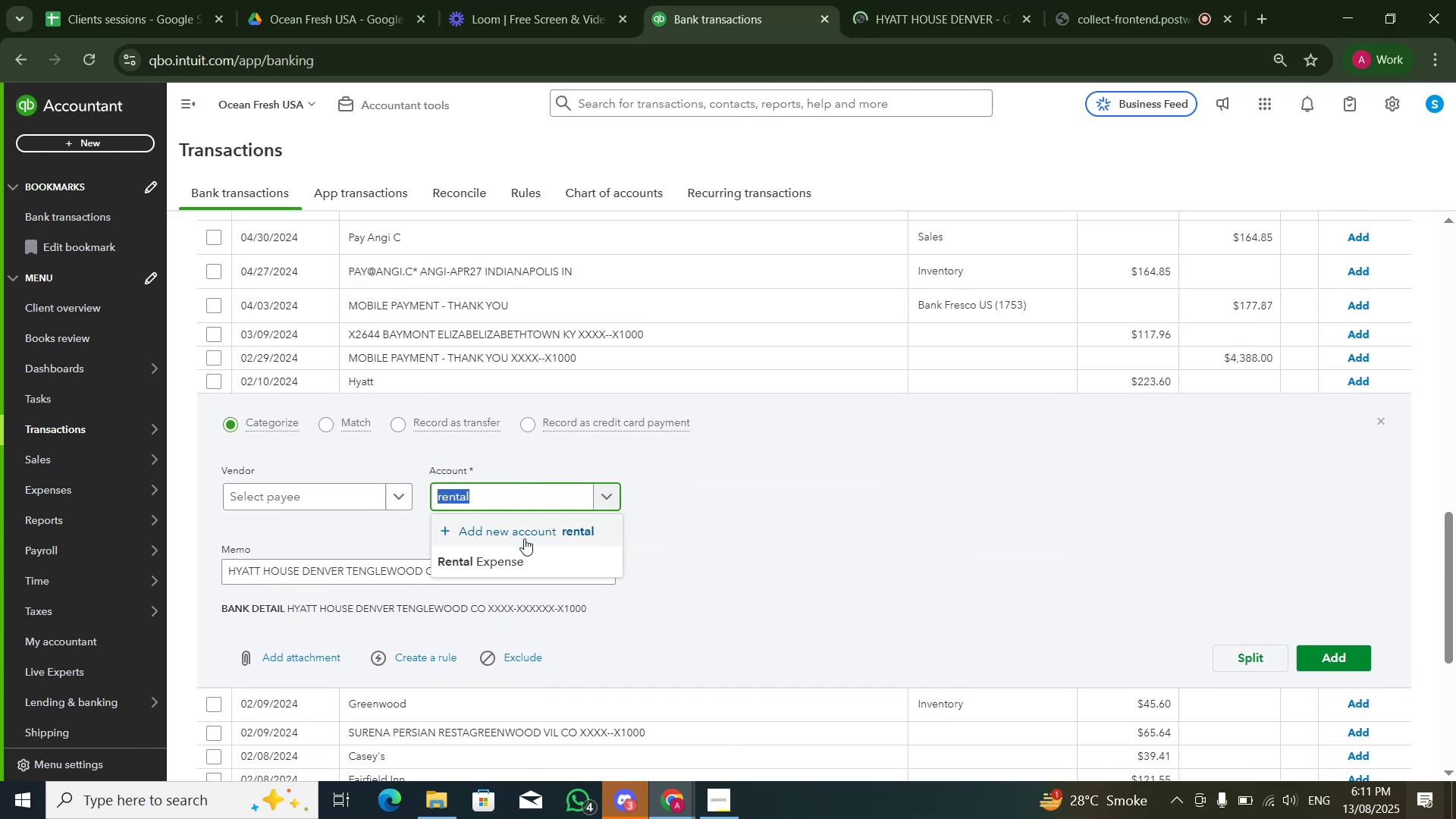 
left_click([524, 559])
 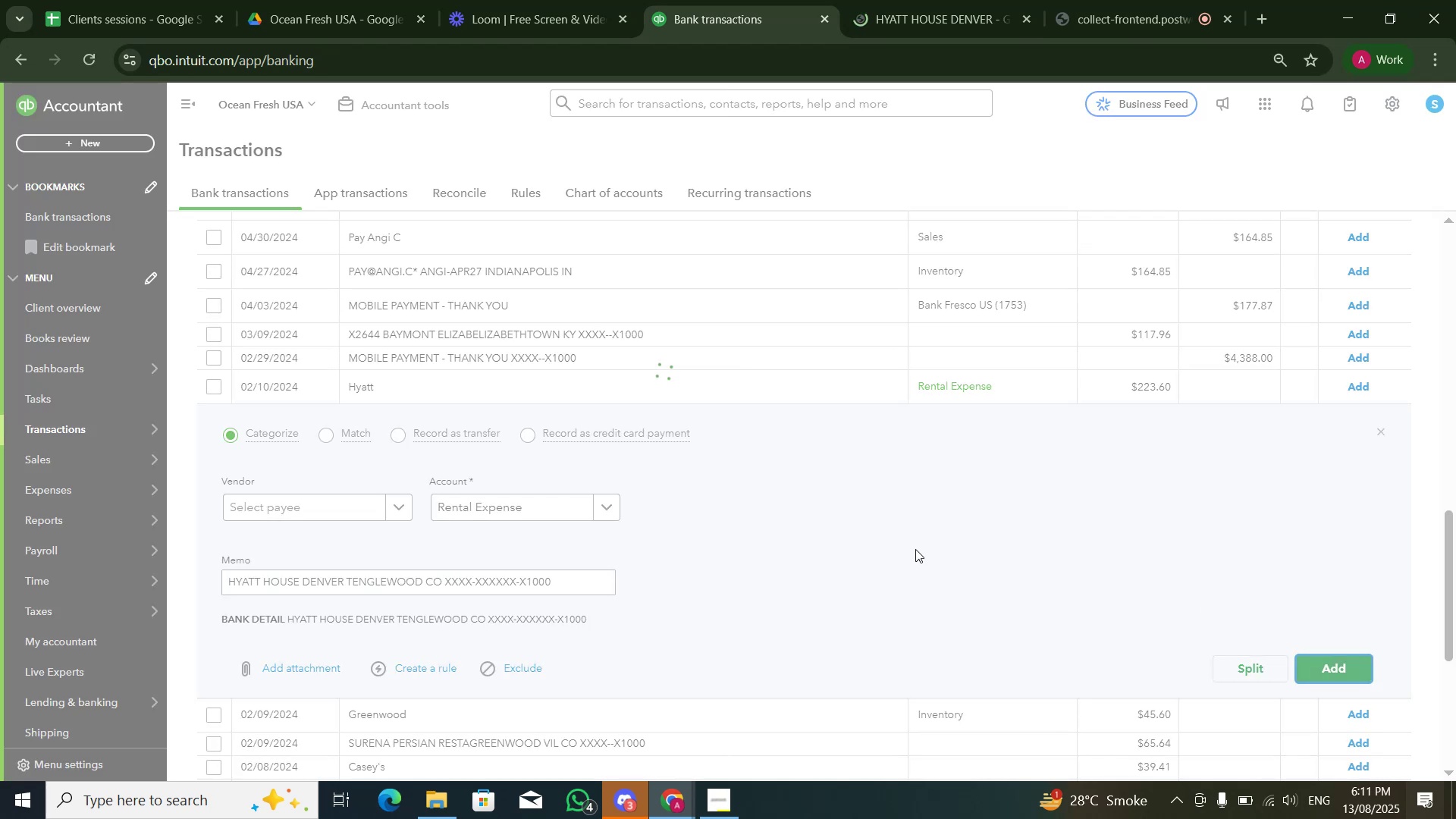 
wait(6.77)
 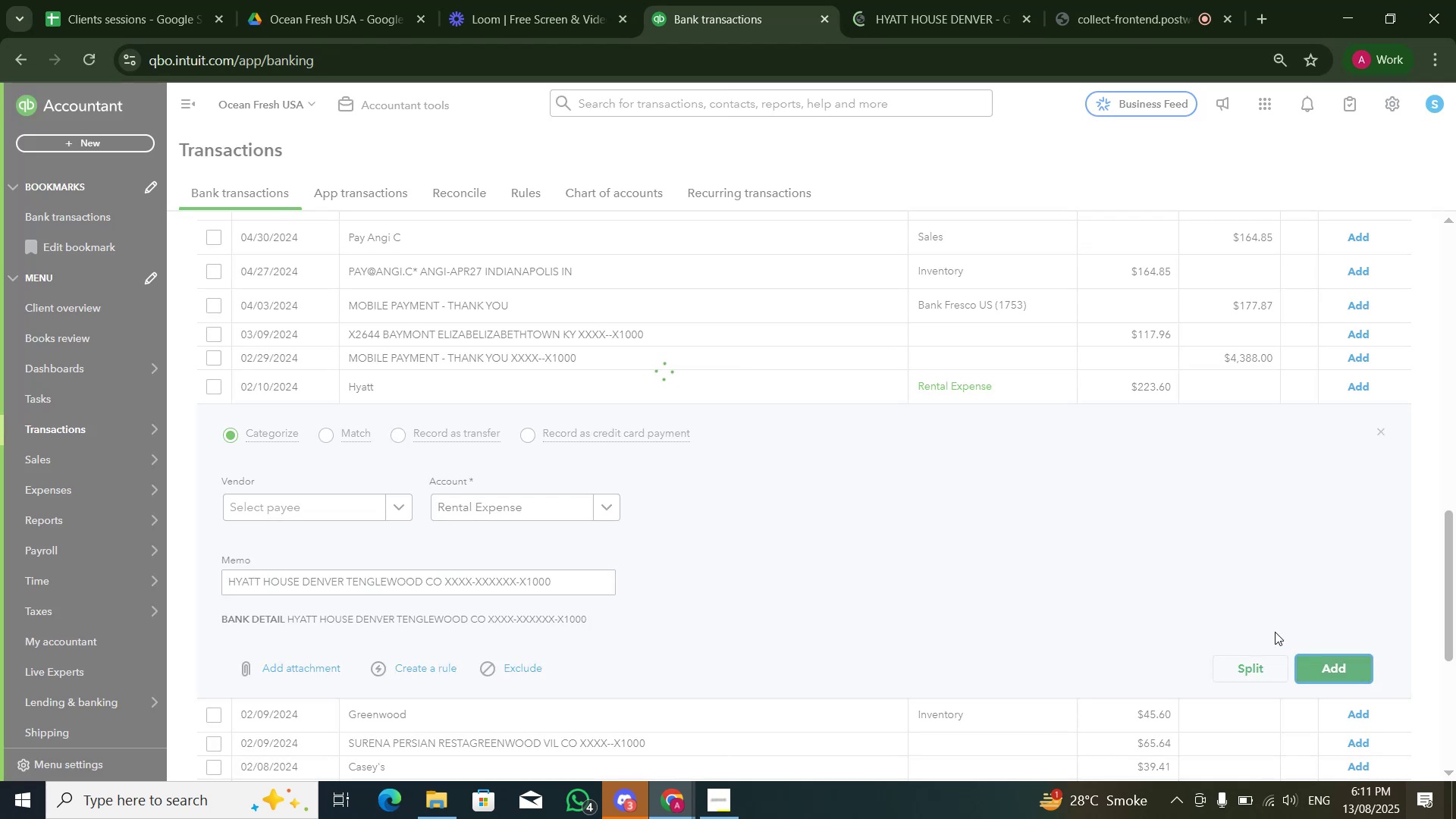 
left_click([705, 384])
 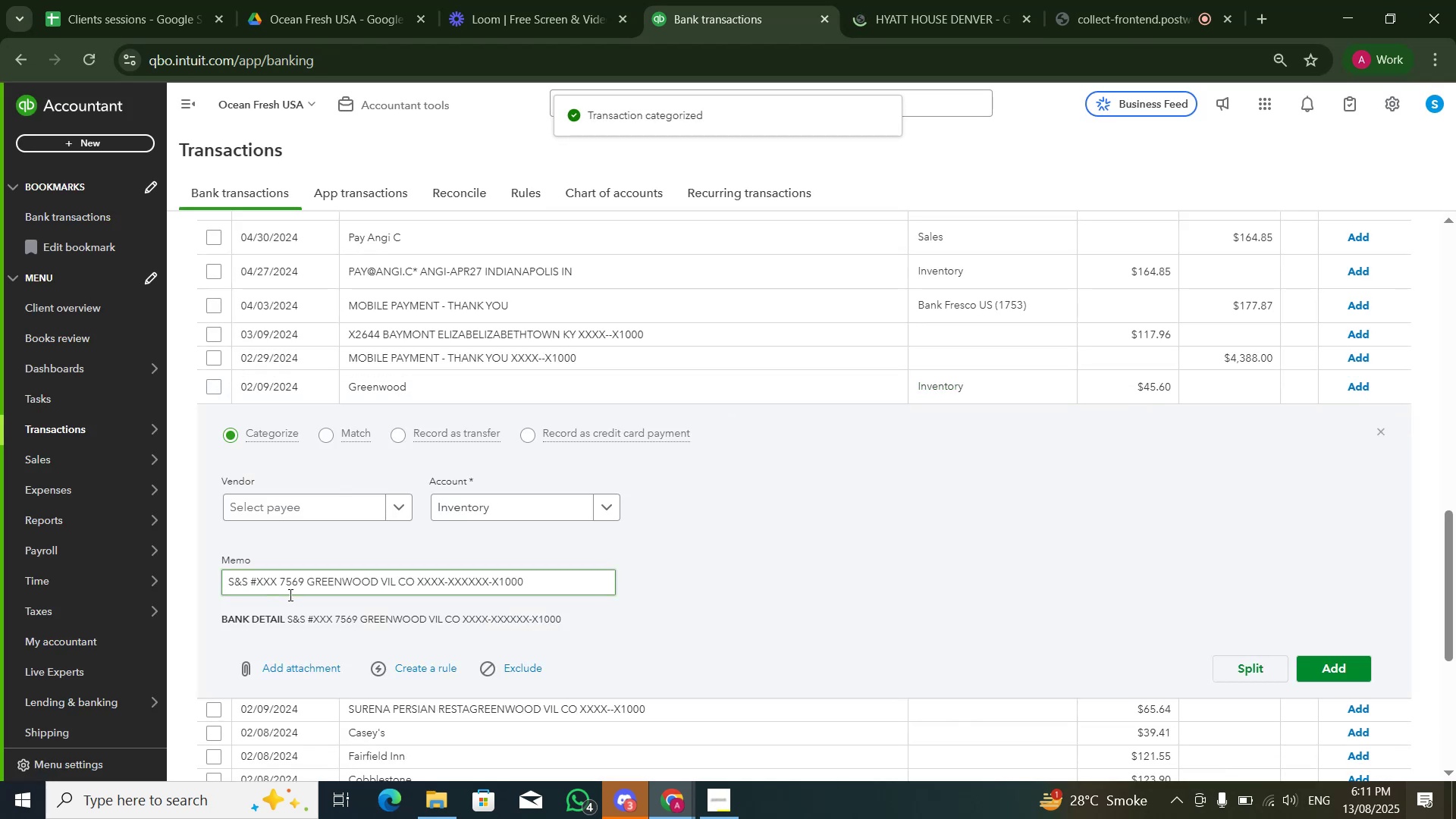 
left_click_drag(start_coordinate=[305, 585], to_coordinate=[382, 576])
 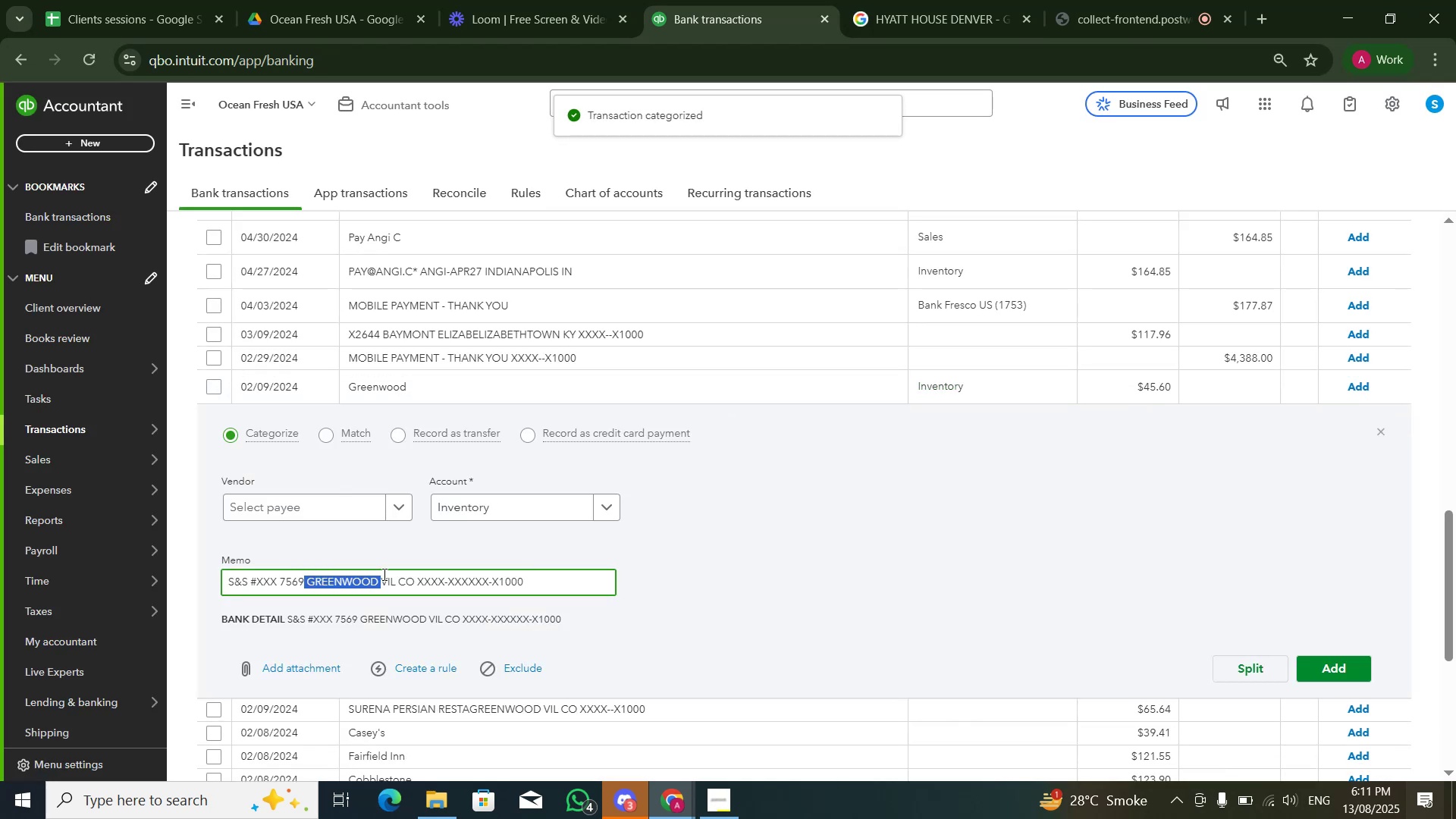 
key(Control+ControlLeft)
 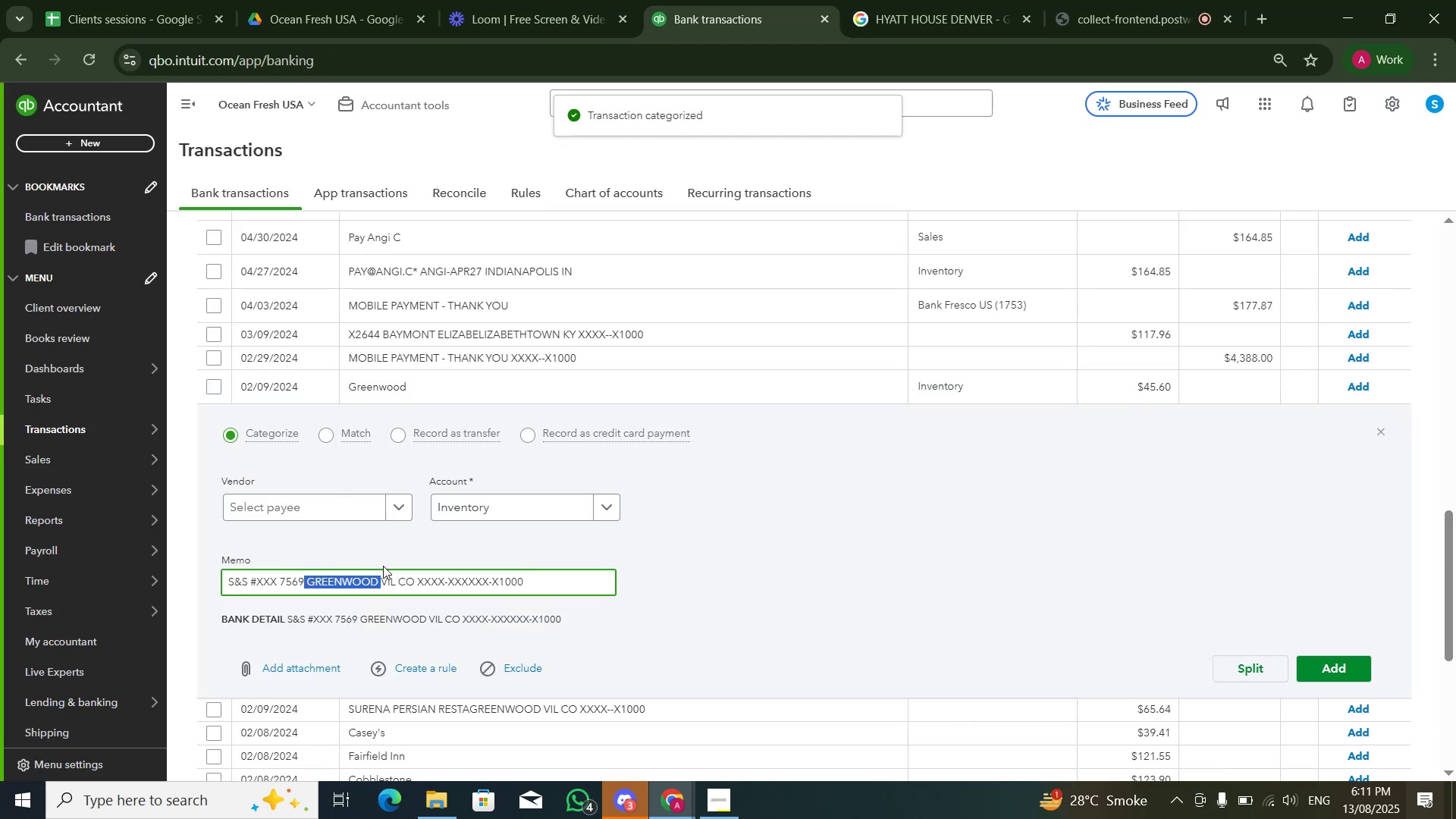 
key(Control+C)
 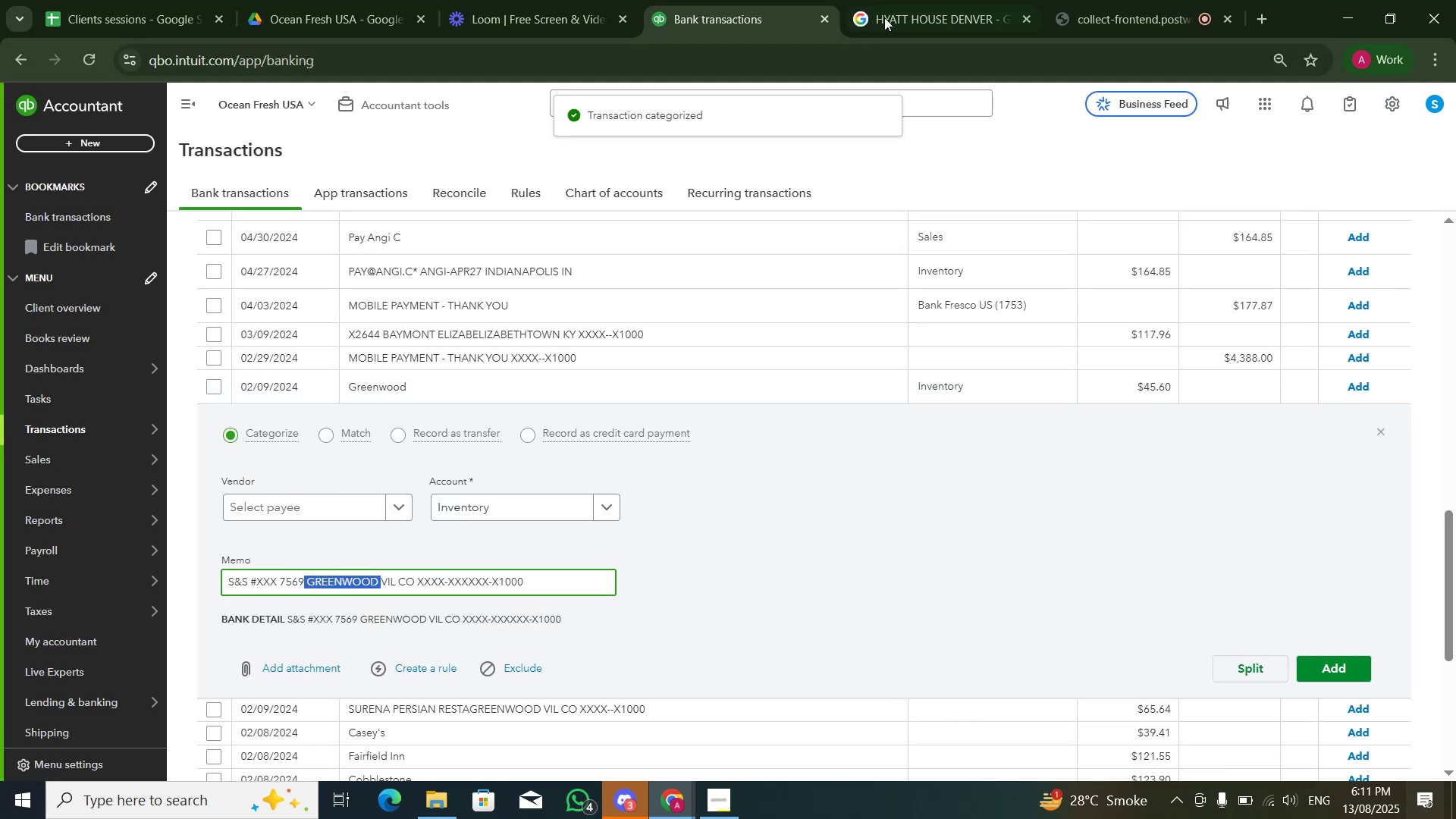 
left_click([890, 14])
 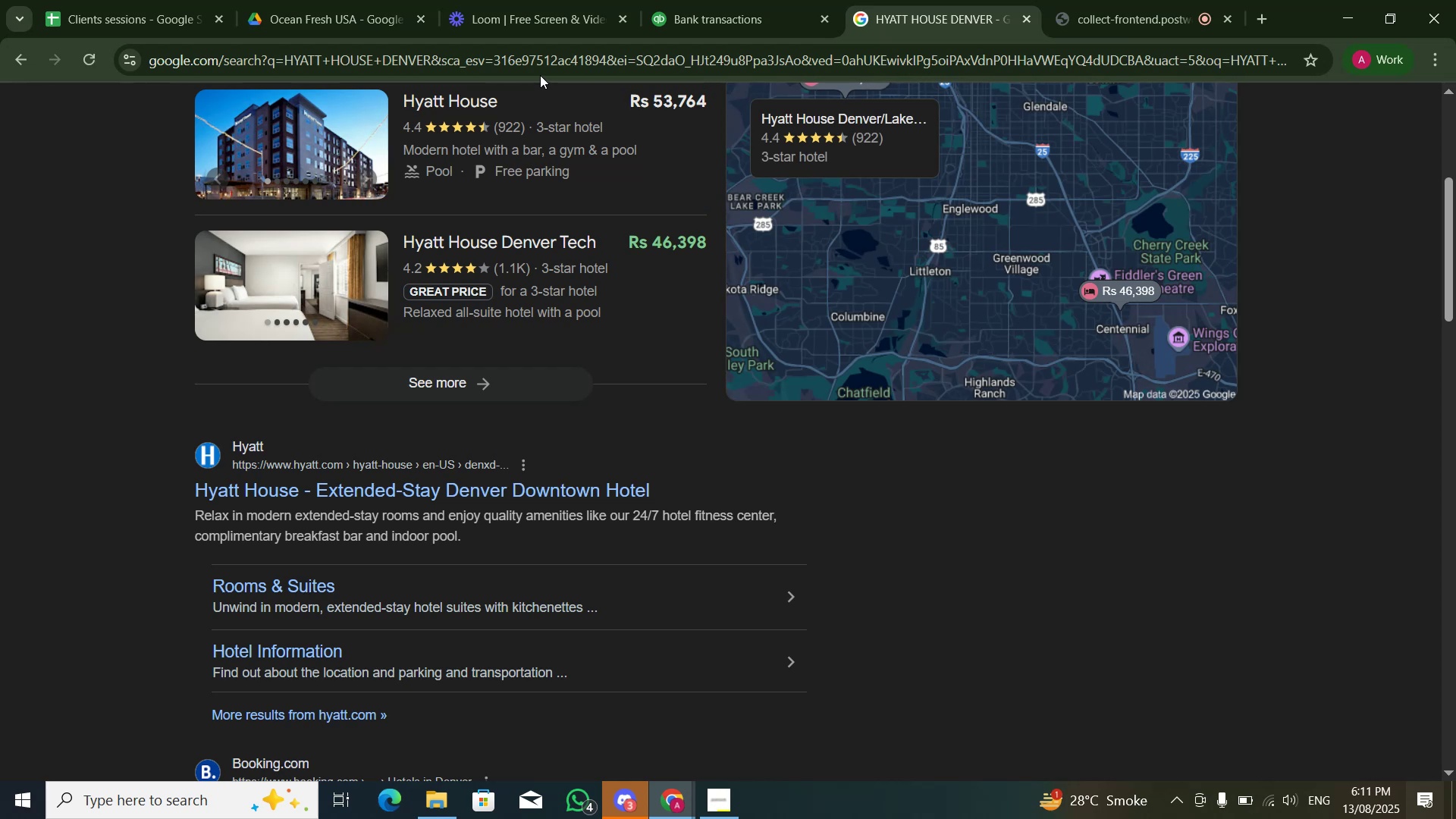 
scroll: coordinate [554, 112], scroll_direction: up, amount: 5.0
 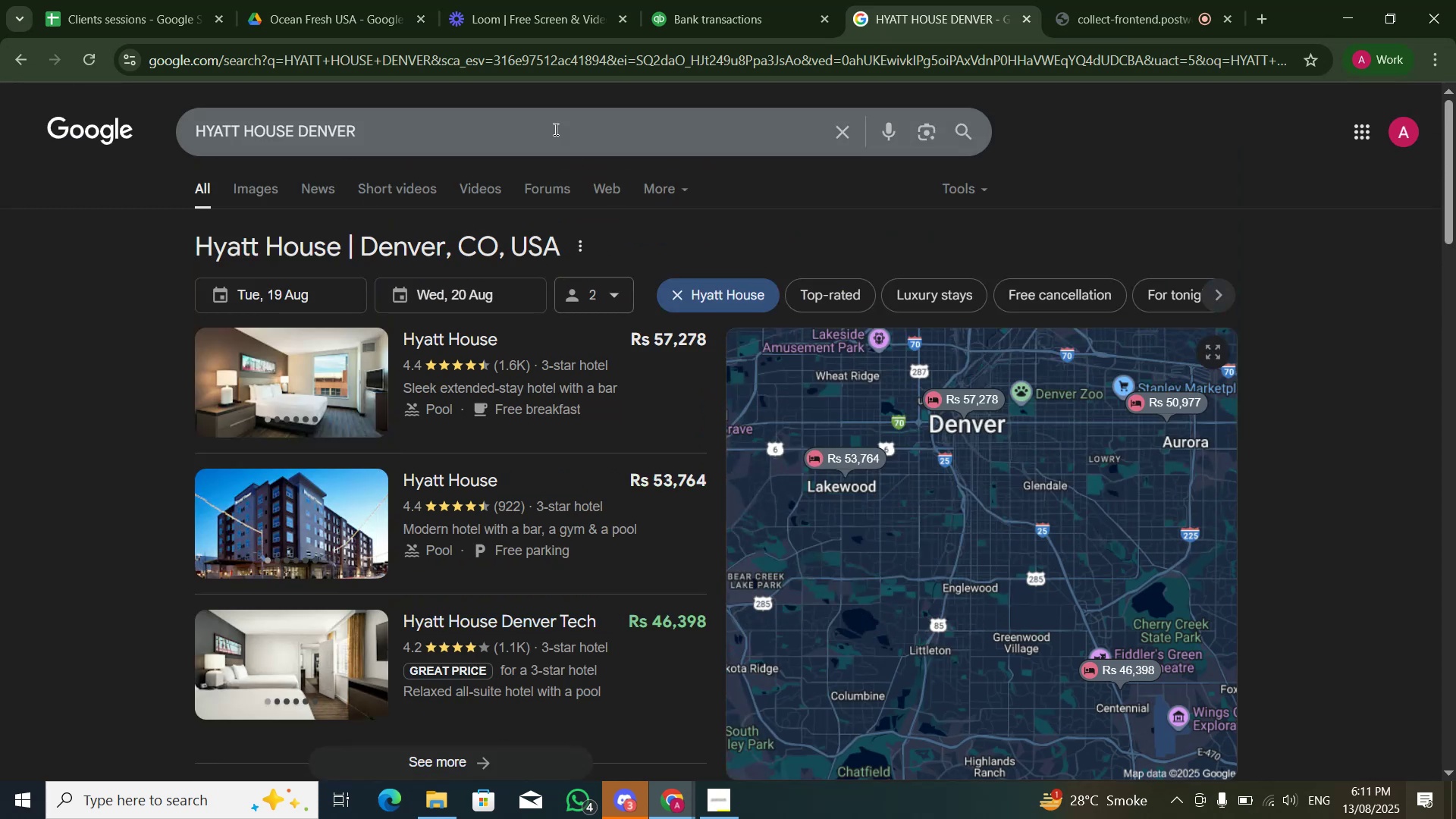 
left_click([556, 130])
 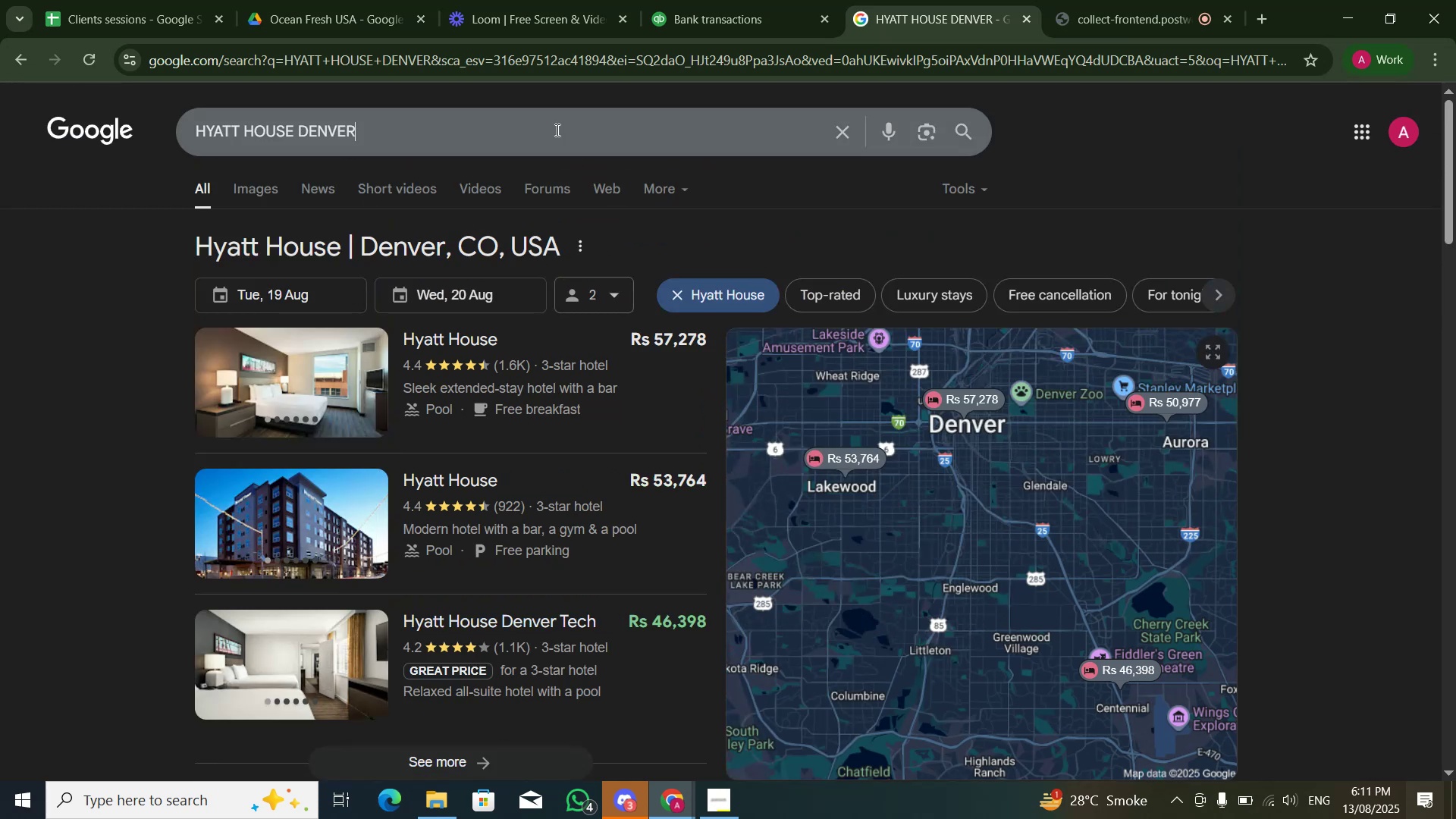 
key(Control+A)
 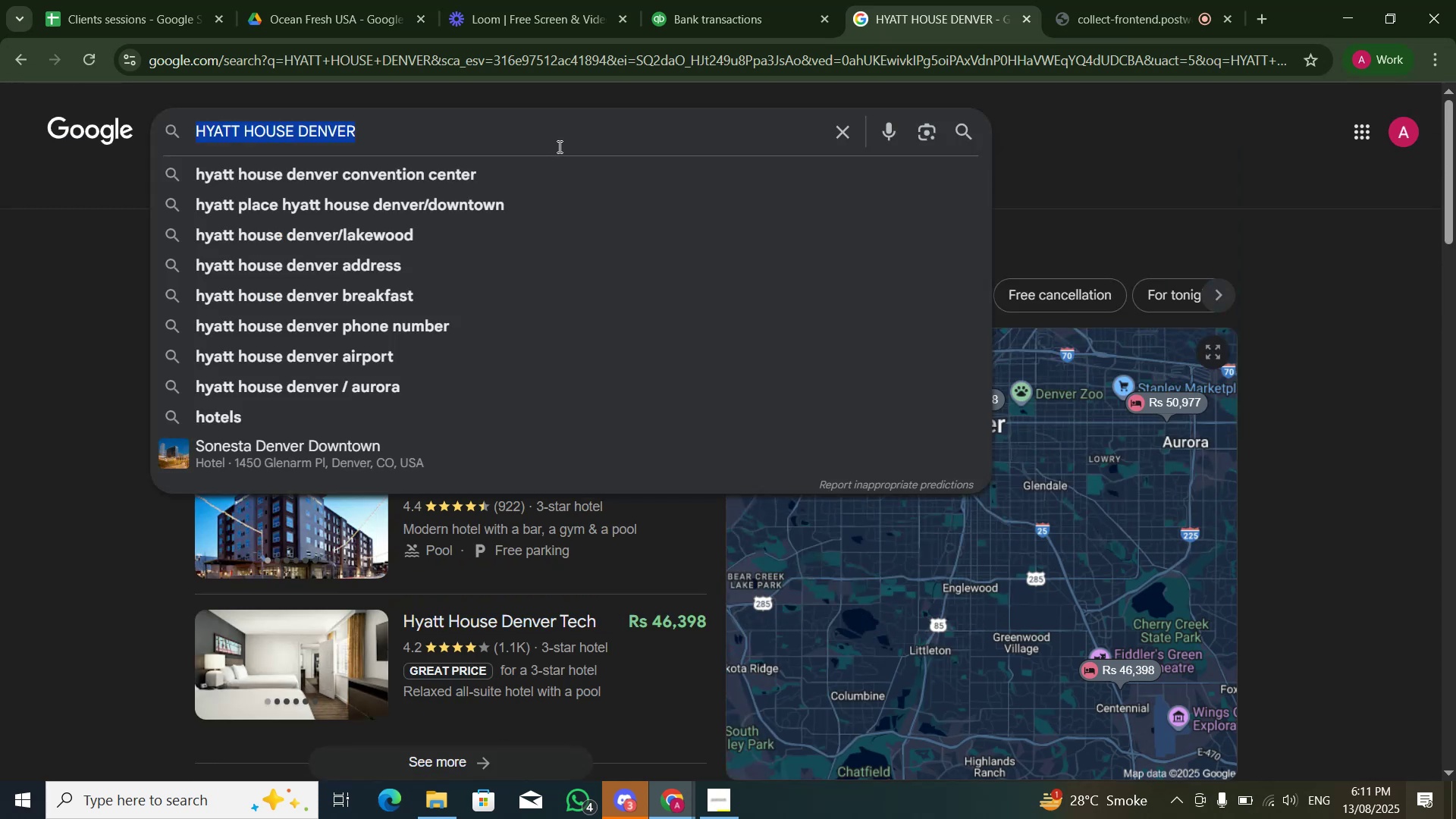 
key(Control+V)
 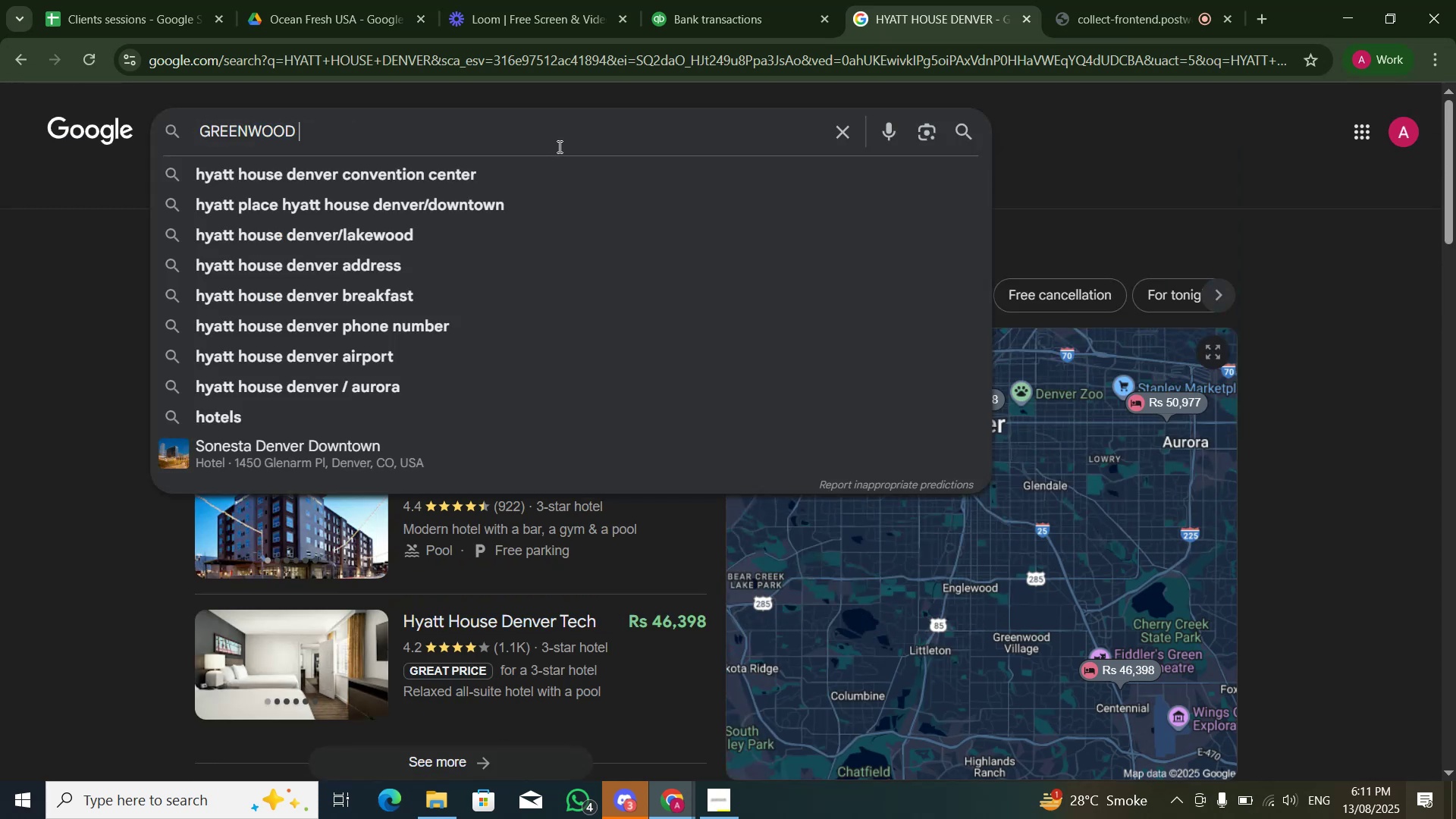 
key(NumpadEnter)
 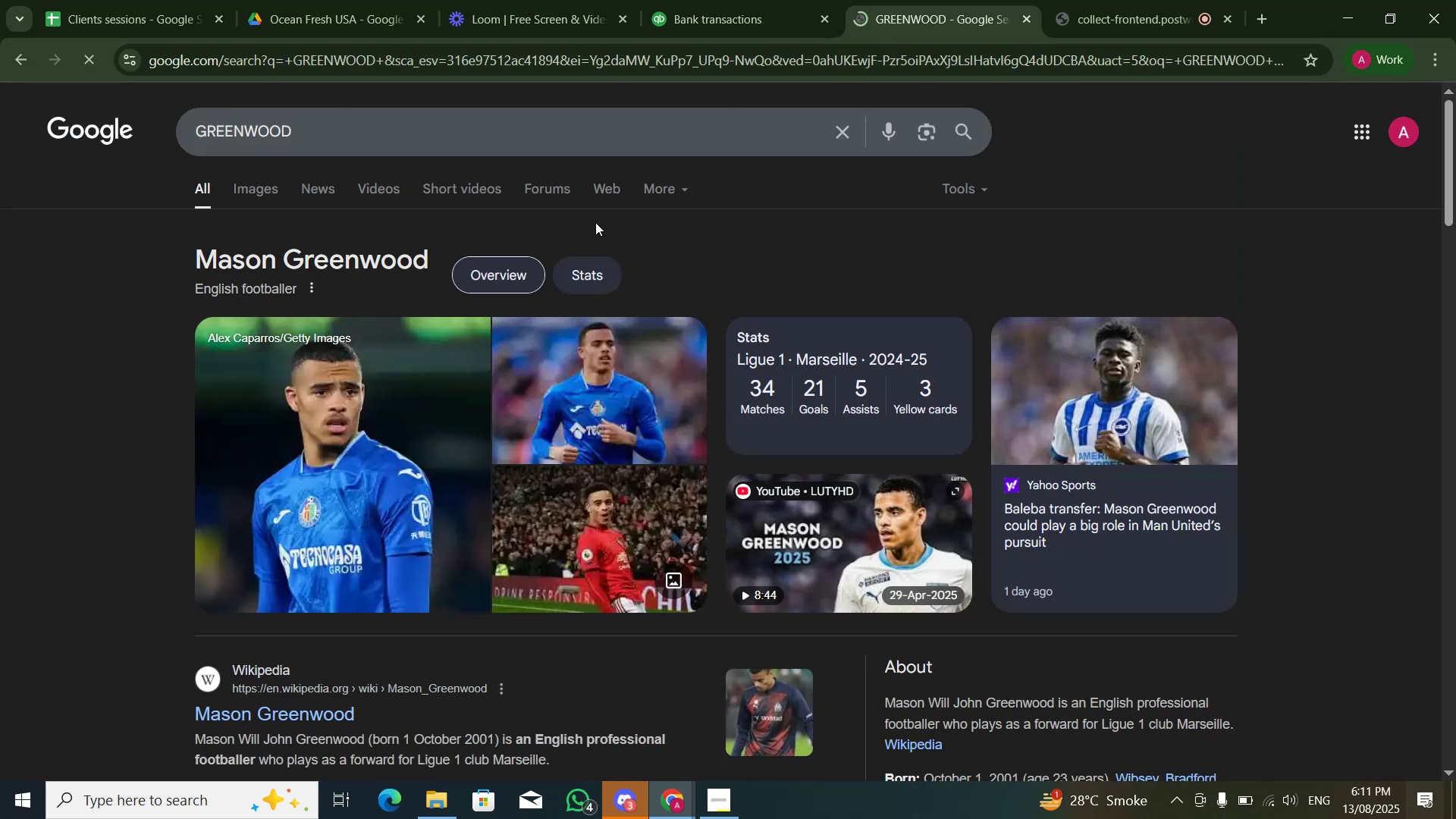 
scroll: coordinate [613, 218], scroll_direction: none, amount: 0.0
 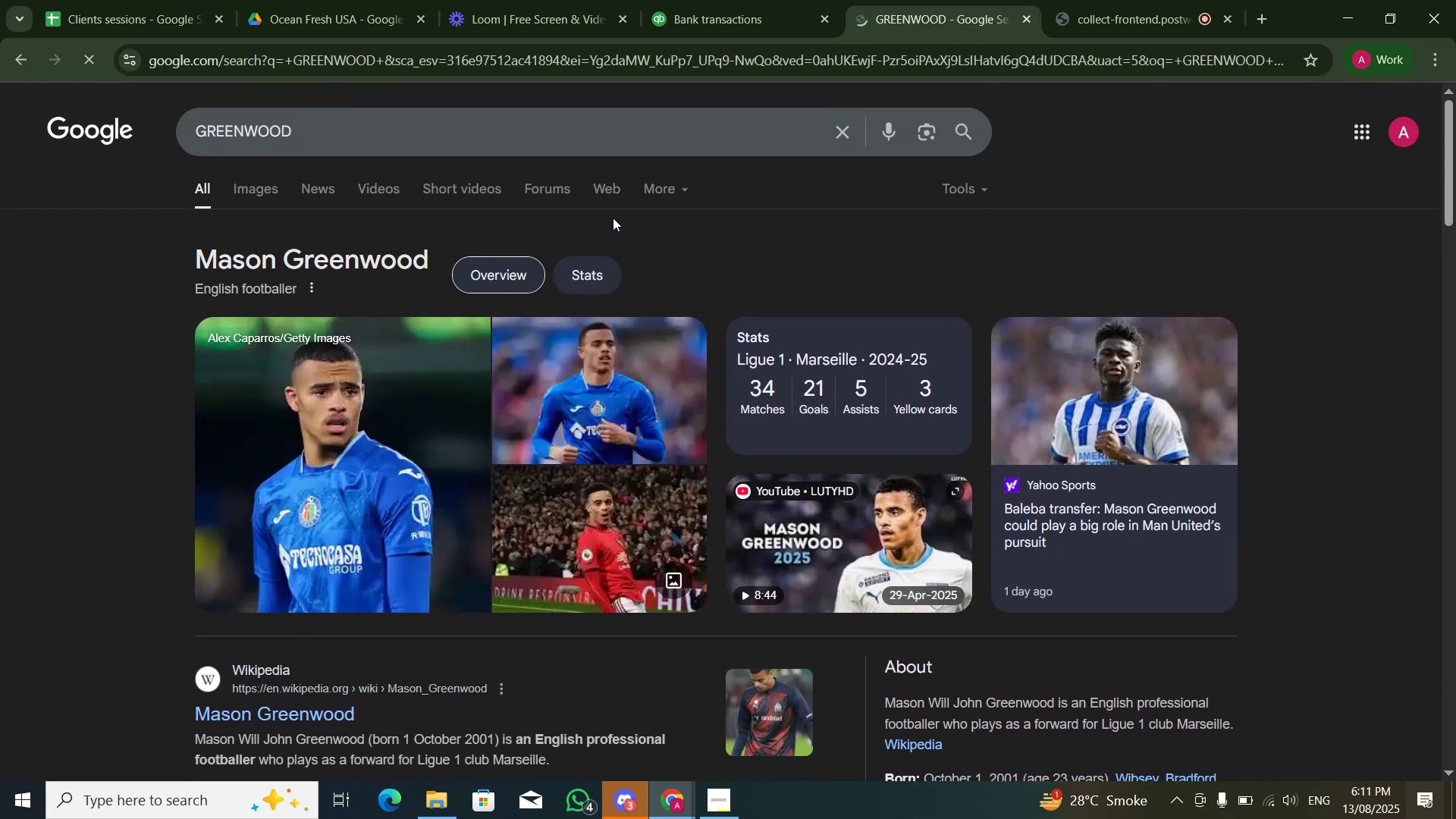 
scroll: coordinate [637, 426], scroll_direction: down, amount: 23.0
 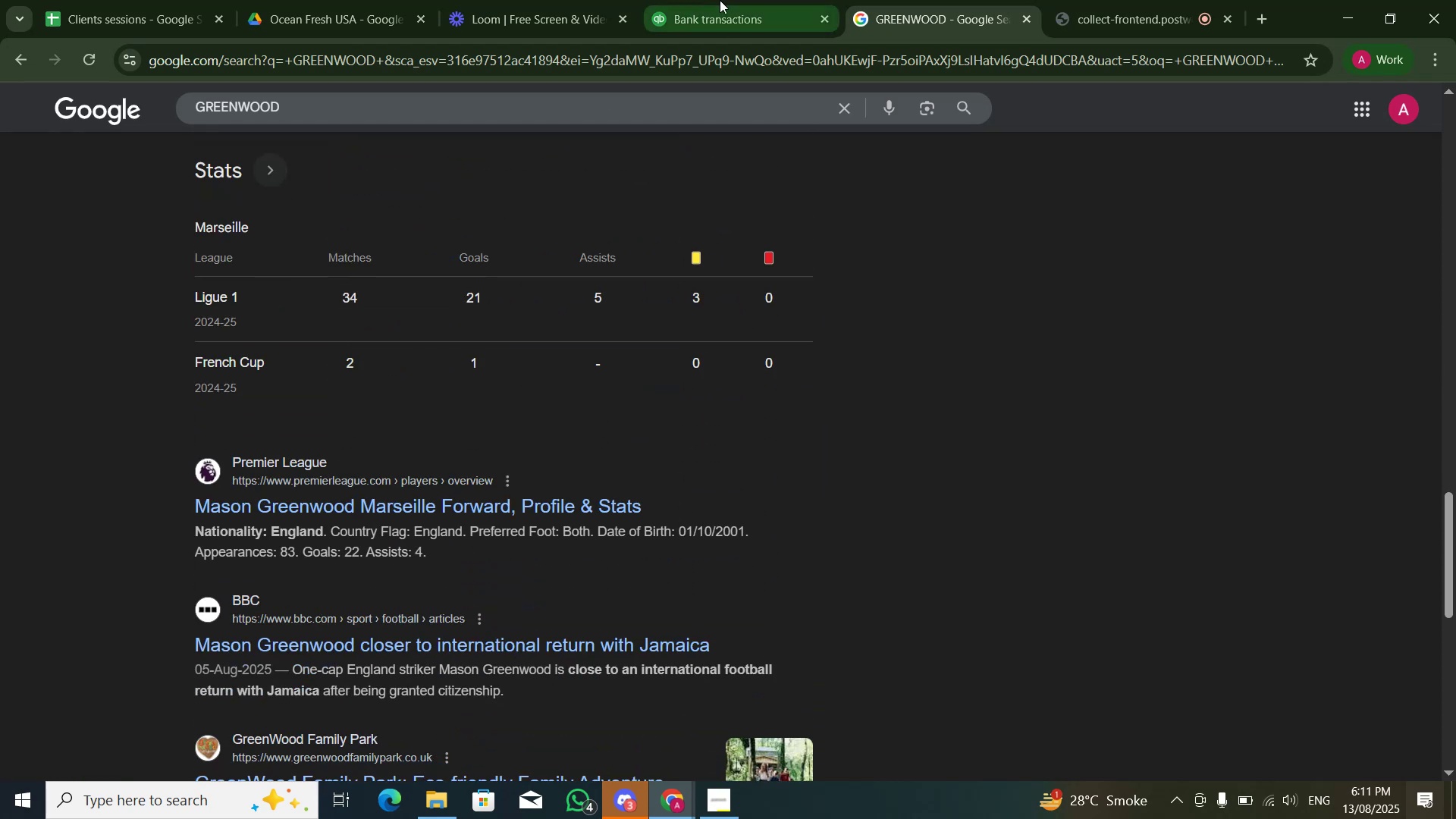 
left_click([730, 2])
 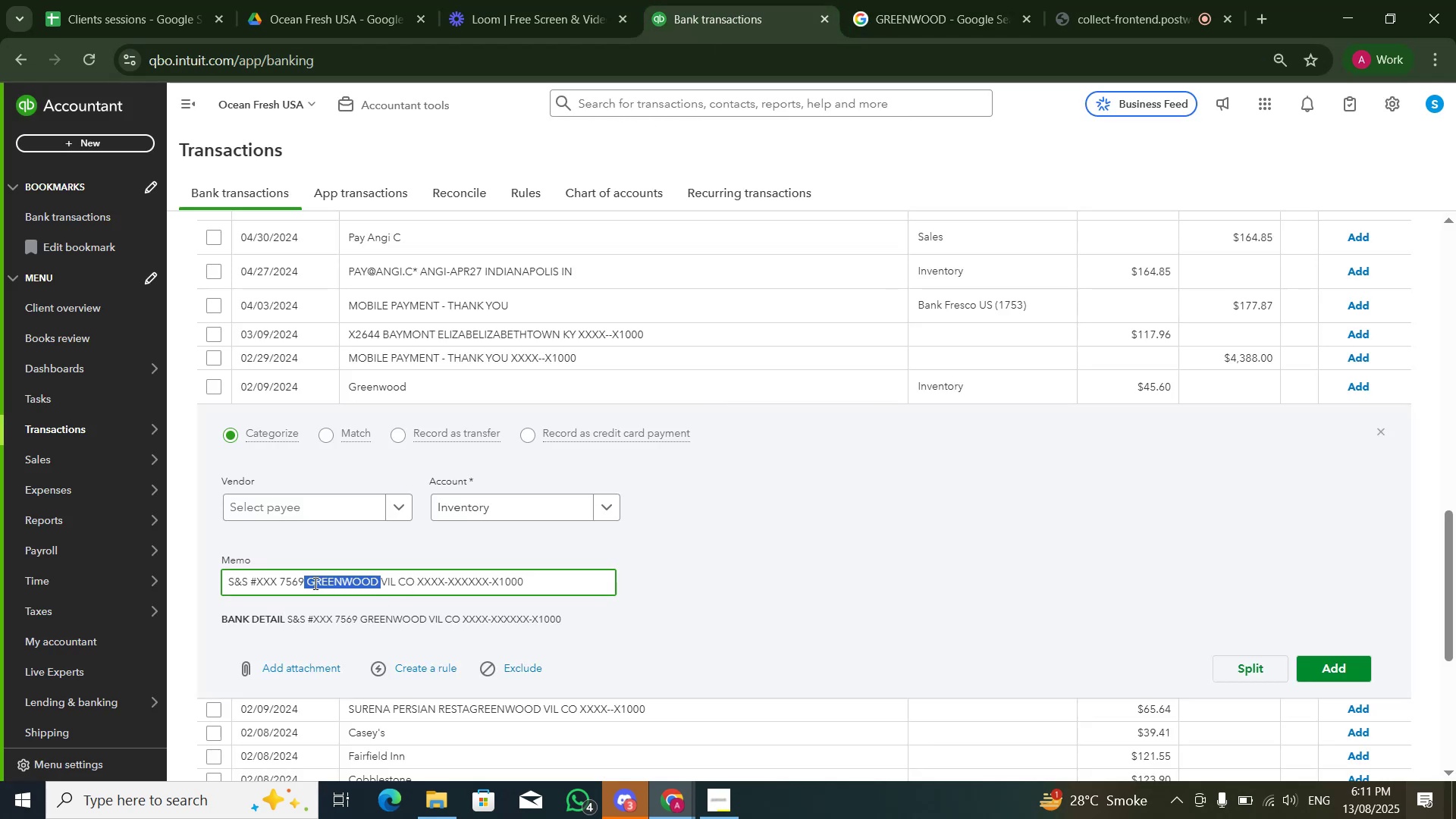 
double_click([303, 587])
 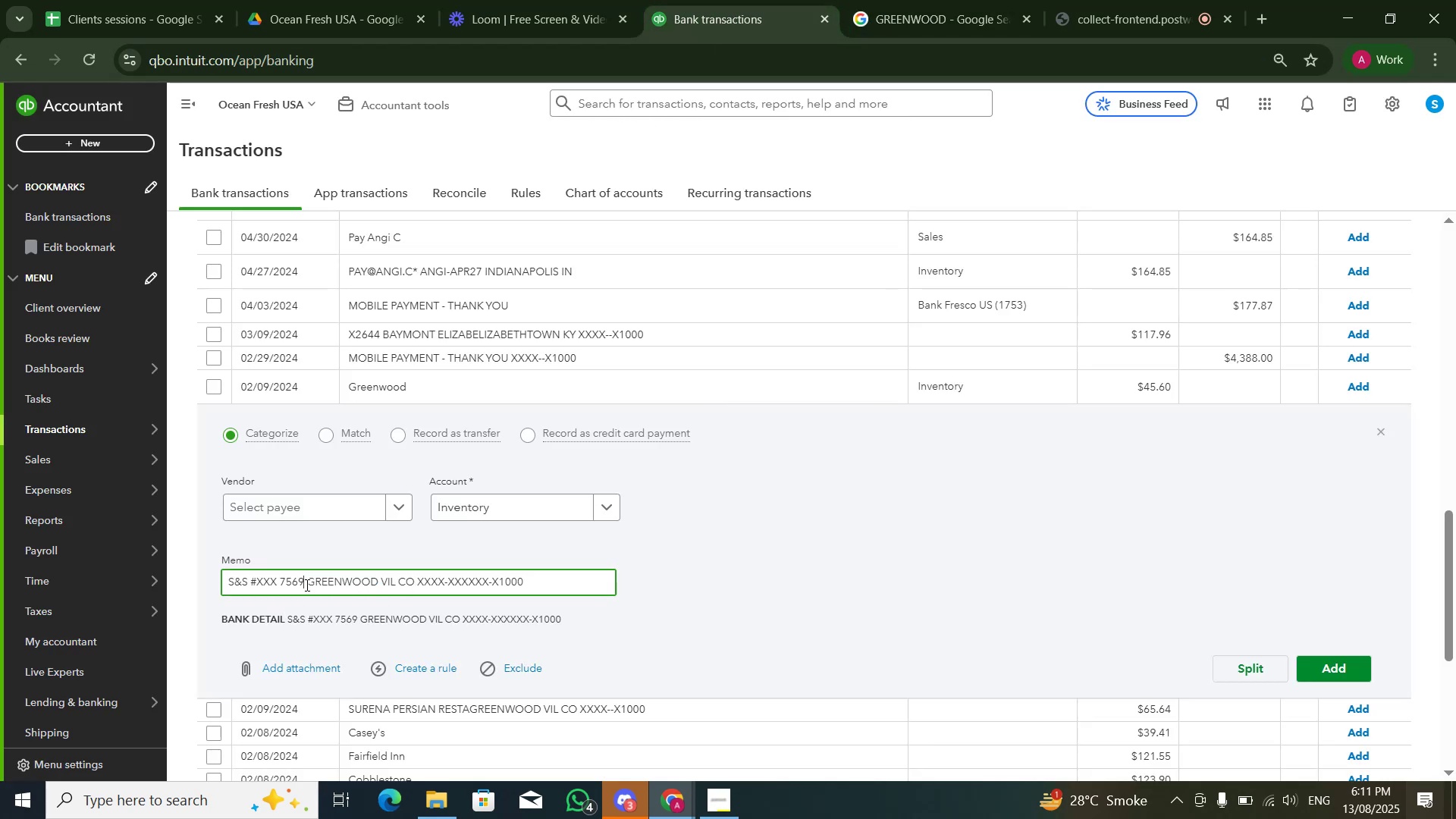 
left_click_drag(start_coordinate=[306, 585], to_coordinate=[414, 579])
 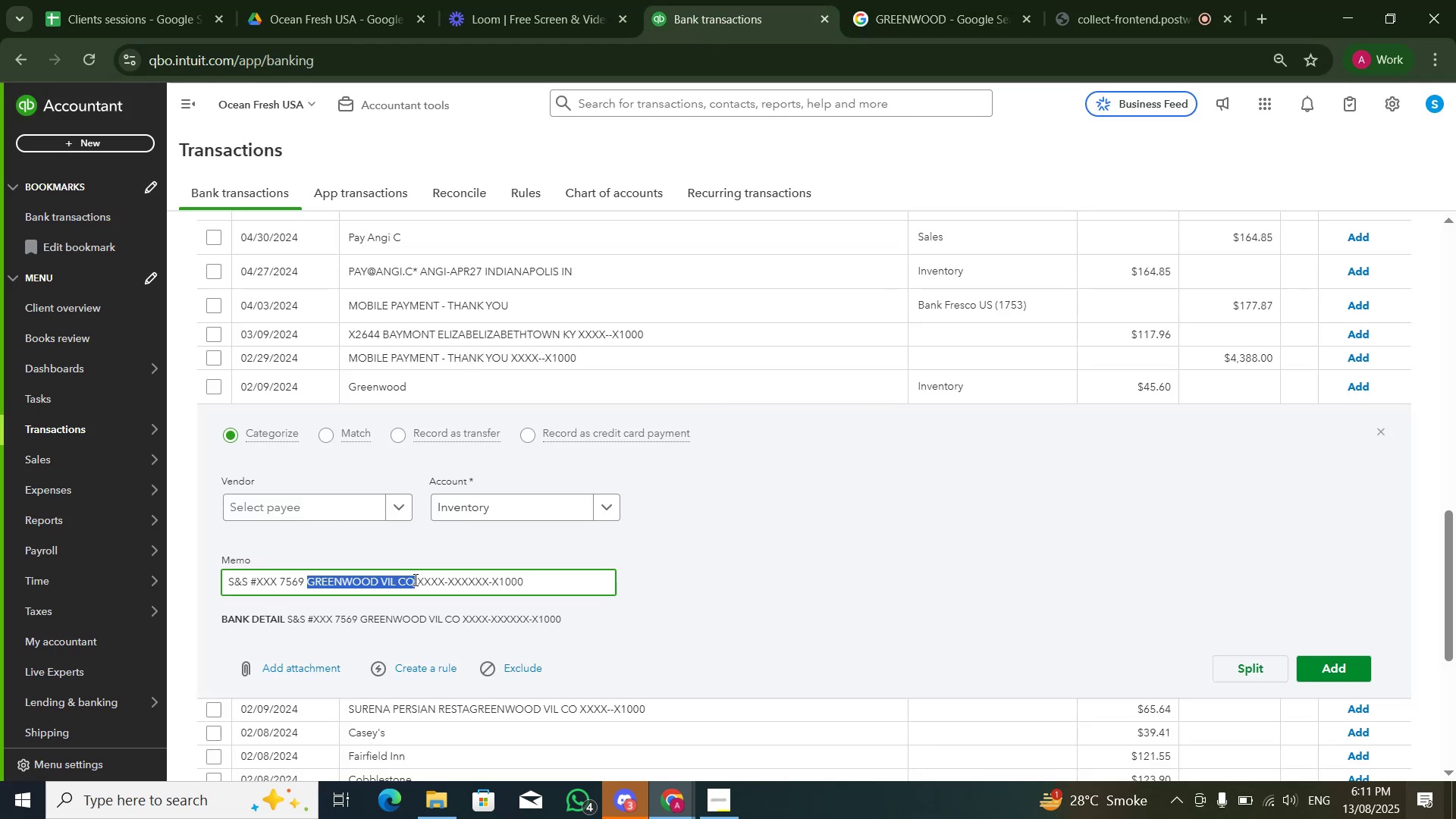 
key(Control+C)
 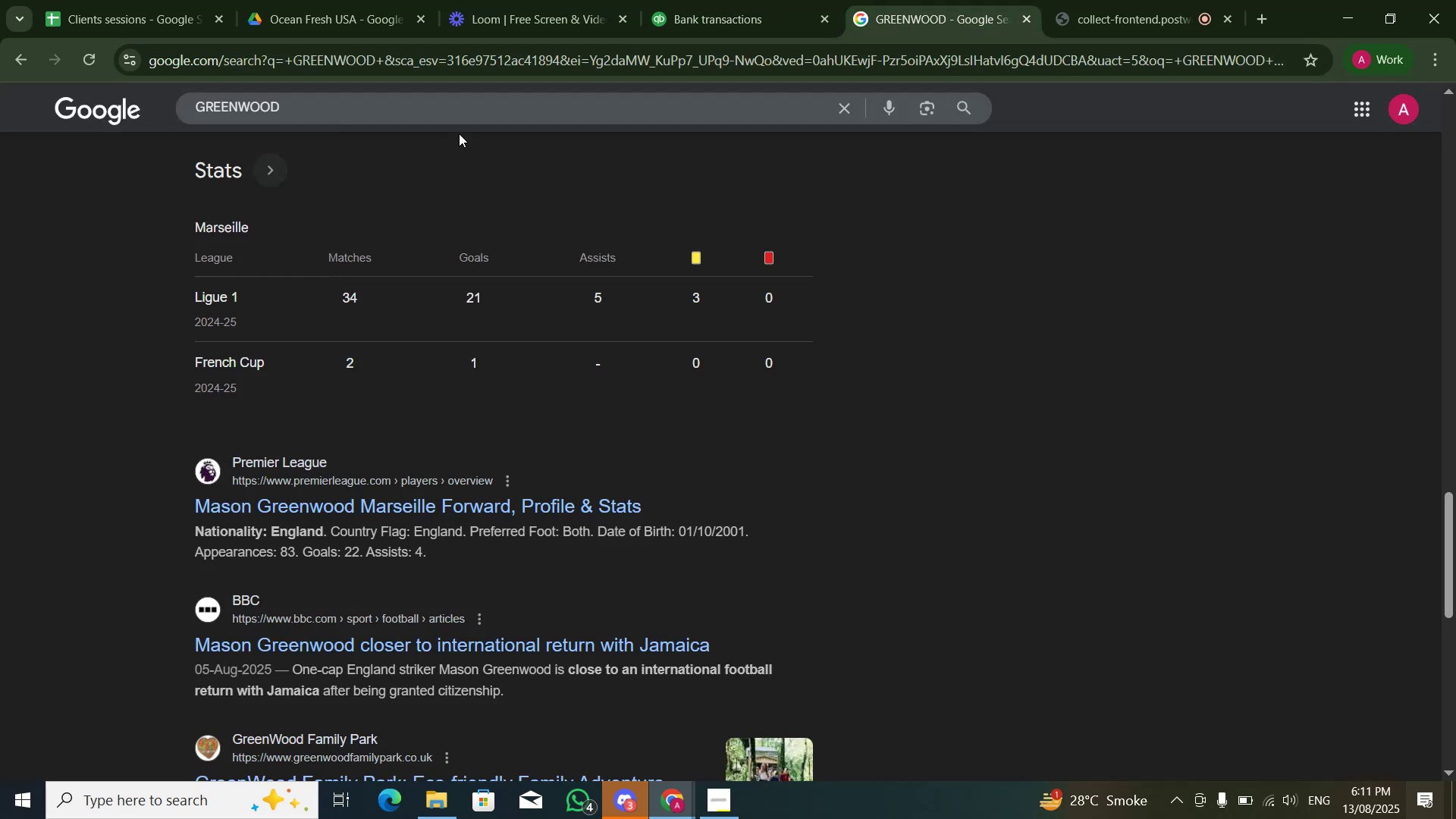 
left_click([464, 121])
 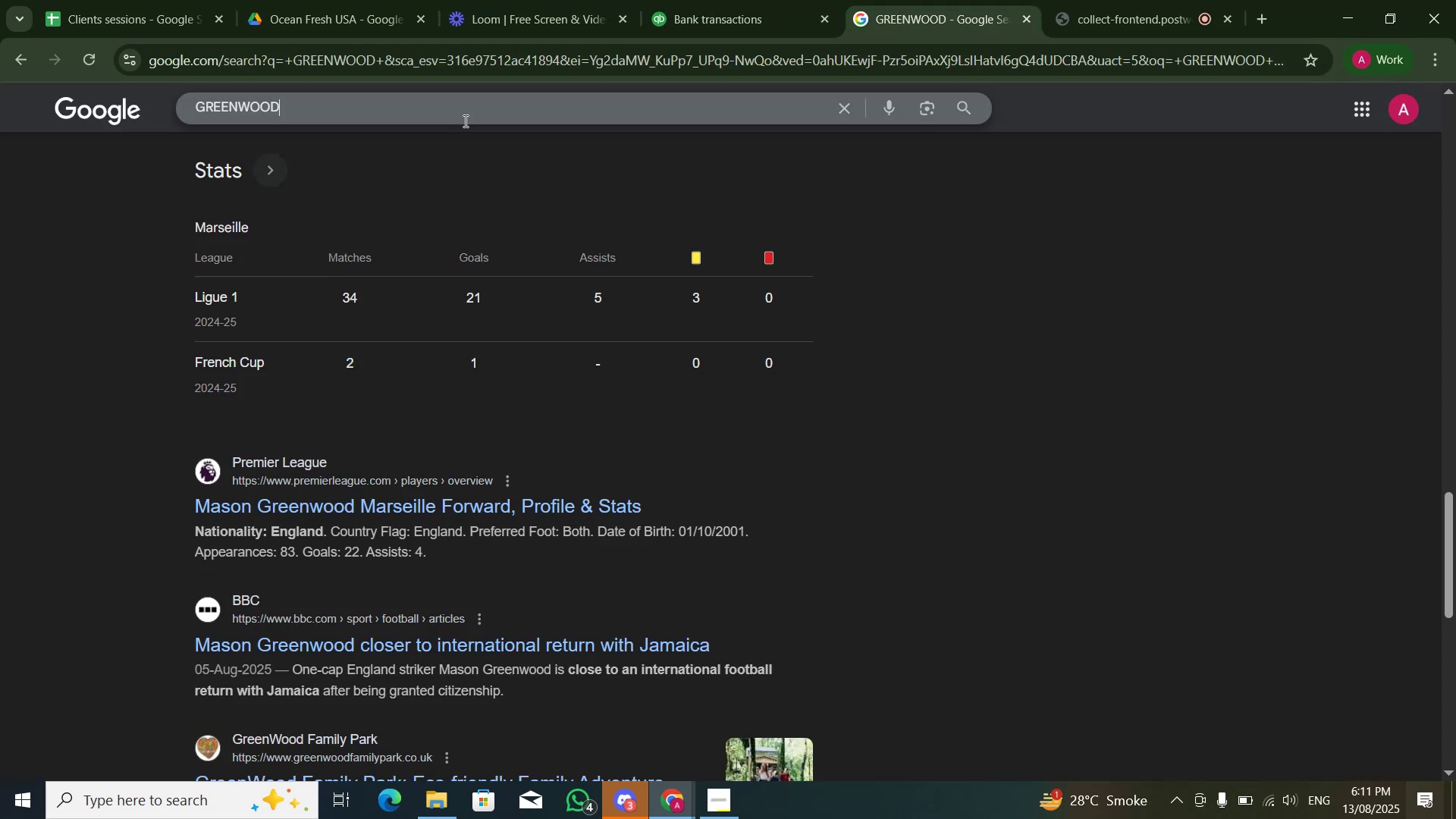 
key(Control+A)
 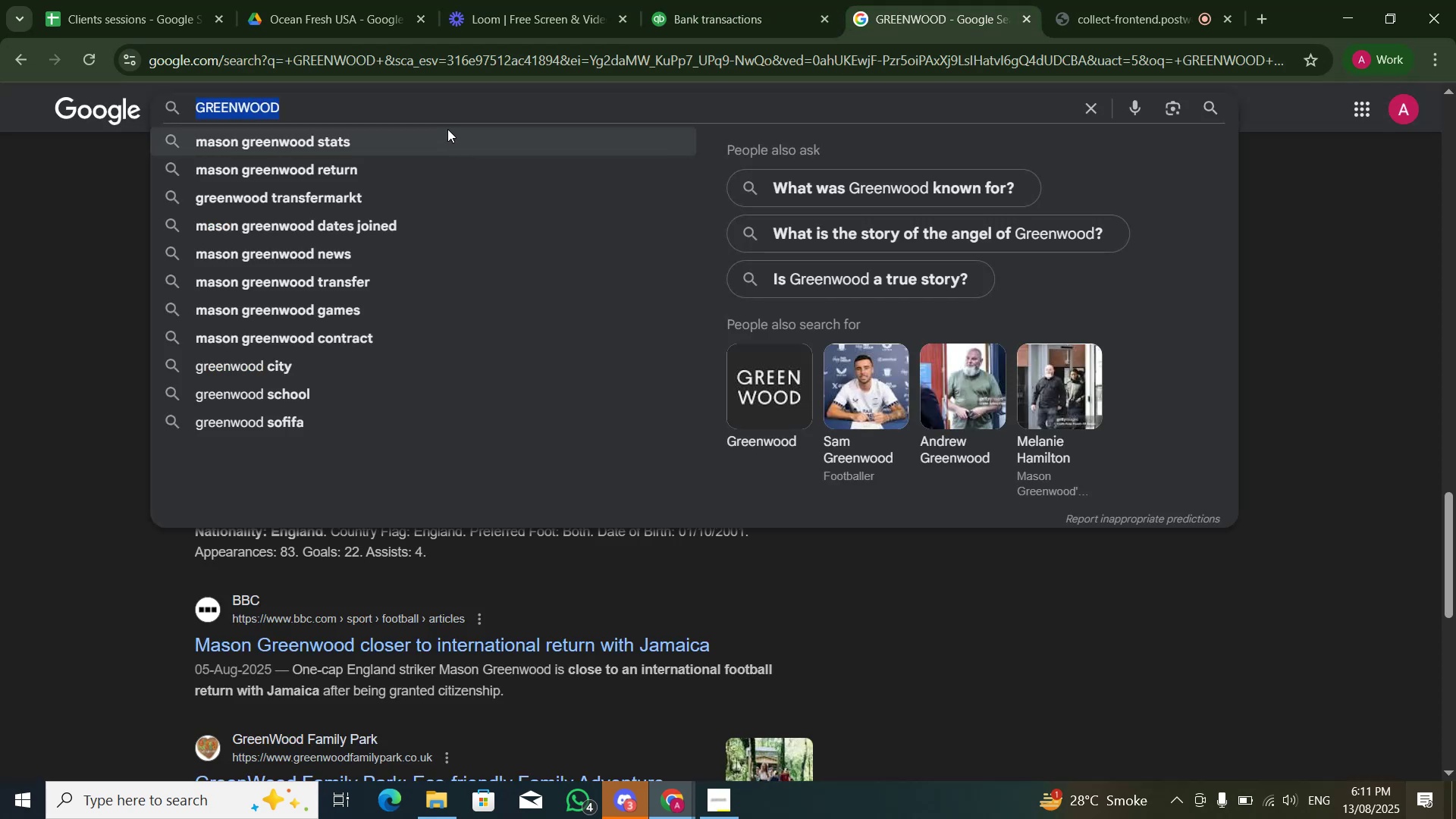 
key(Control+V)
 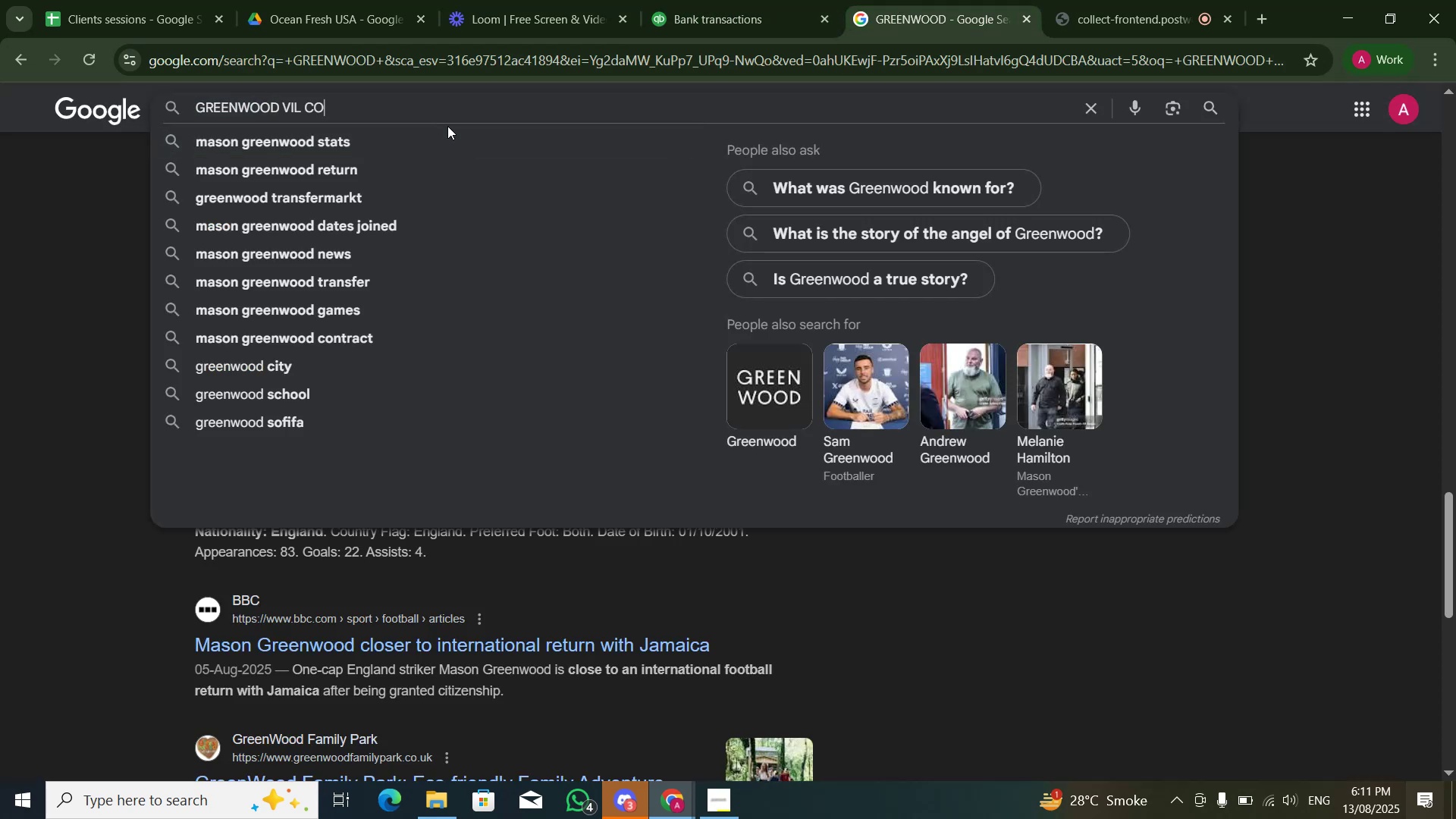 
key(NumpadEnter)
 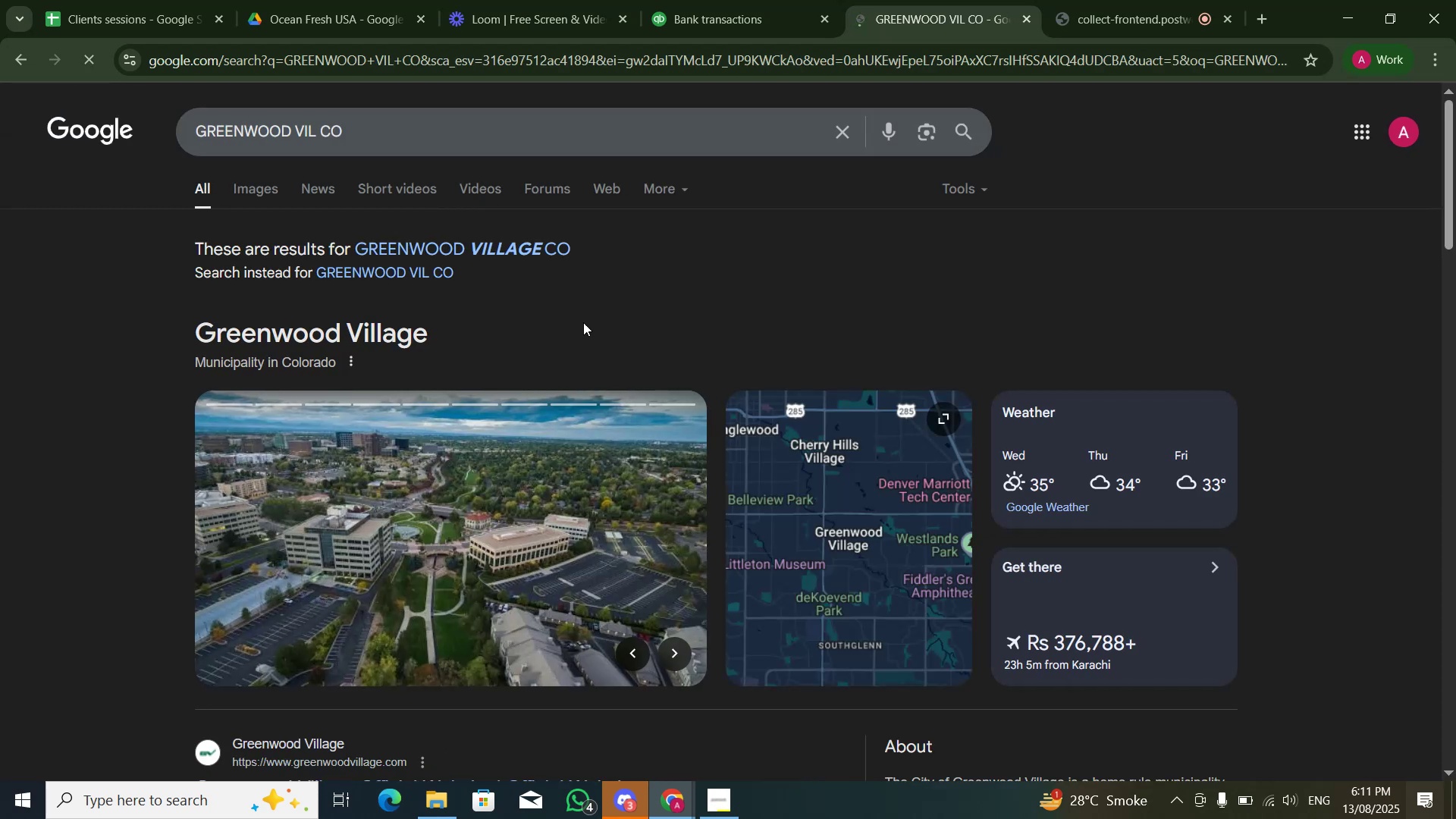 
scroll: coordinate [781, 469], scroll_direction: down, amount: 14.0
 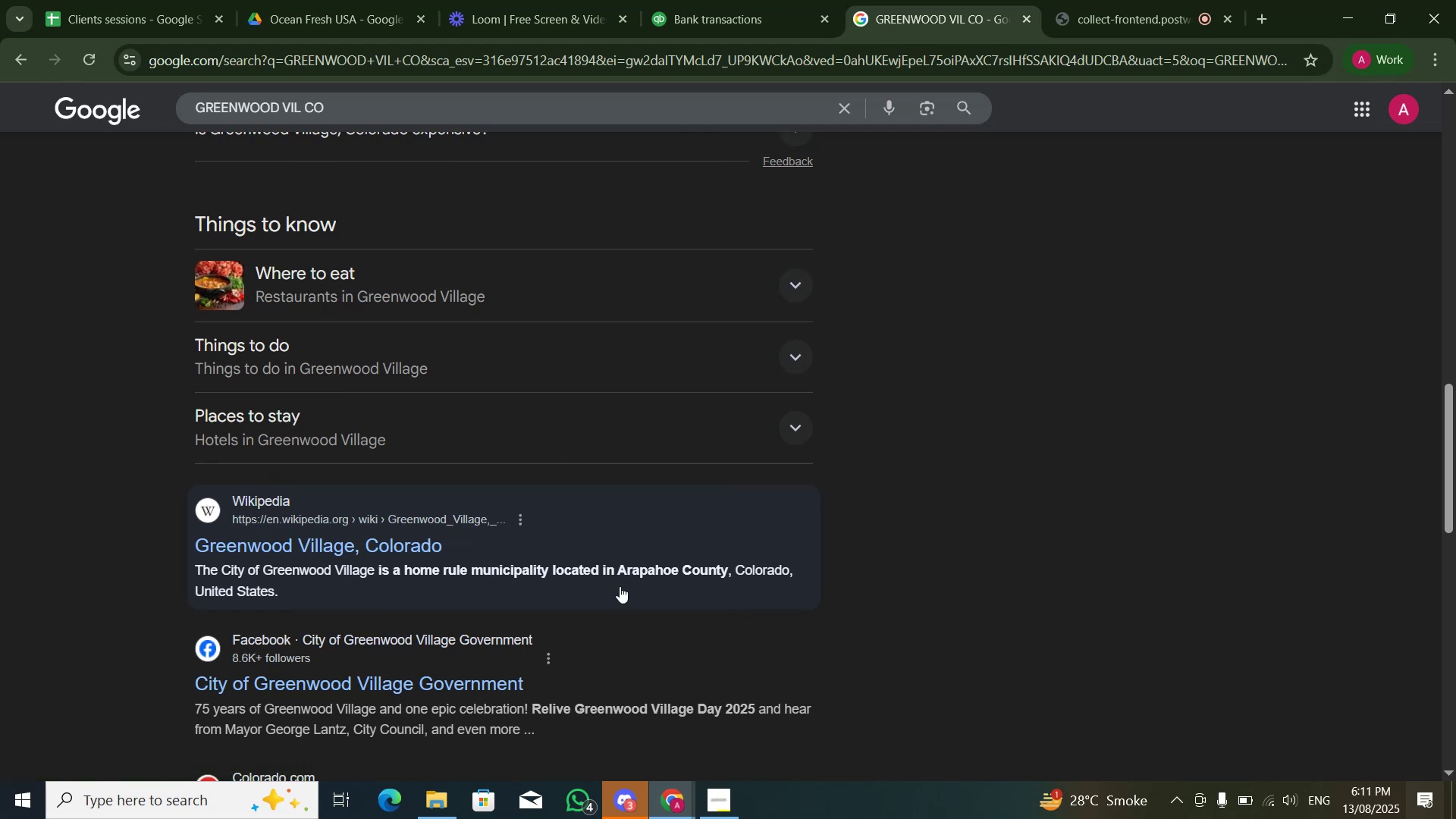 
wait(9.61)
 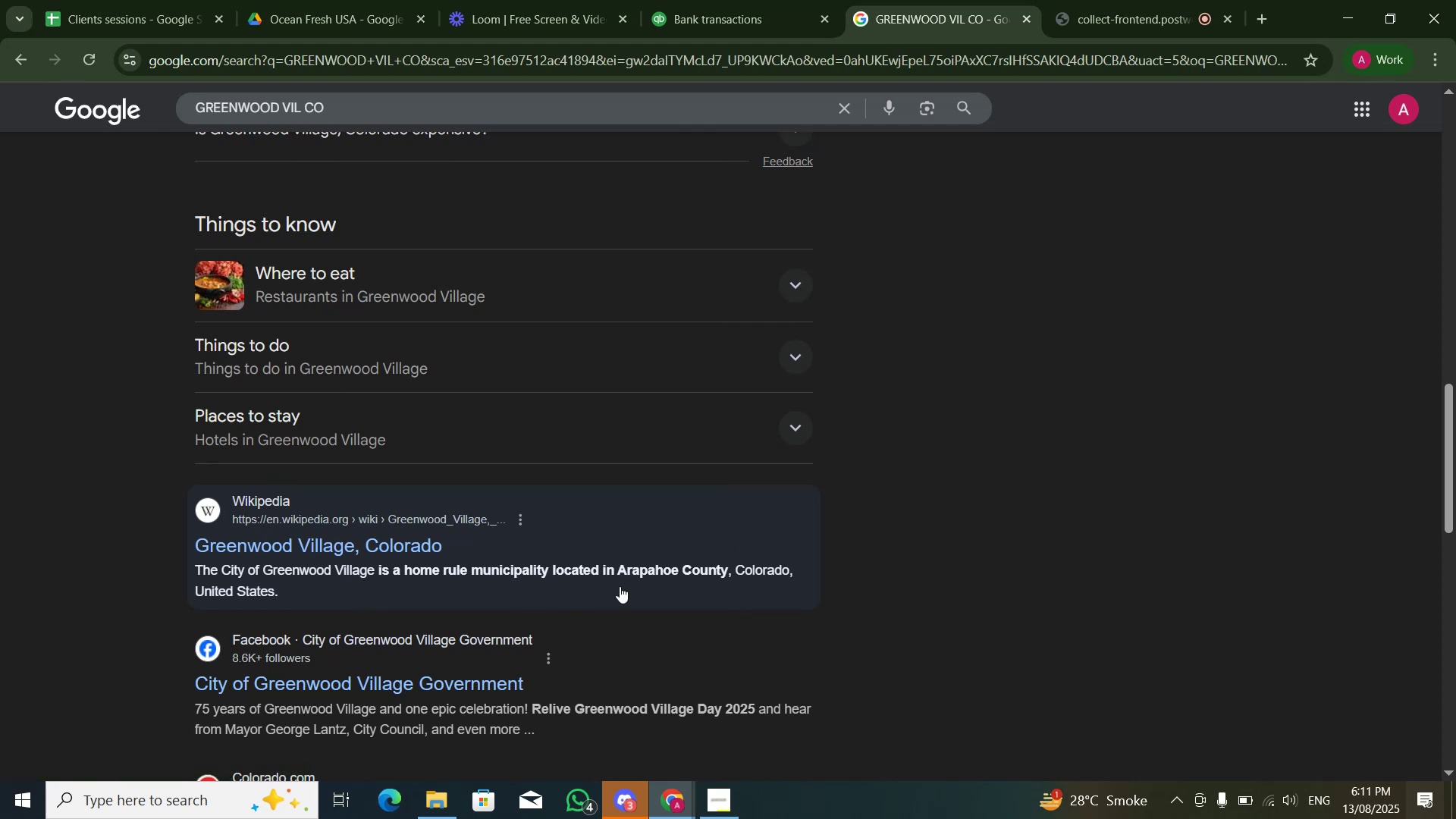 
scroll: coordinate [414, 548], scroll_direction: down, amount: 6.0
 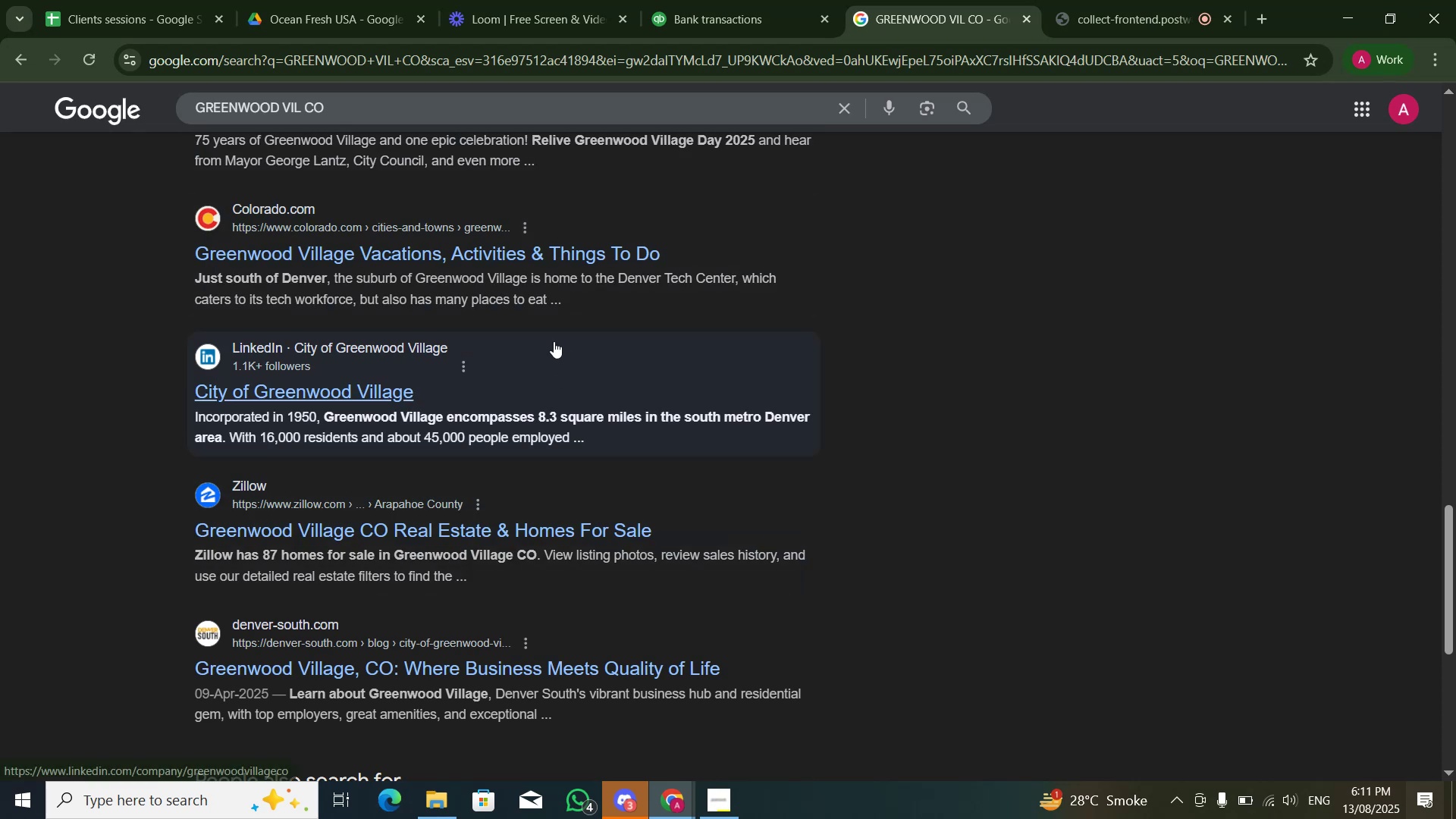 
wait(5.15)
 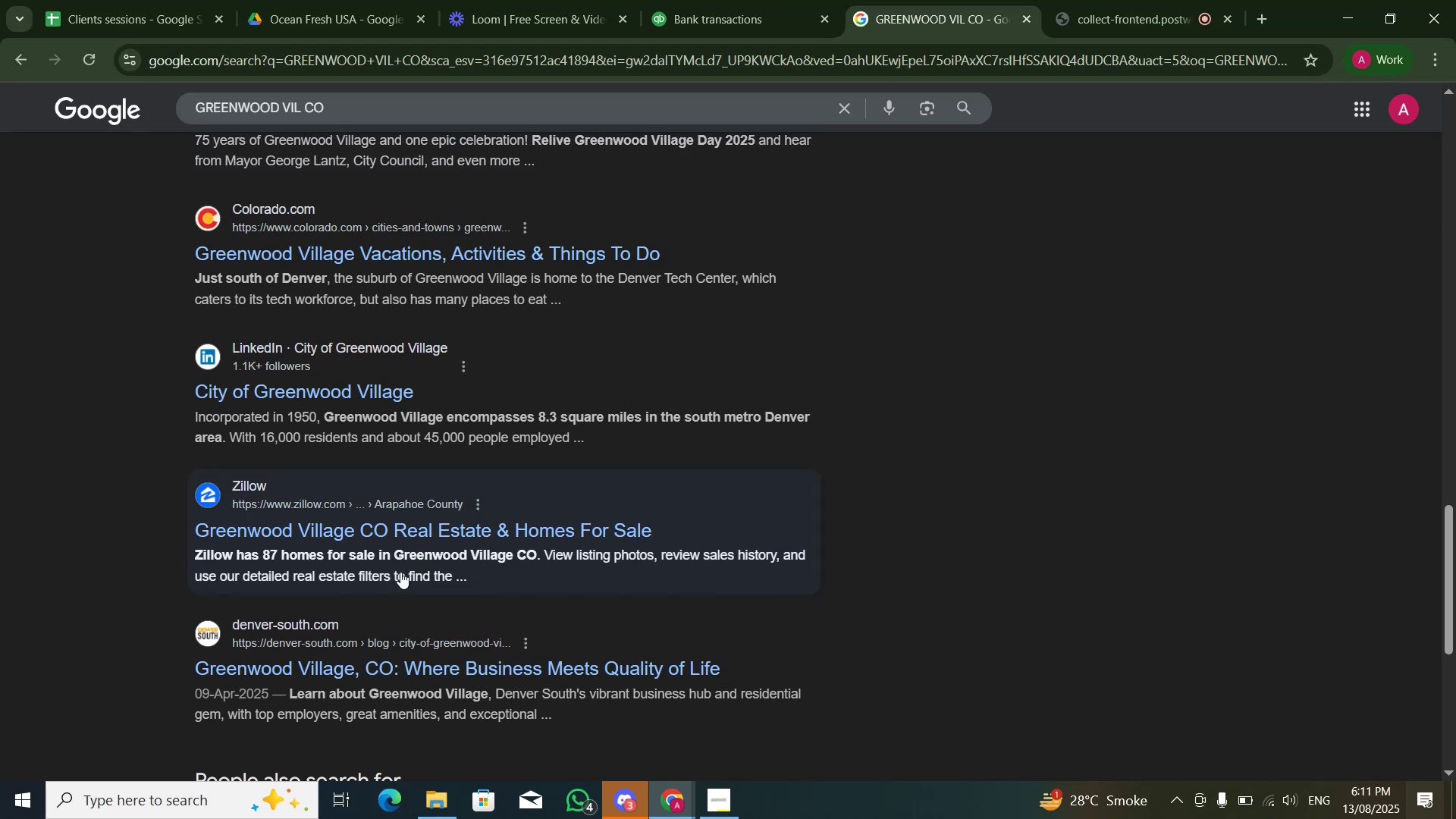 
left_click([706, 0])
 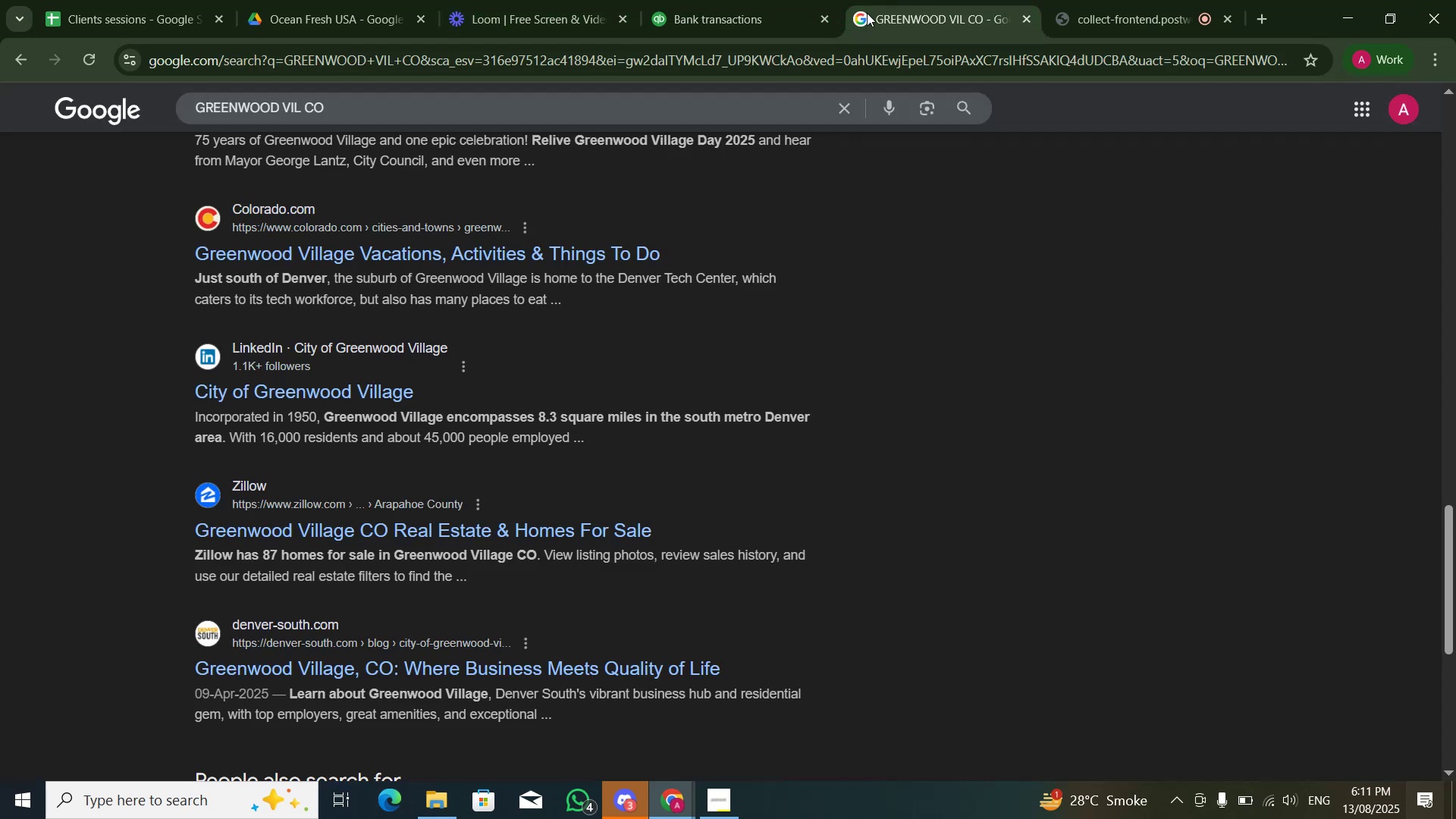 
left_click([723, 8])
 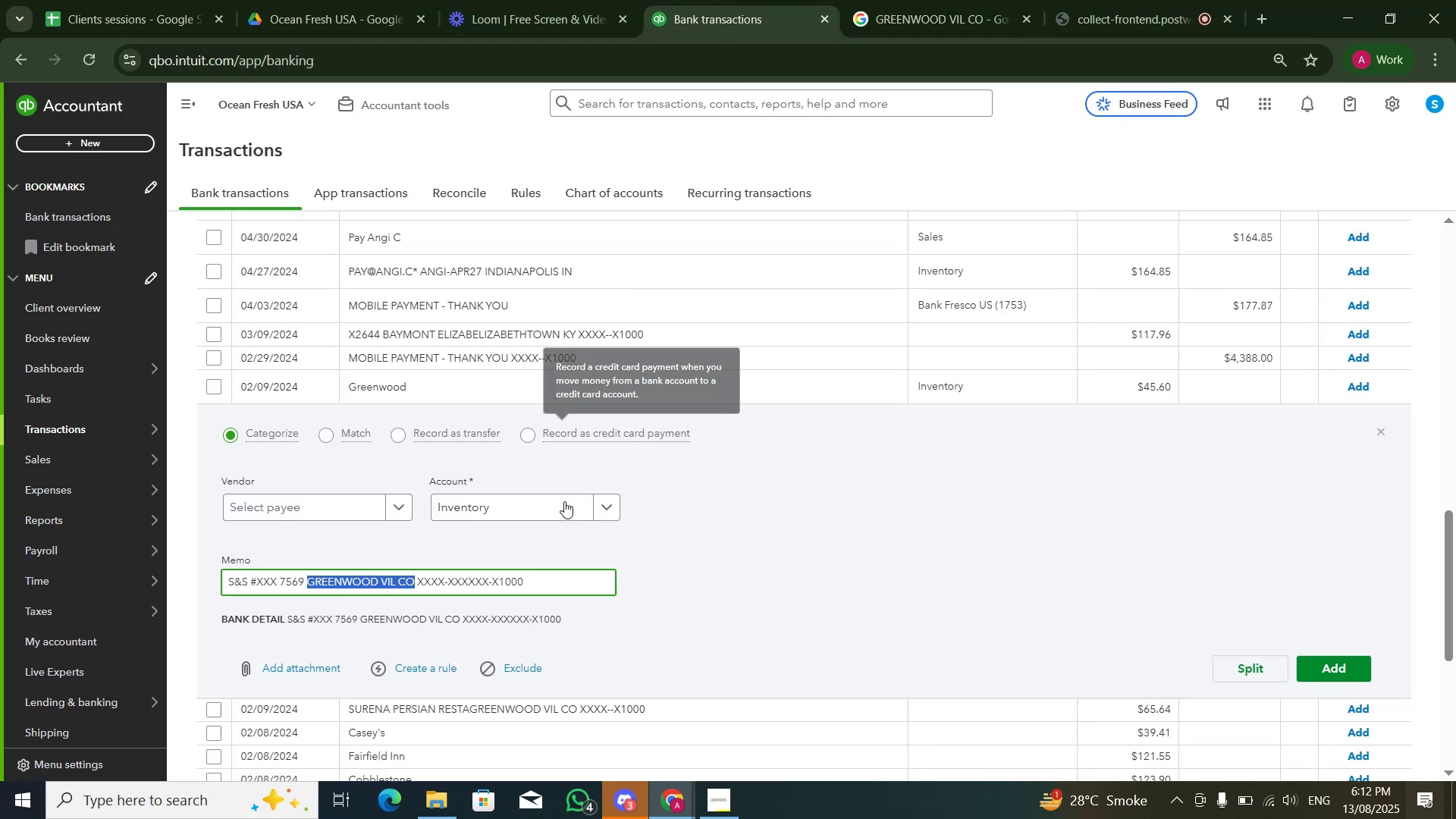 
left_click([549, 512])
 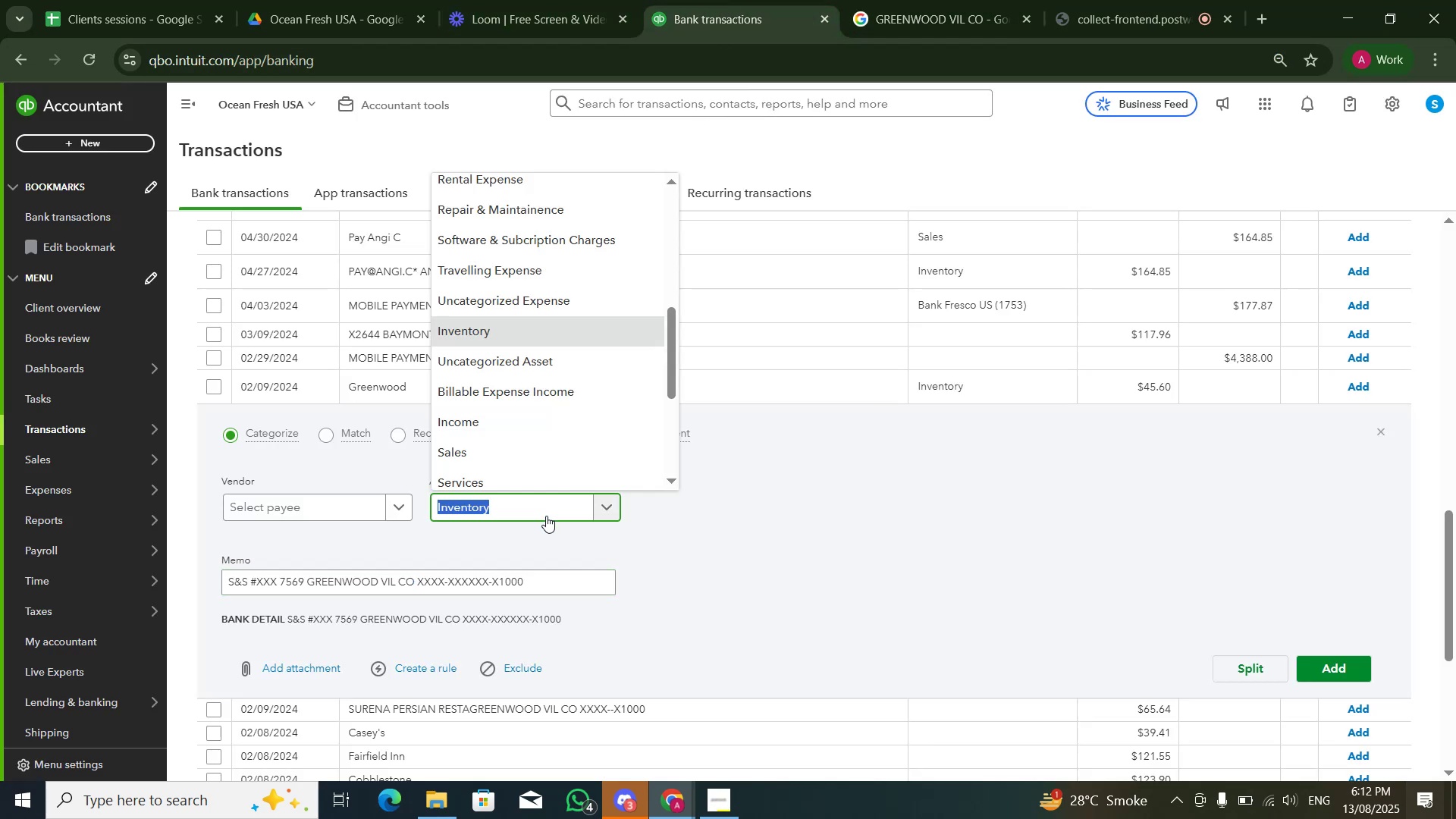 
type(rental)
 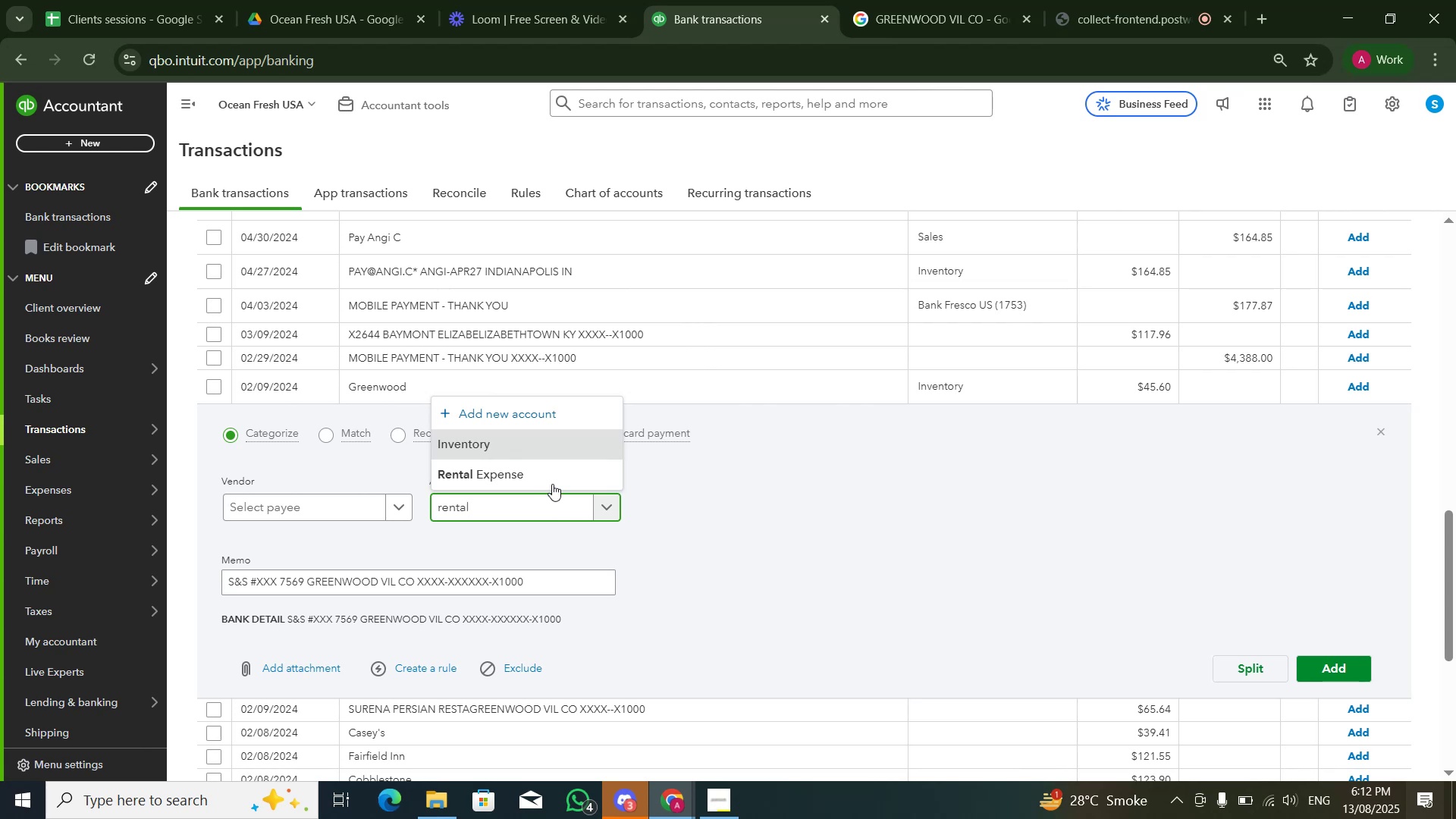 
left_click([554, 475])
 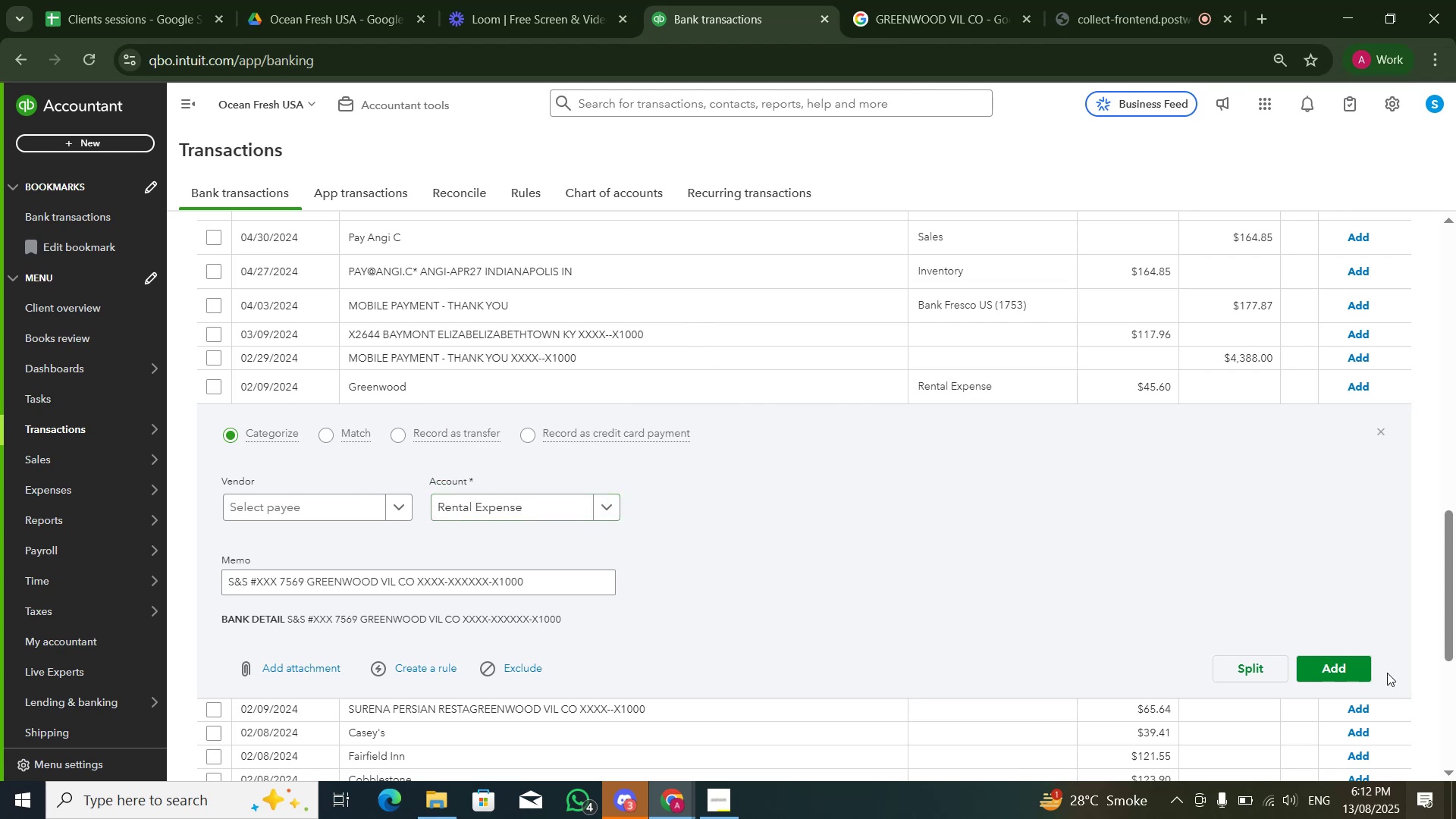 
double_click([1357, 674])
 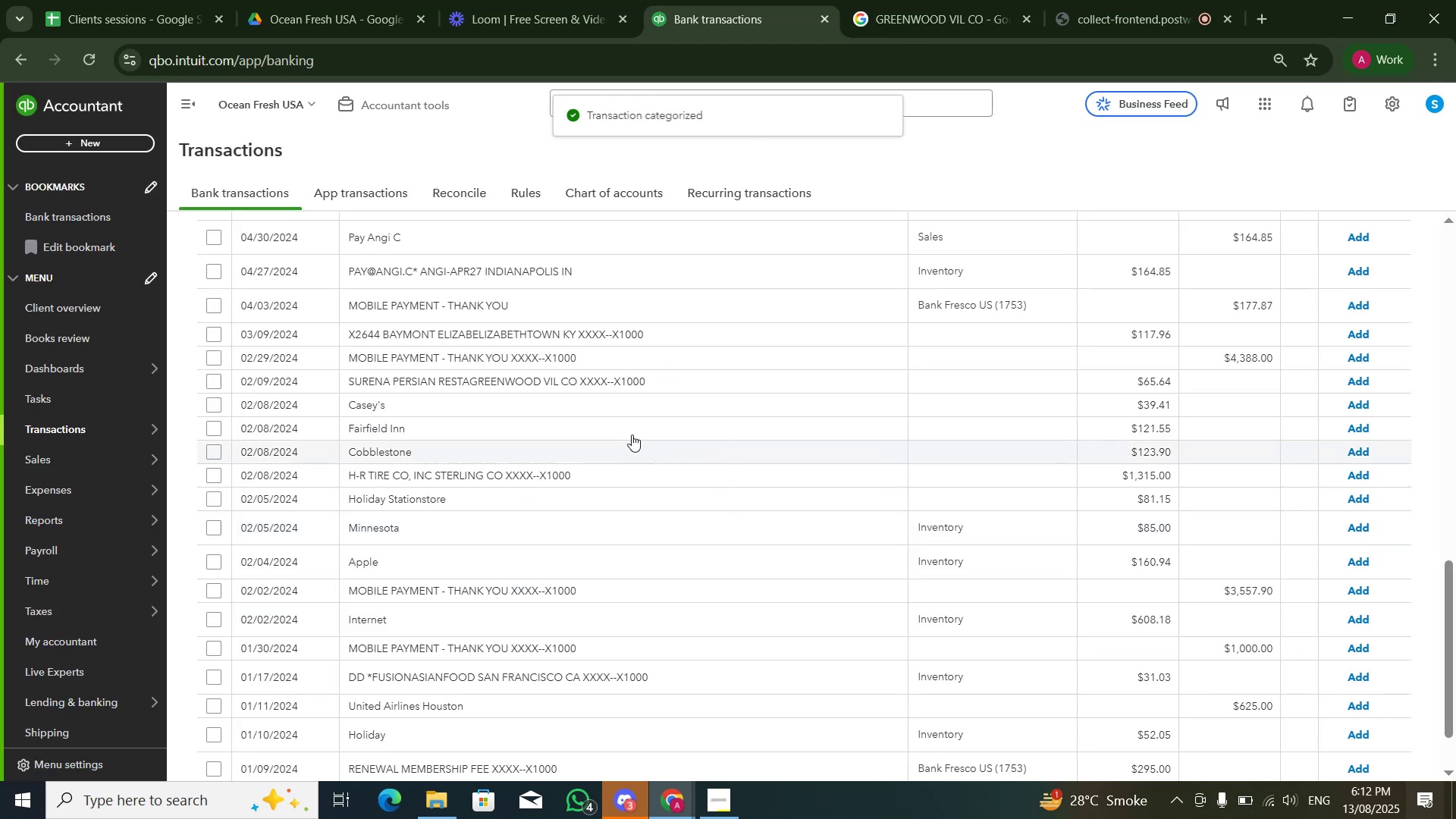 
left_click([622, 403])
 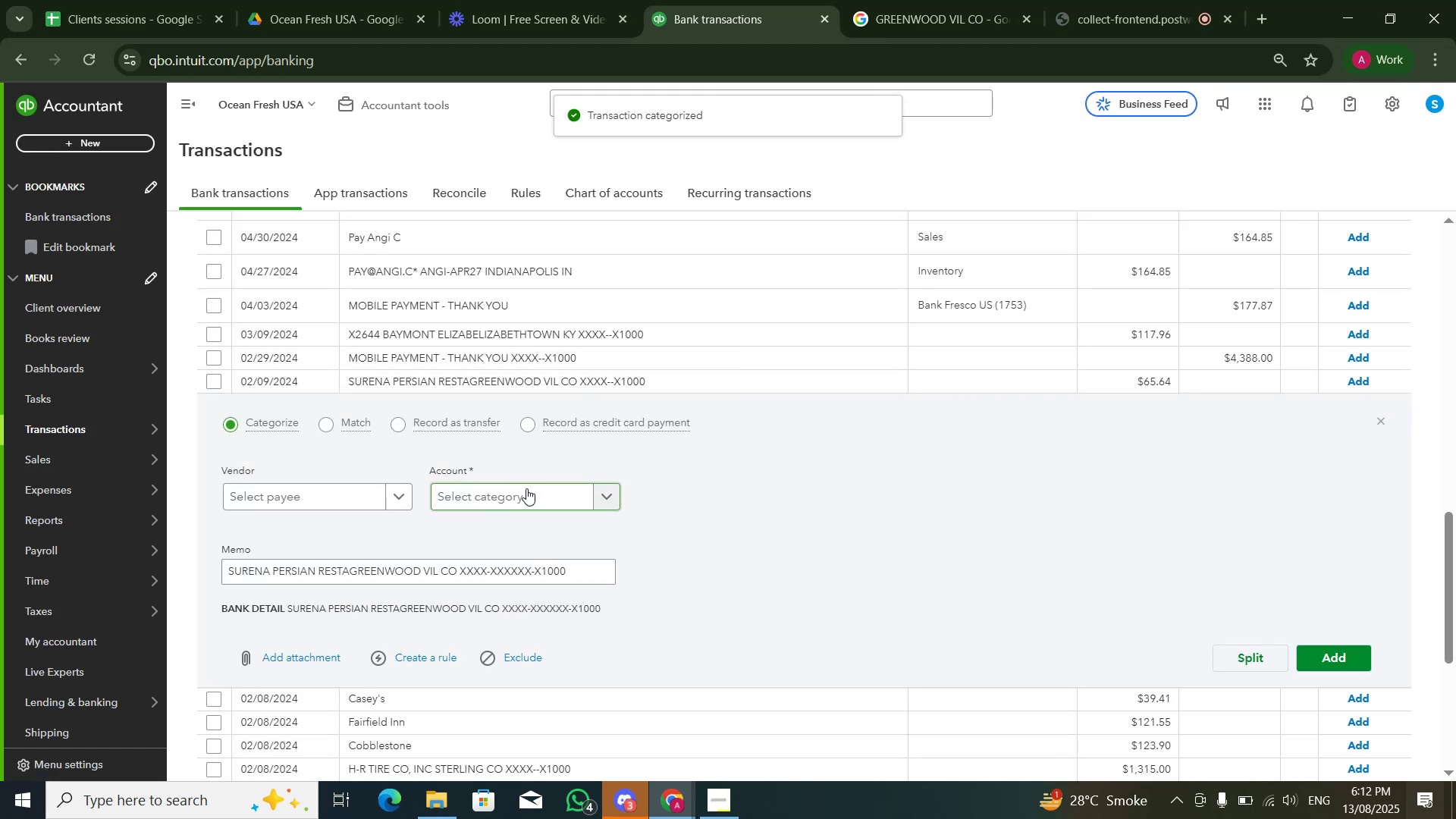 
left_click([500, 387])
 